 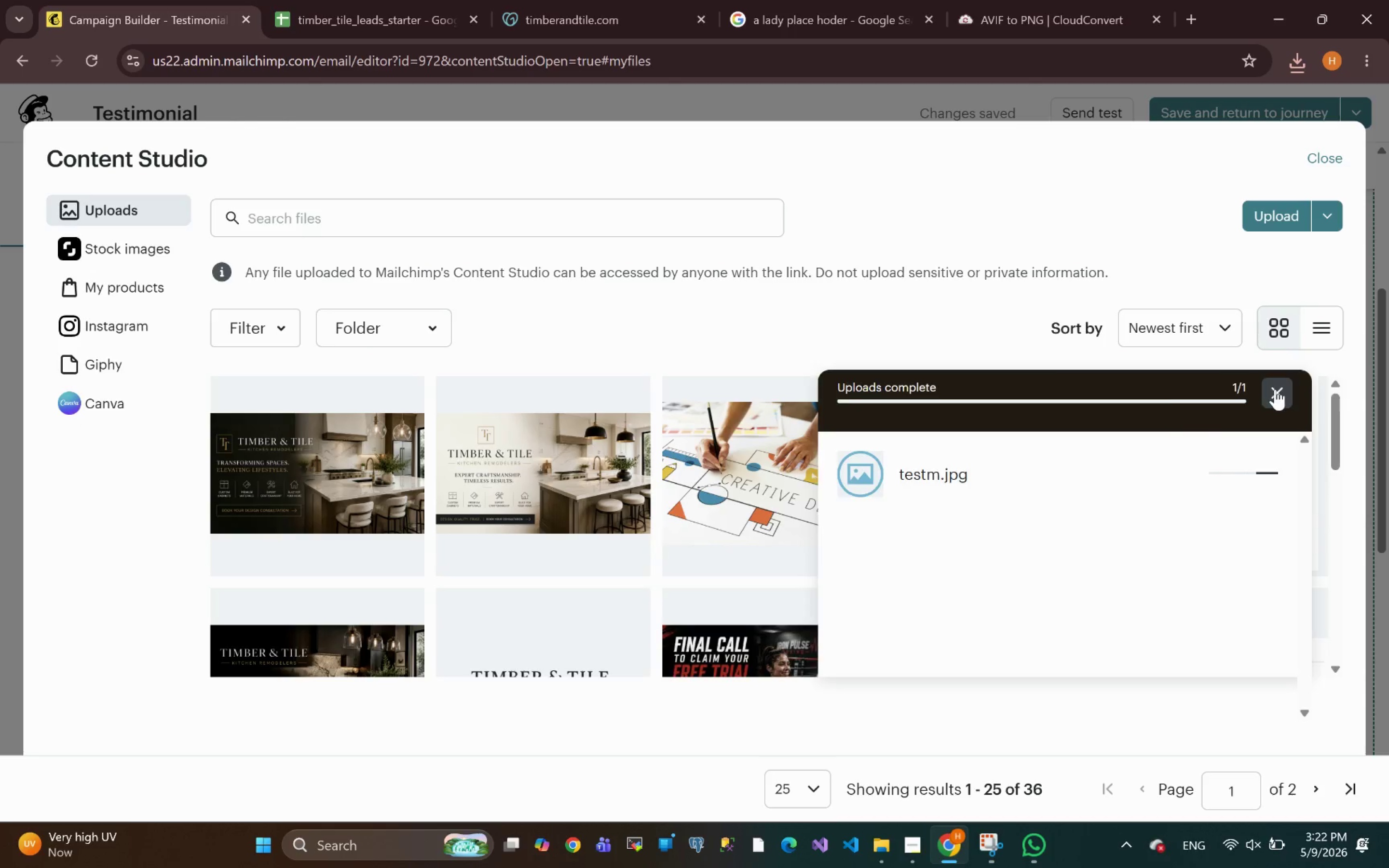 
left_click([1320, 161])
 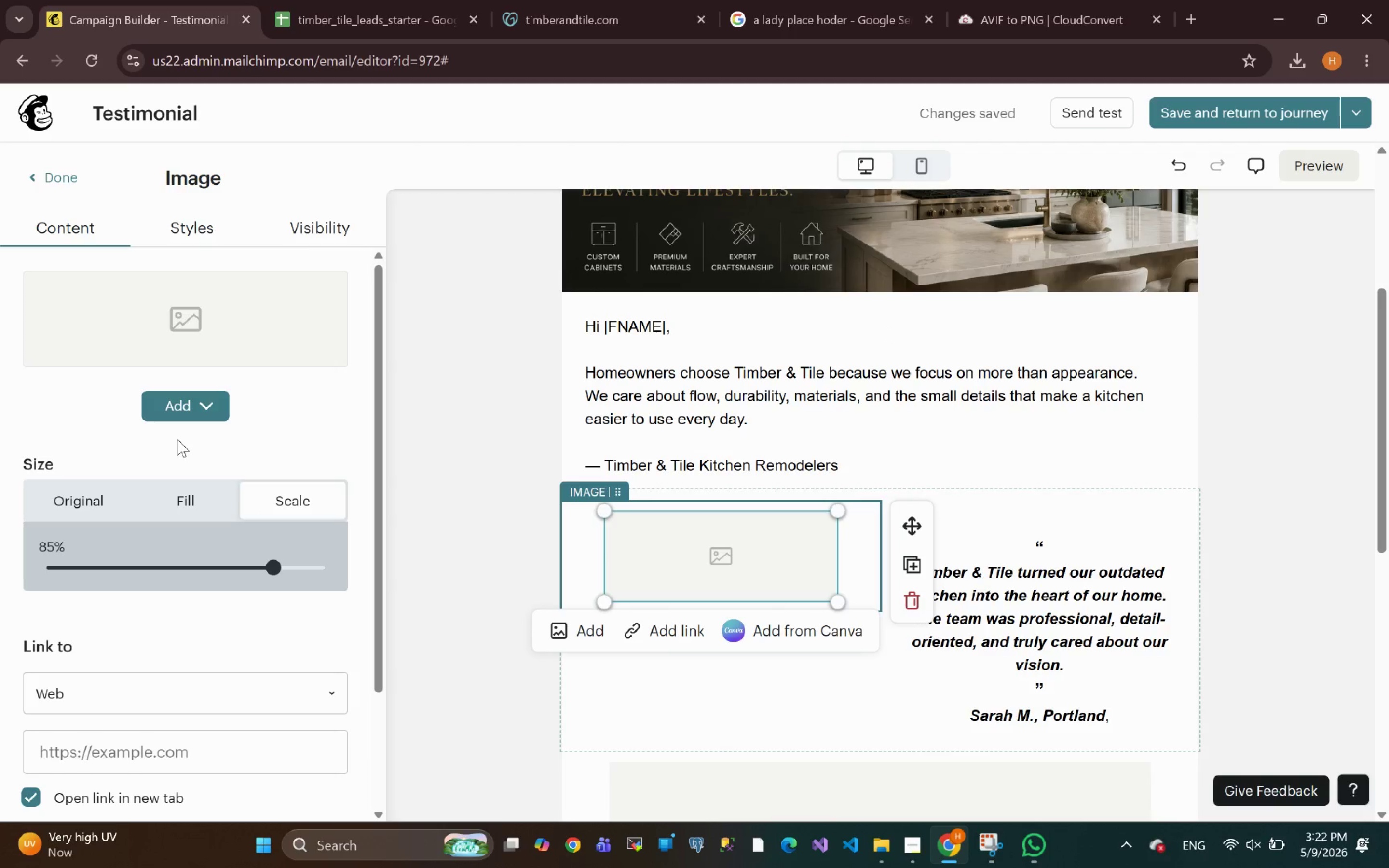 
left_click([178, 402])
 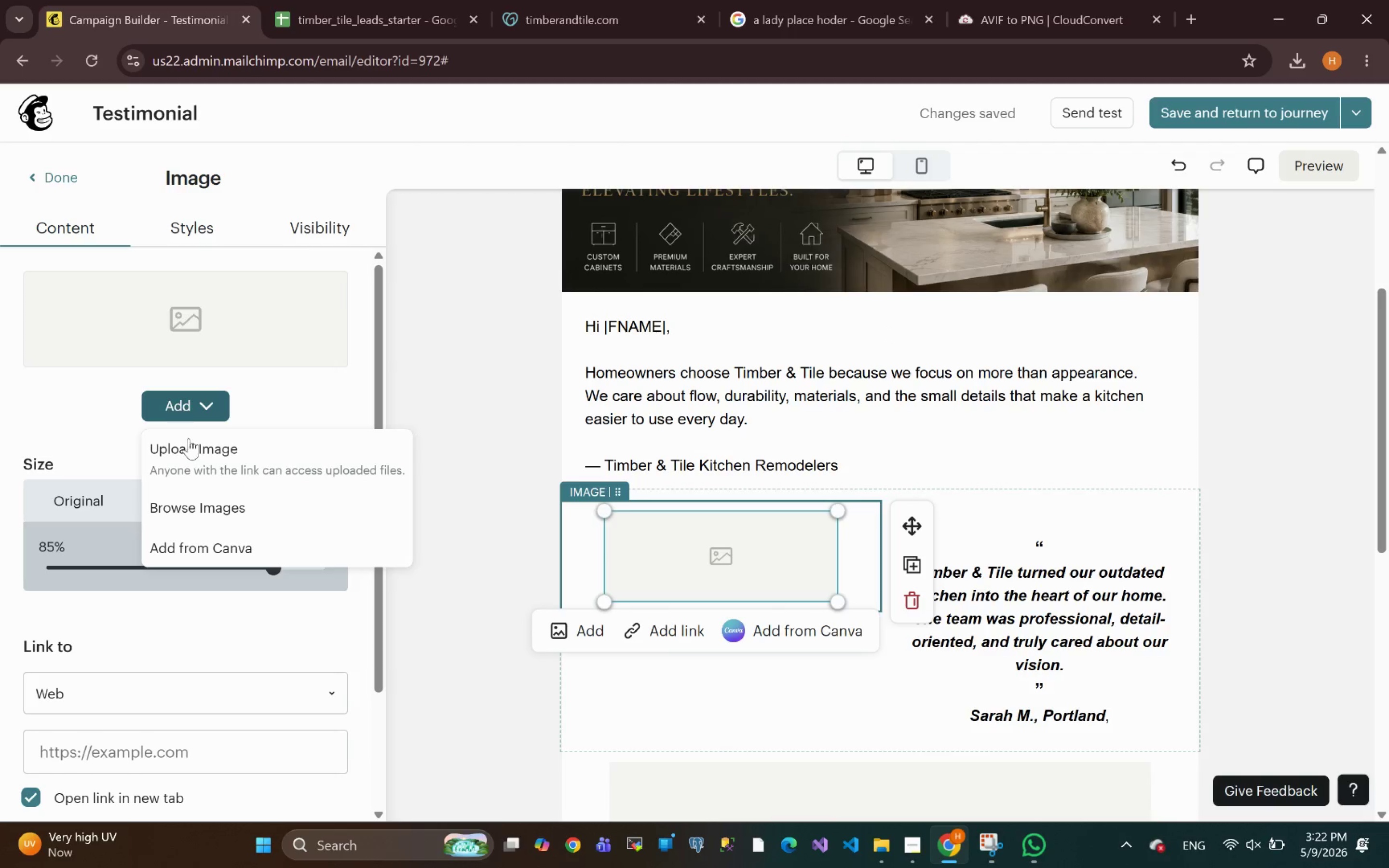 
left_click([198, 463])
 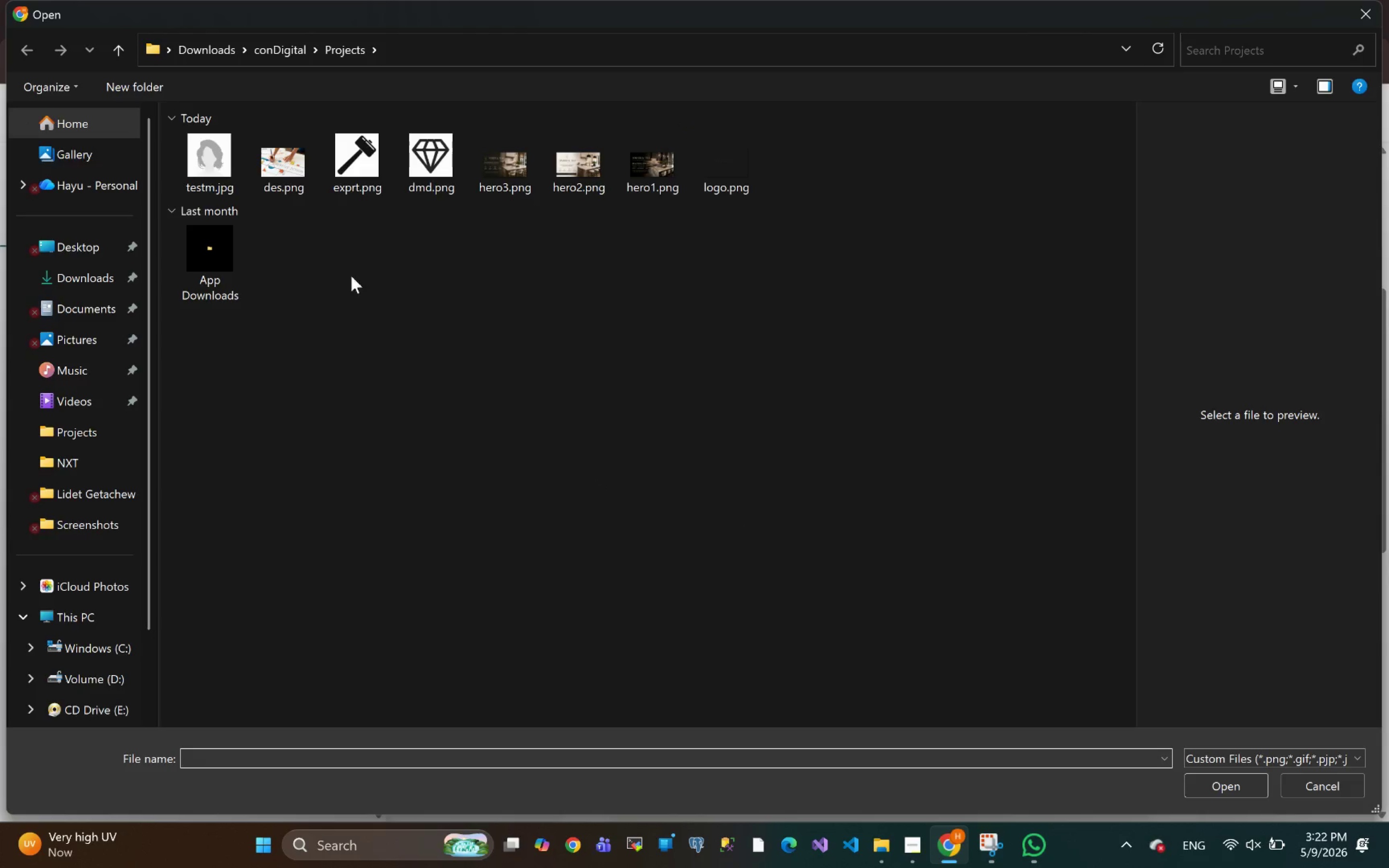 
left_click([212, 167])
 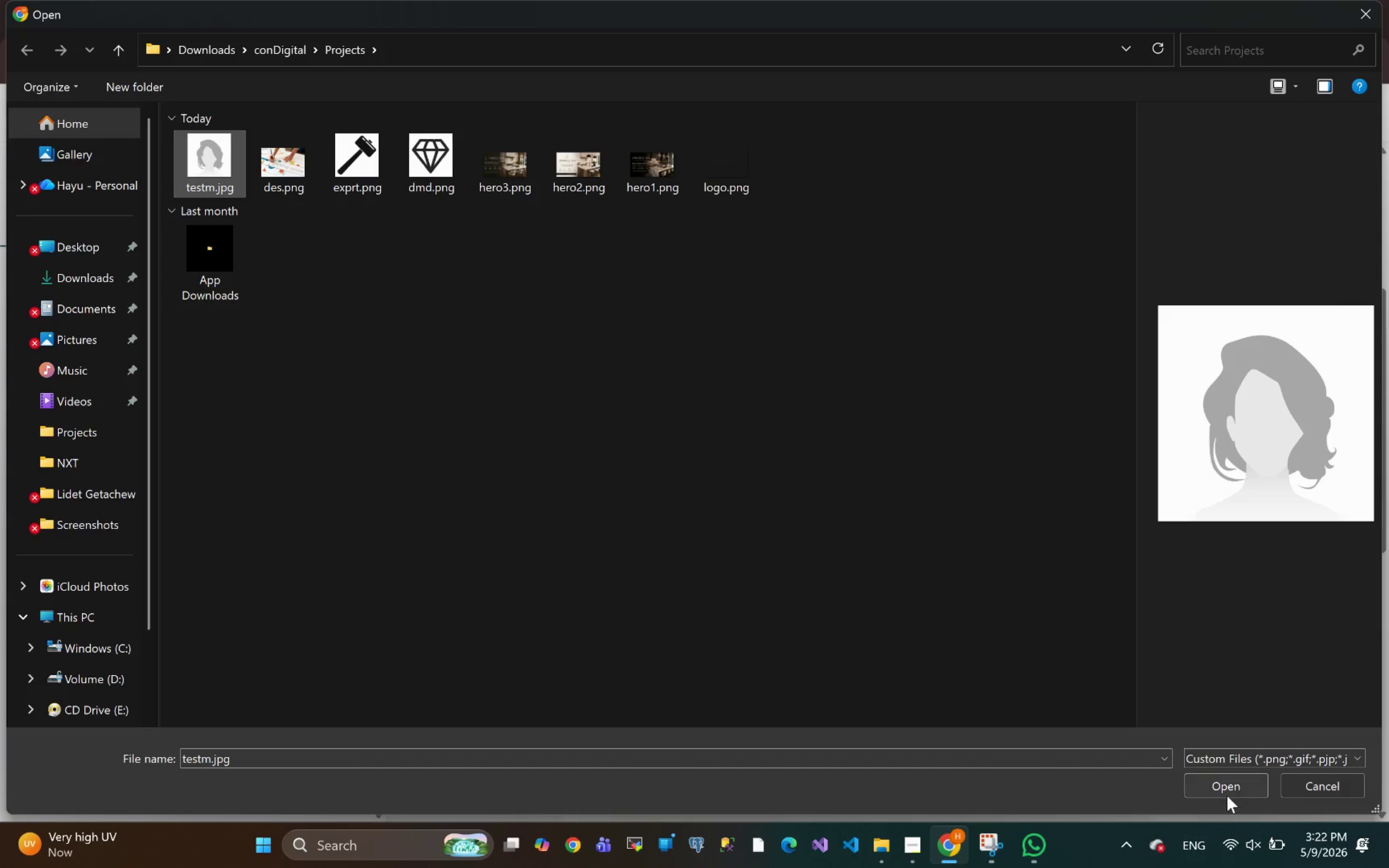 
left_click([1217, 786])
 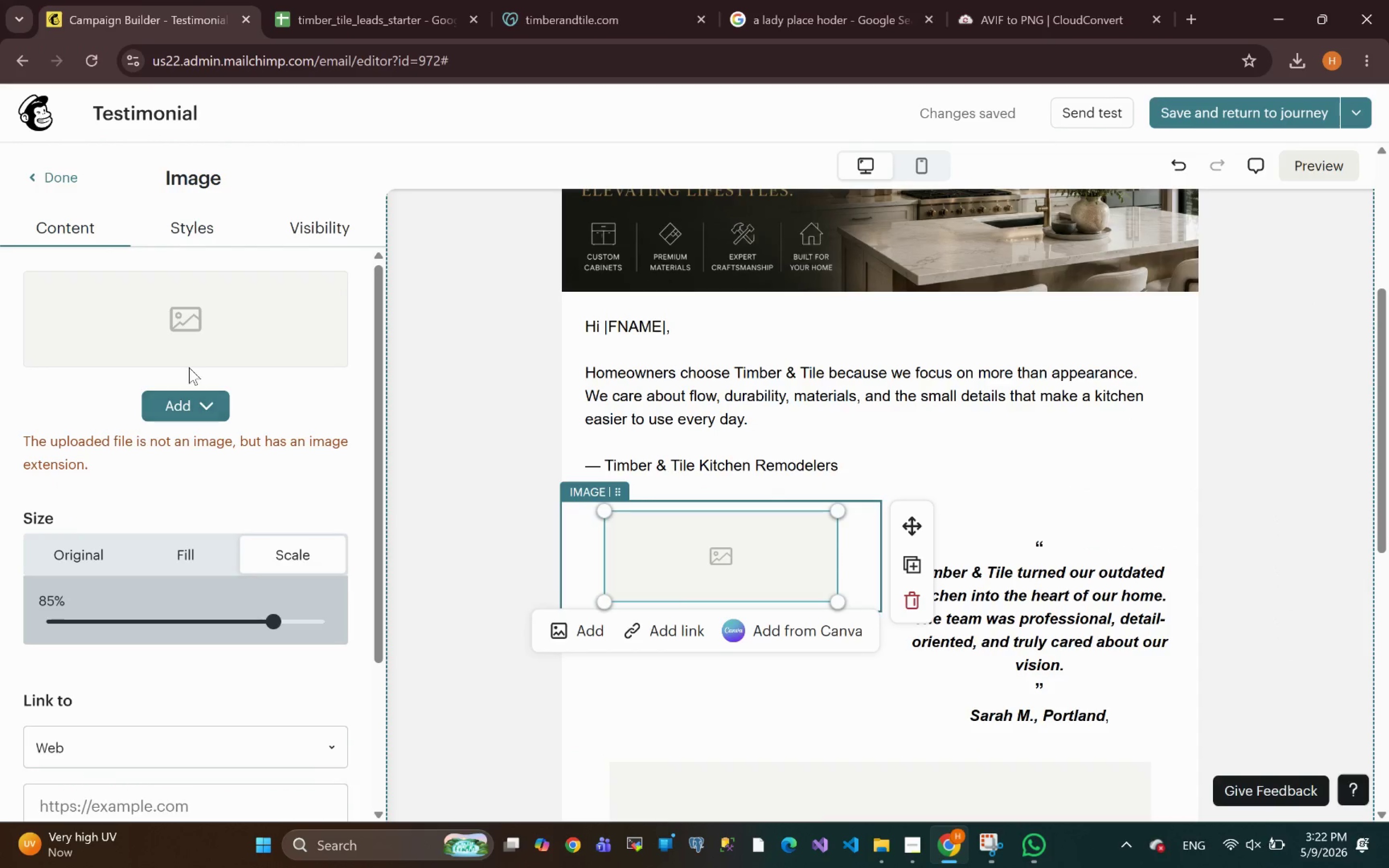 
wait(6.51)
 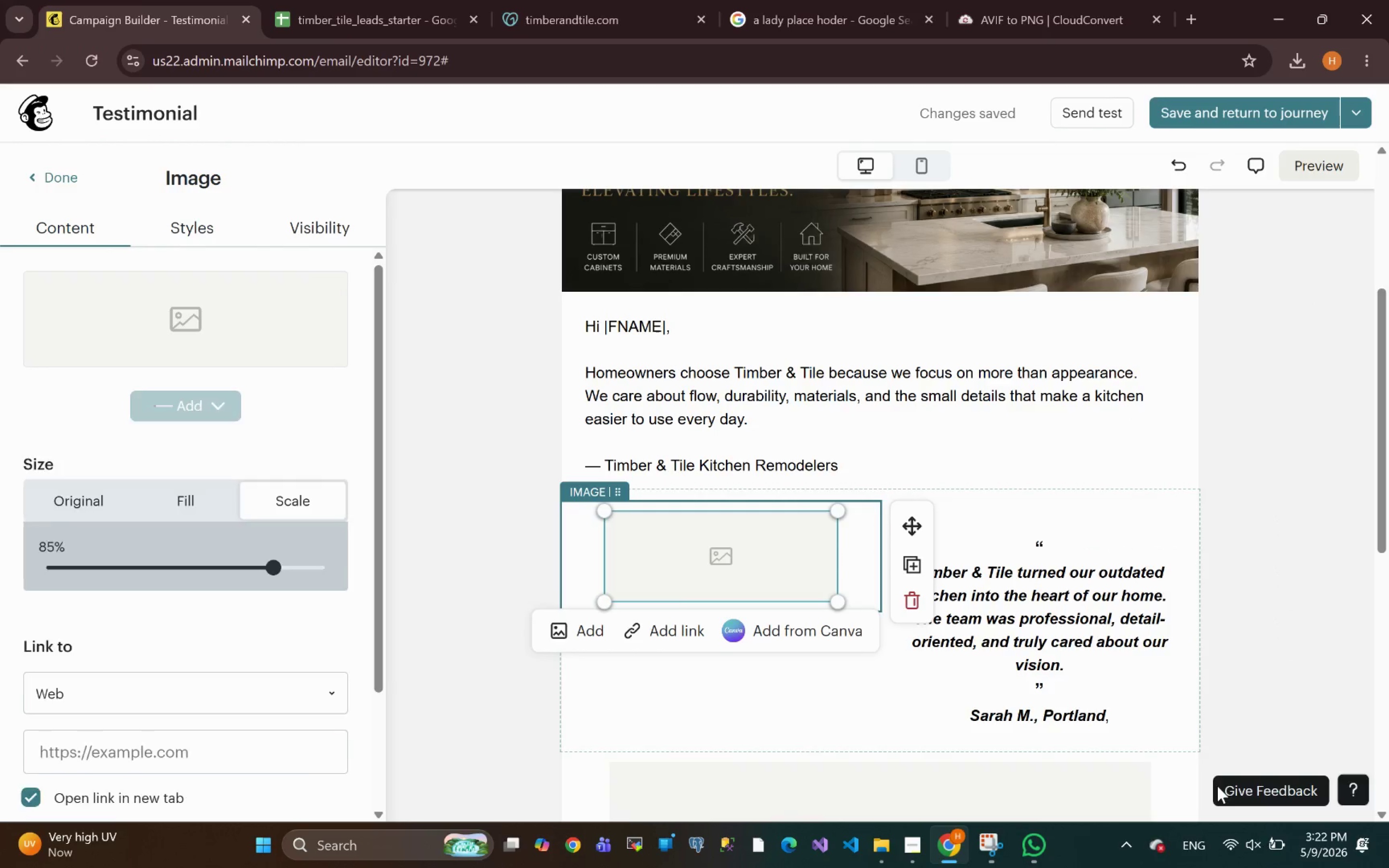 
left_click([166, 406])
 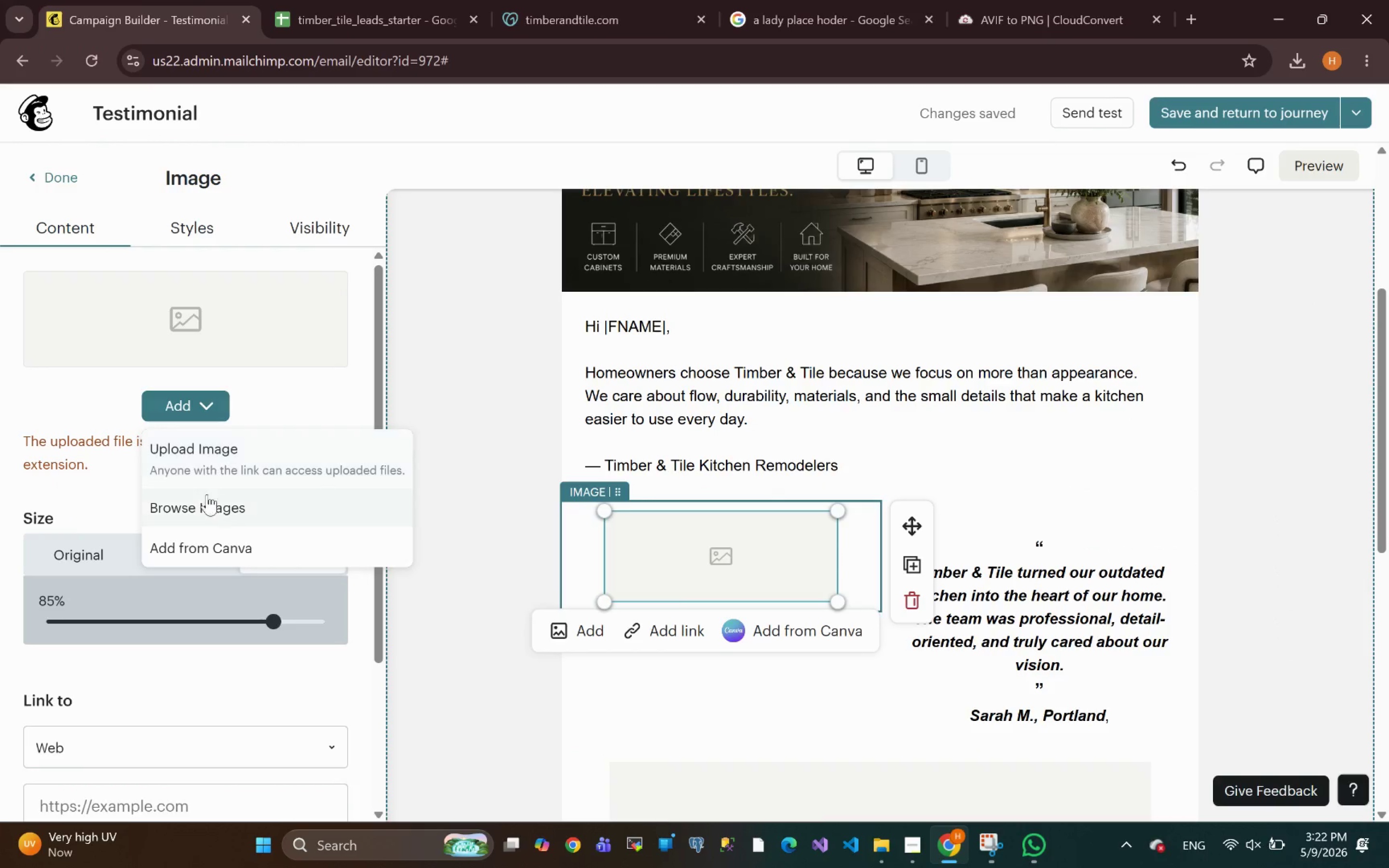 
left_click([188, 505])
 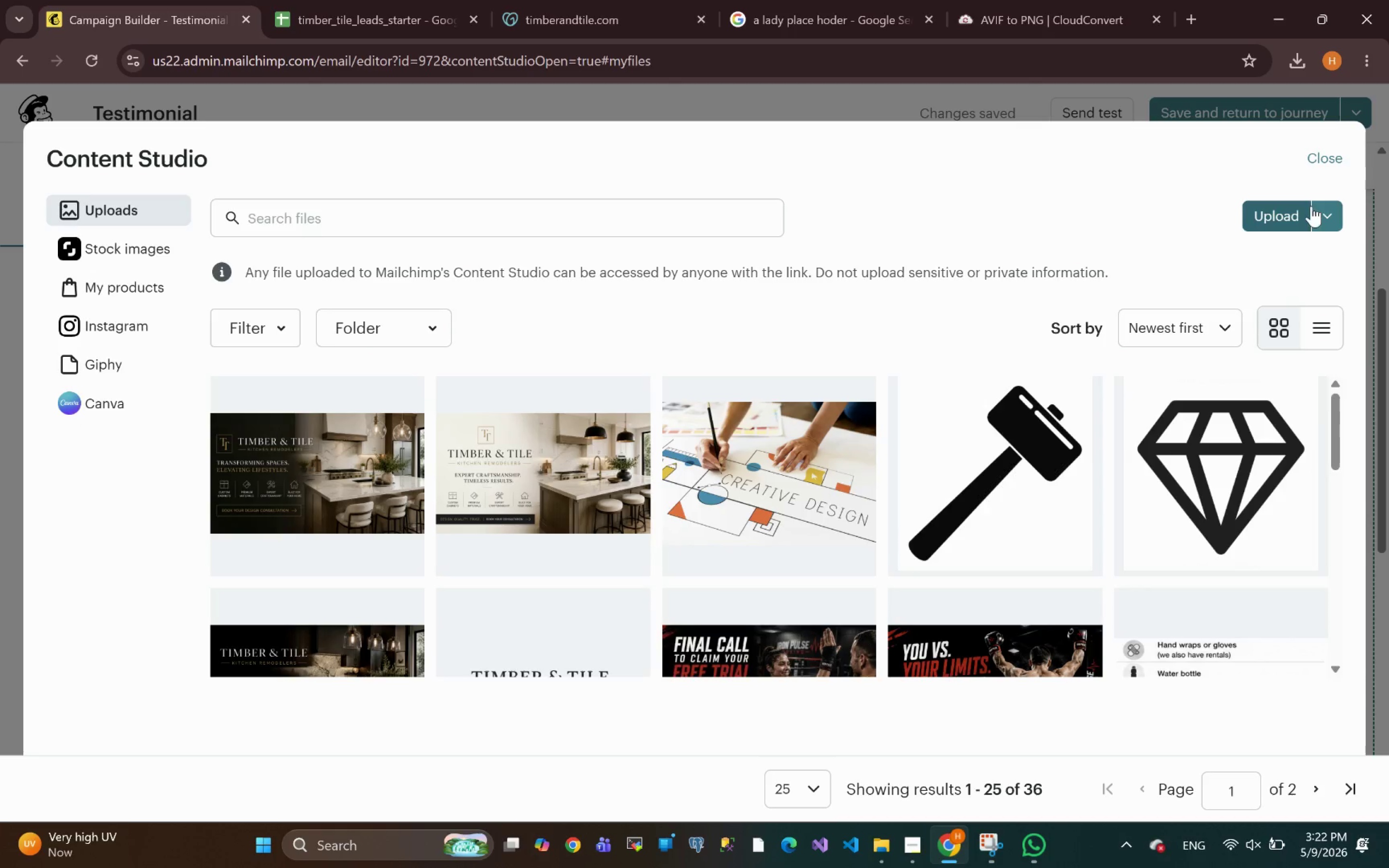 
left_click([1280, 203])
 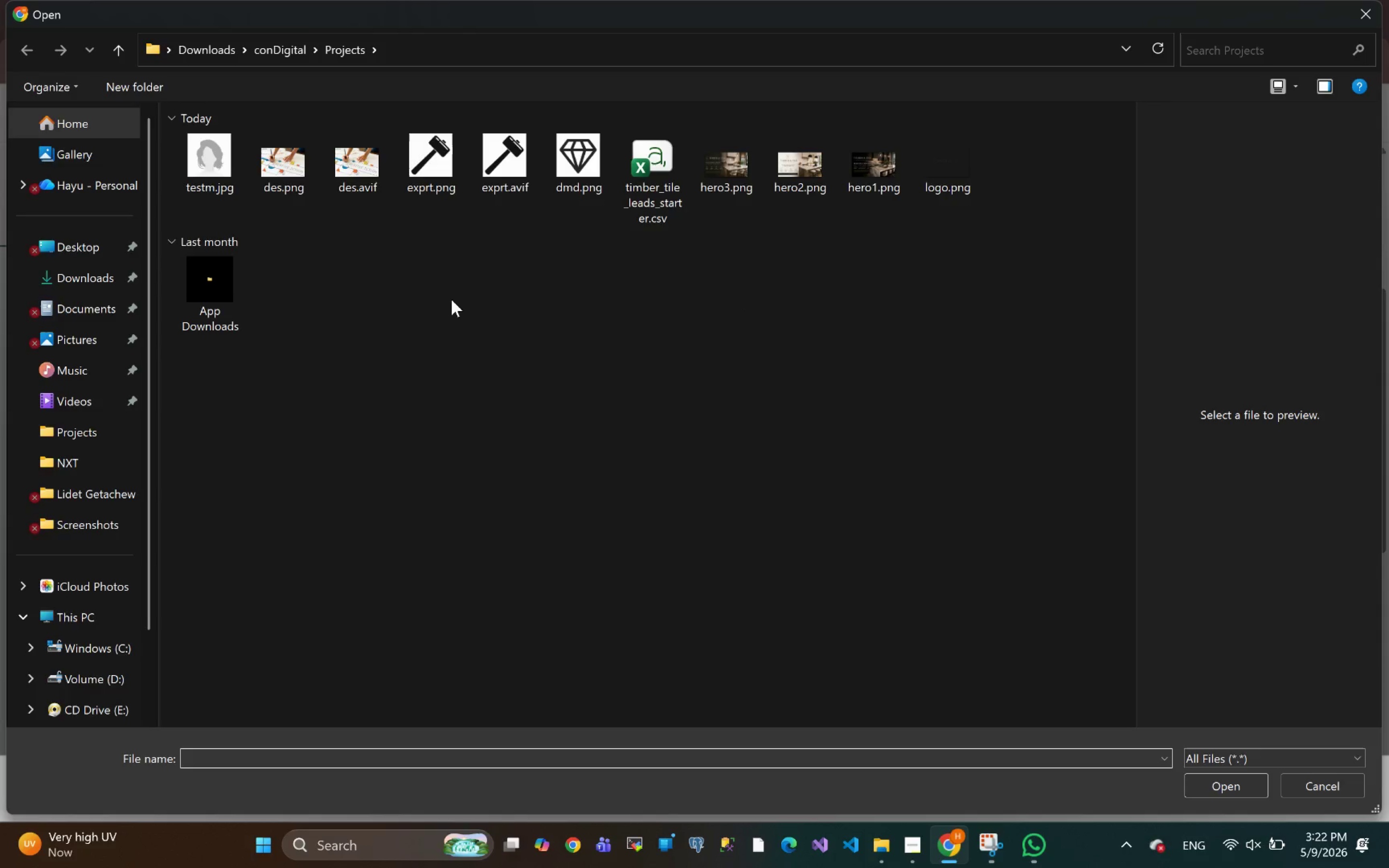 
left_click([200, 157])
 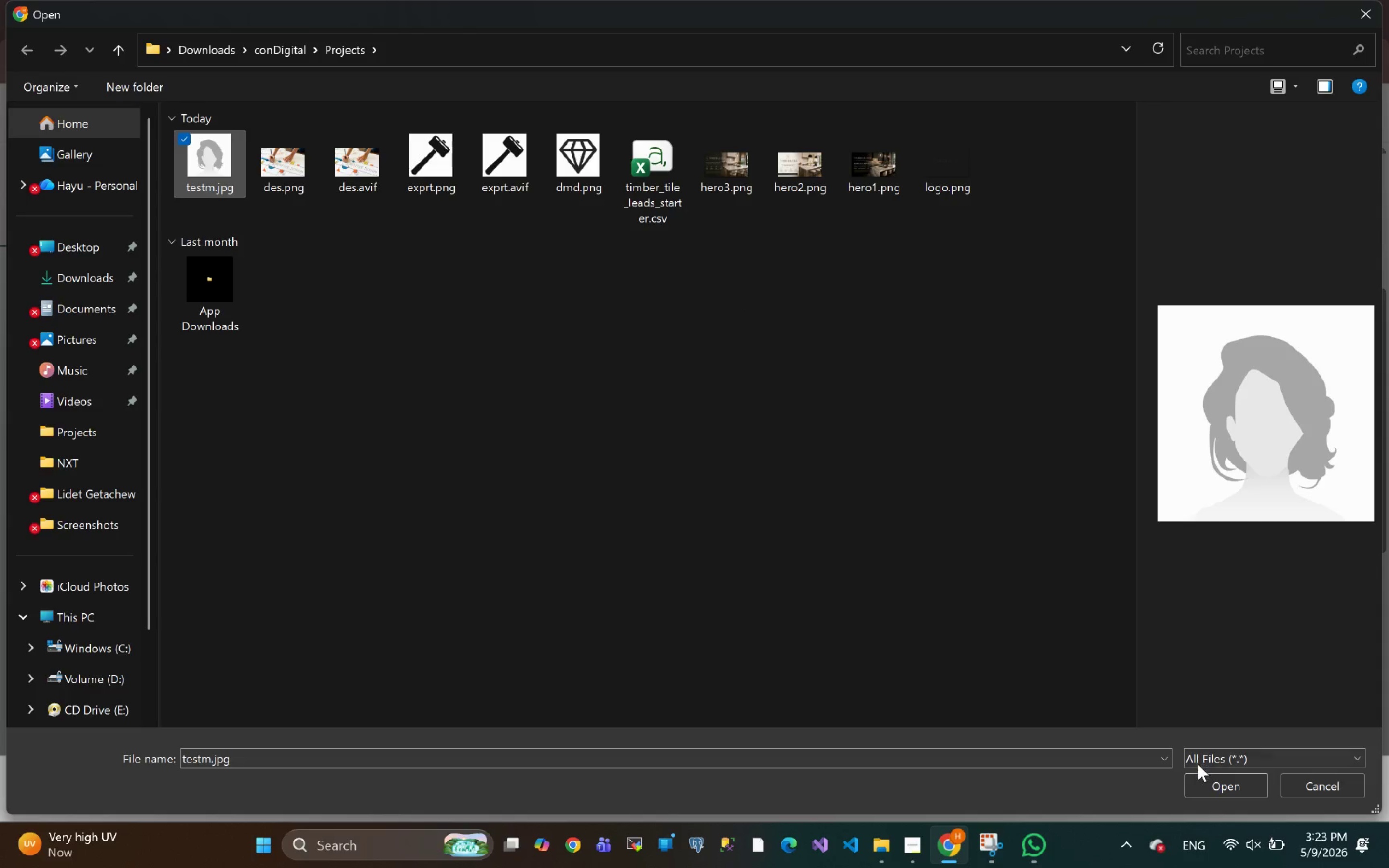 
left_click([1211, 790])
 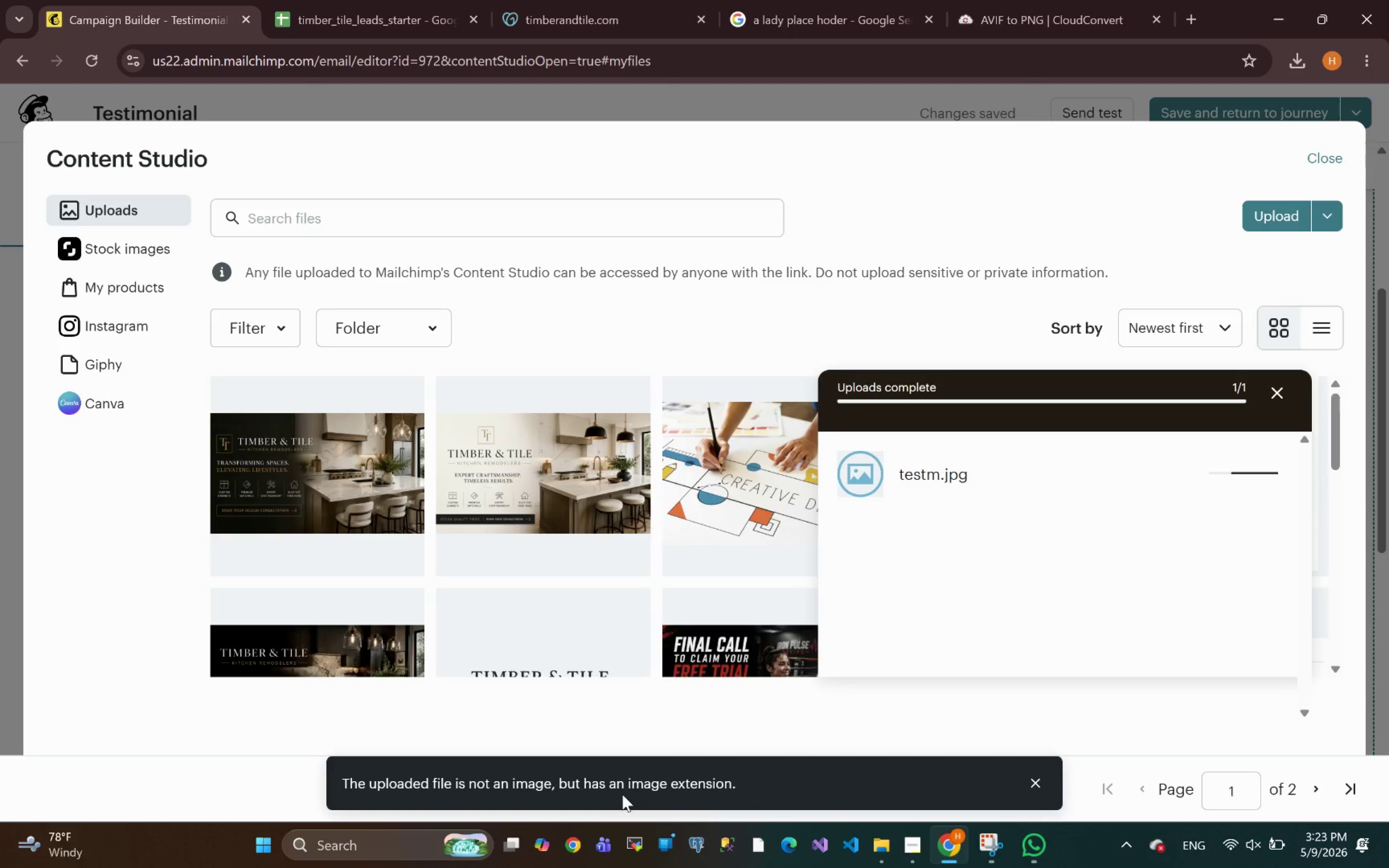 
wait(5.36)
 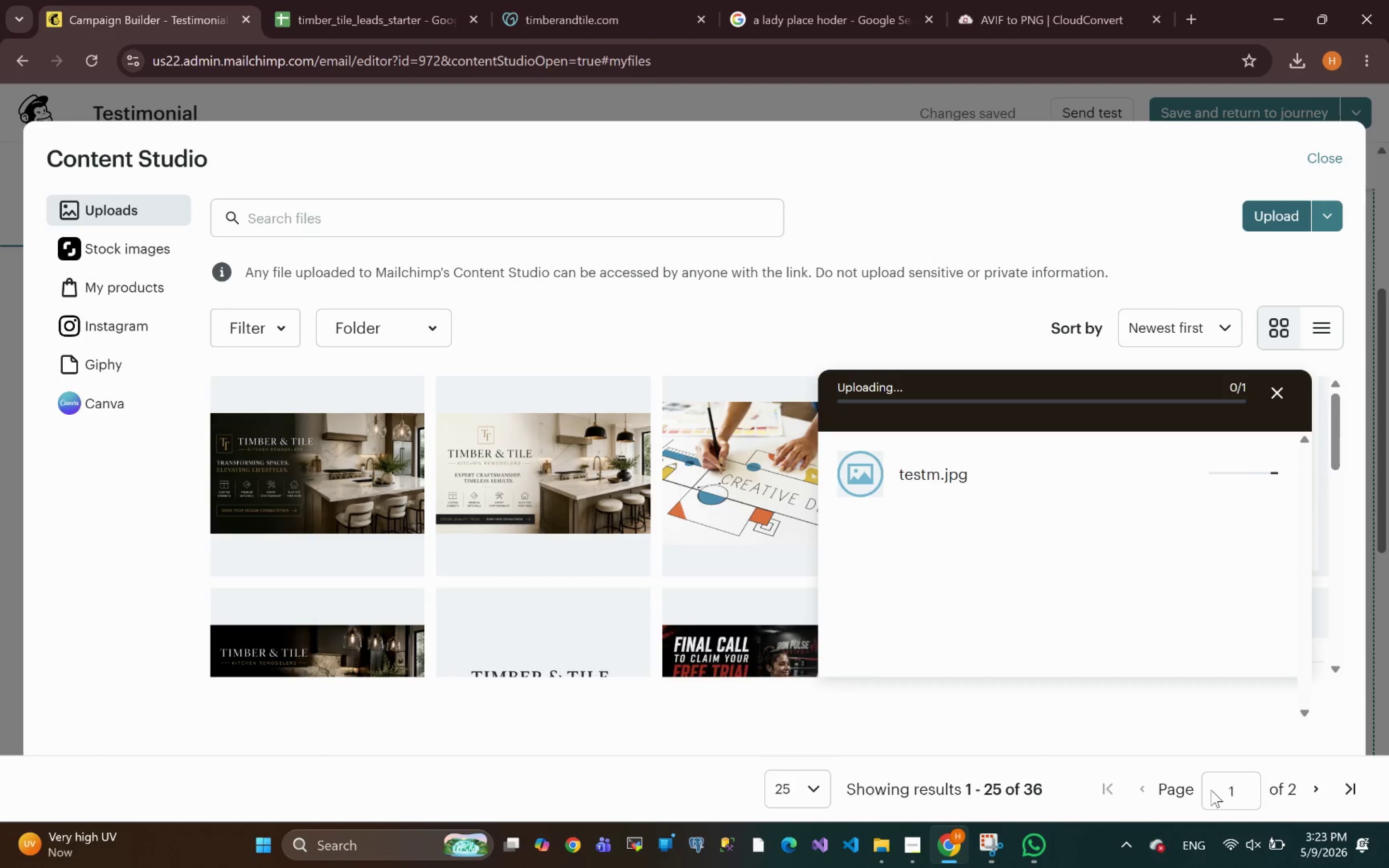 
left_click([1006, 6])
 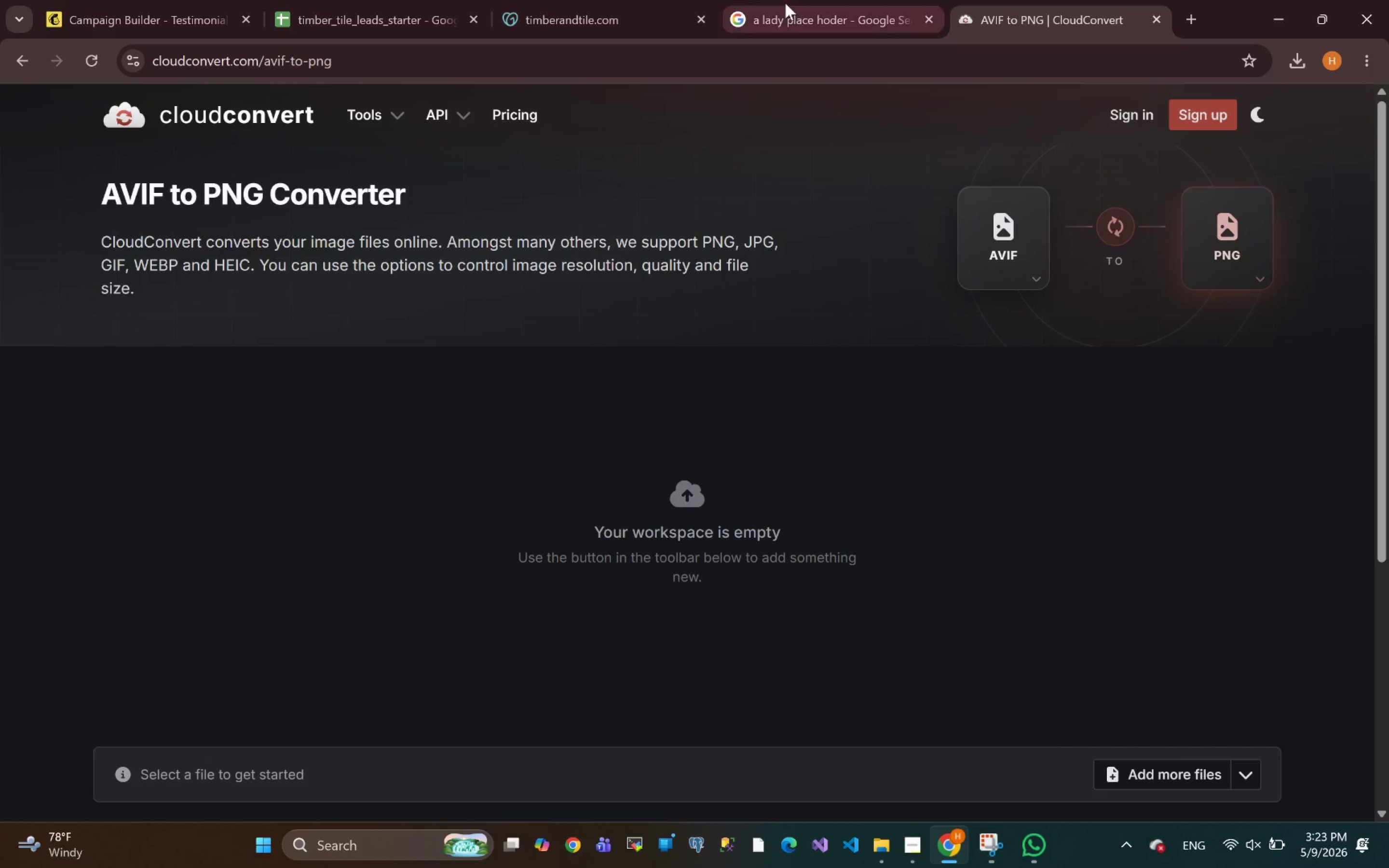 
left_click([785, 3])
 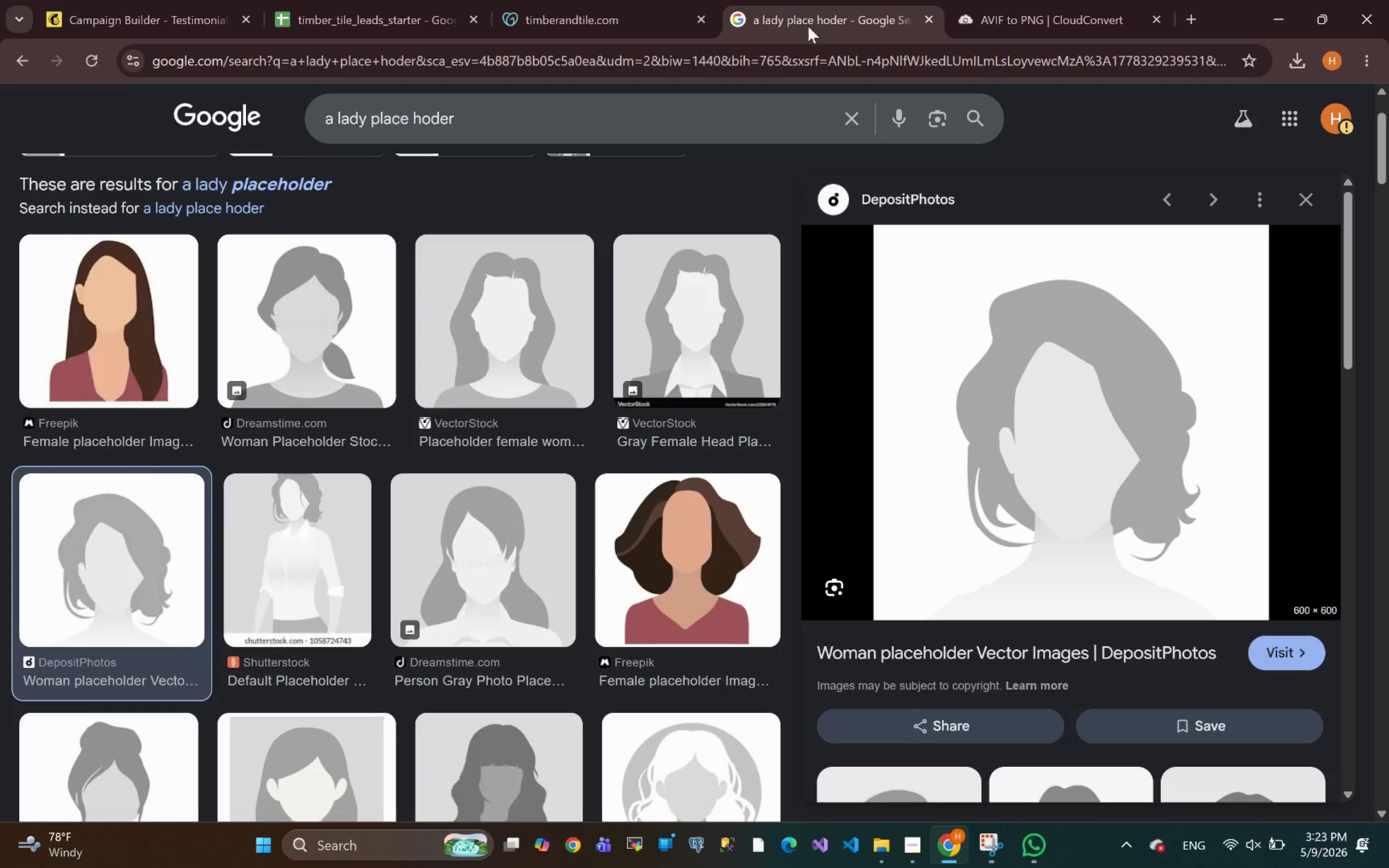 
mouse_move([510, 325])
 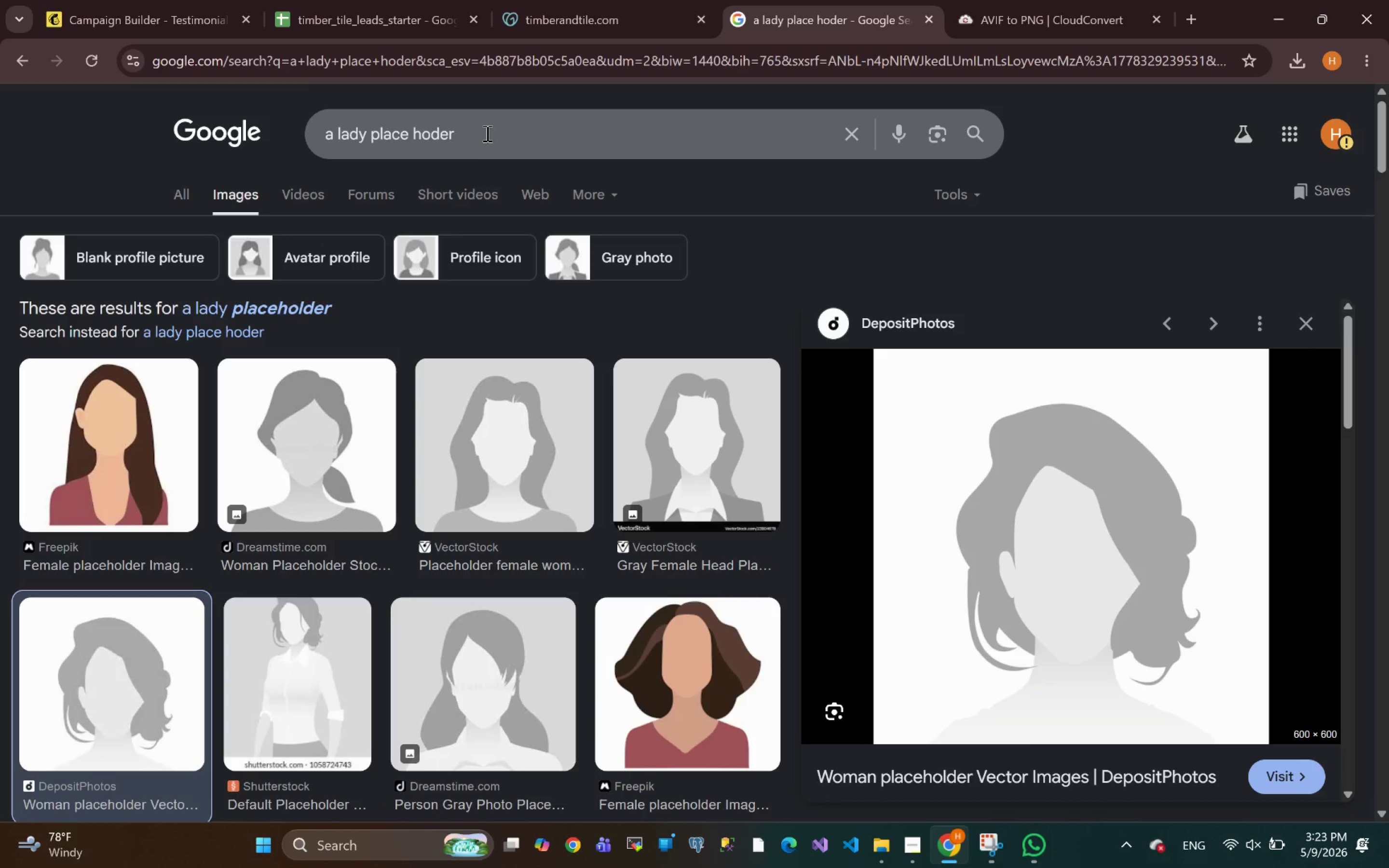 
left_click([486, 133])
 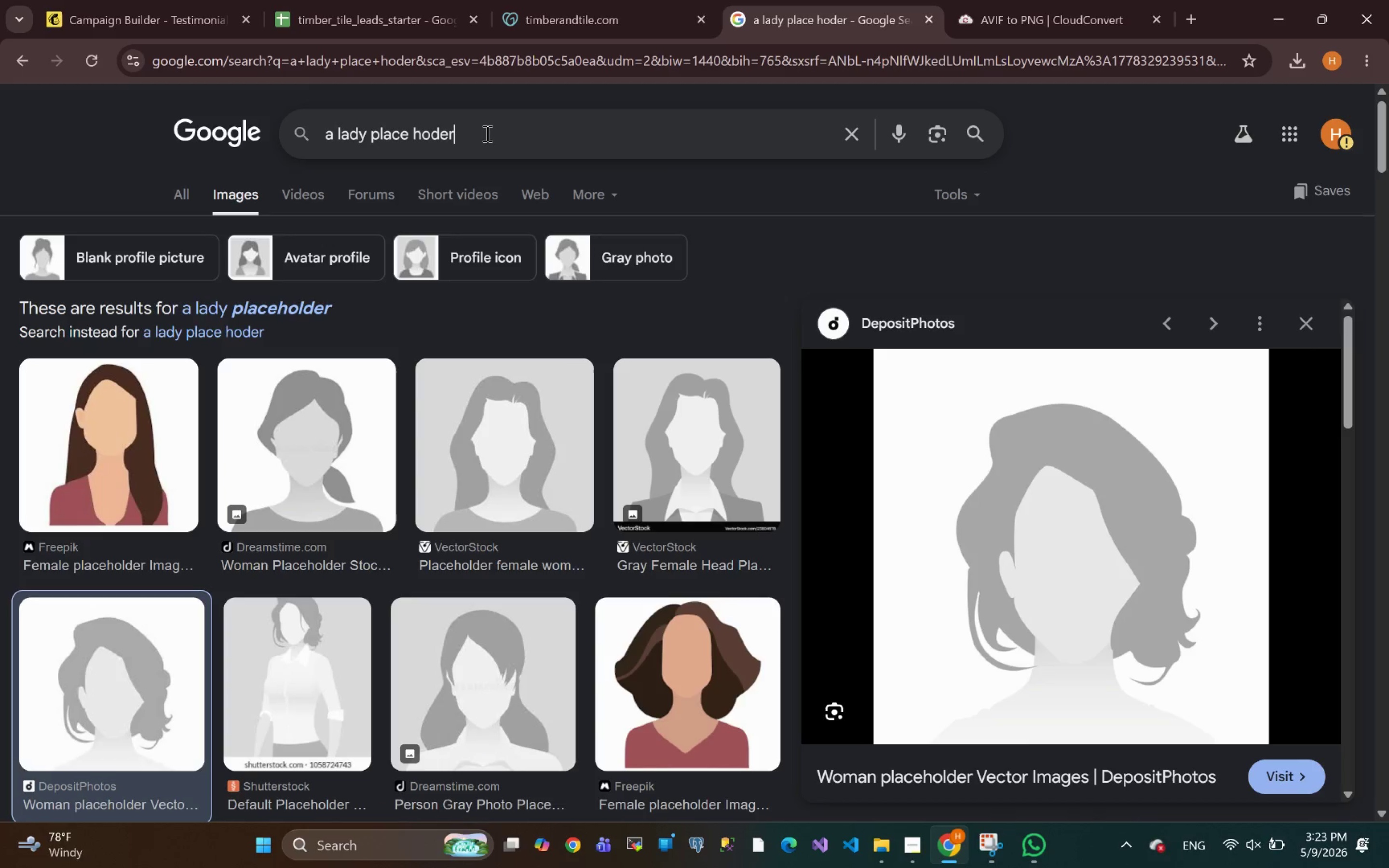 
type( png)
 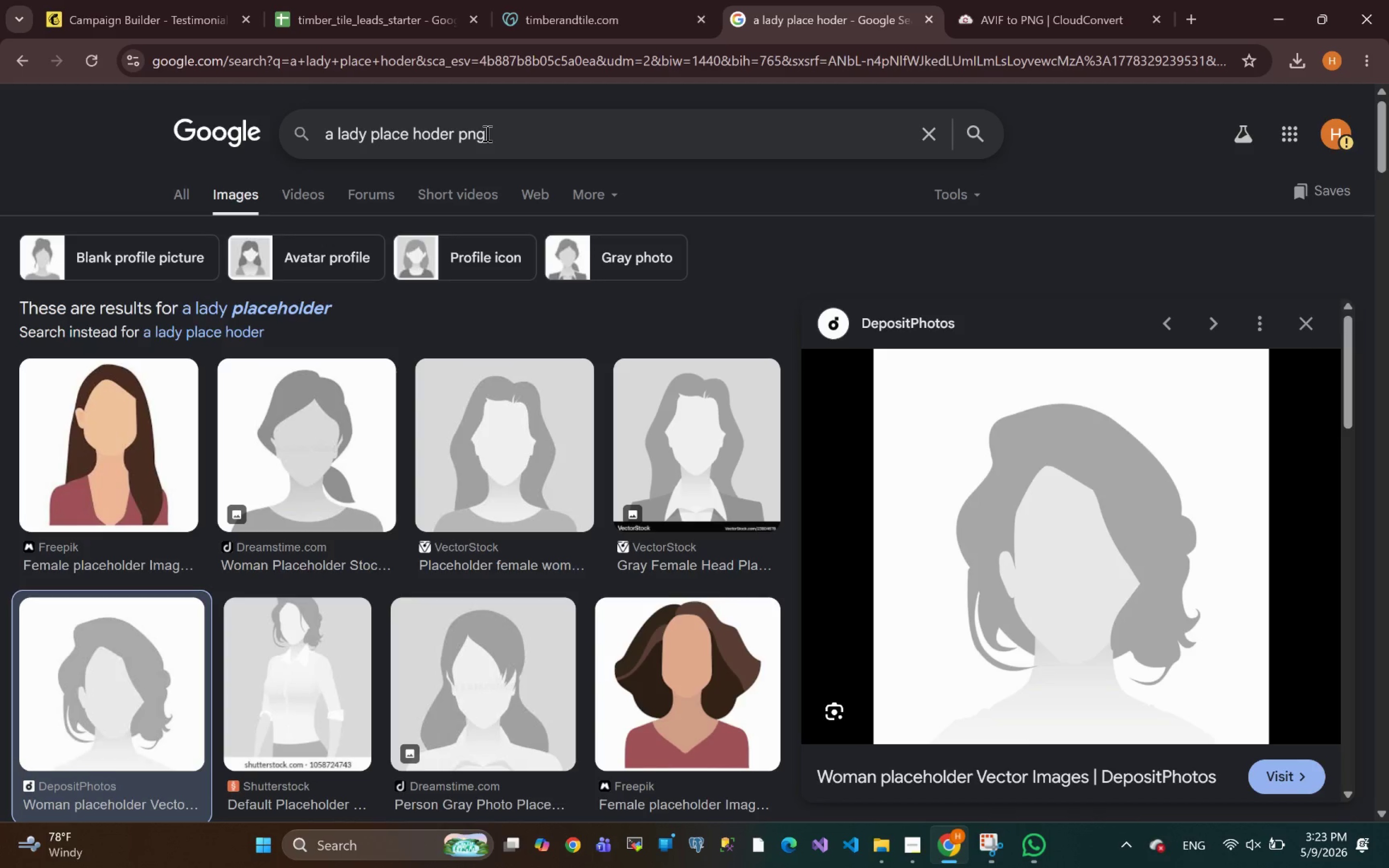 
key(Enter)
 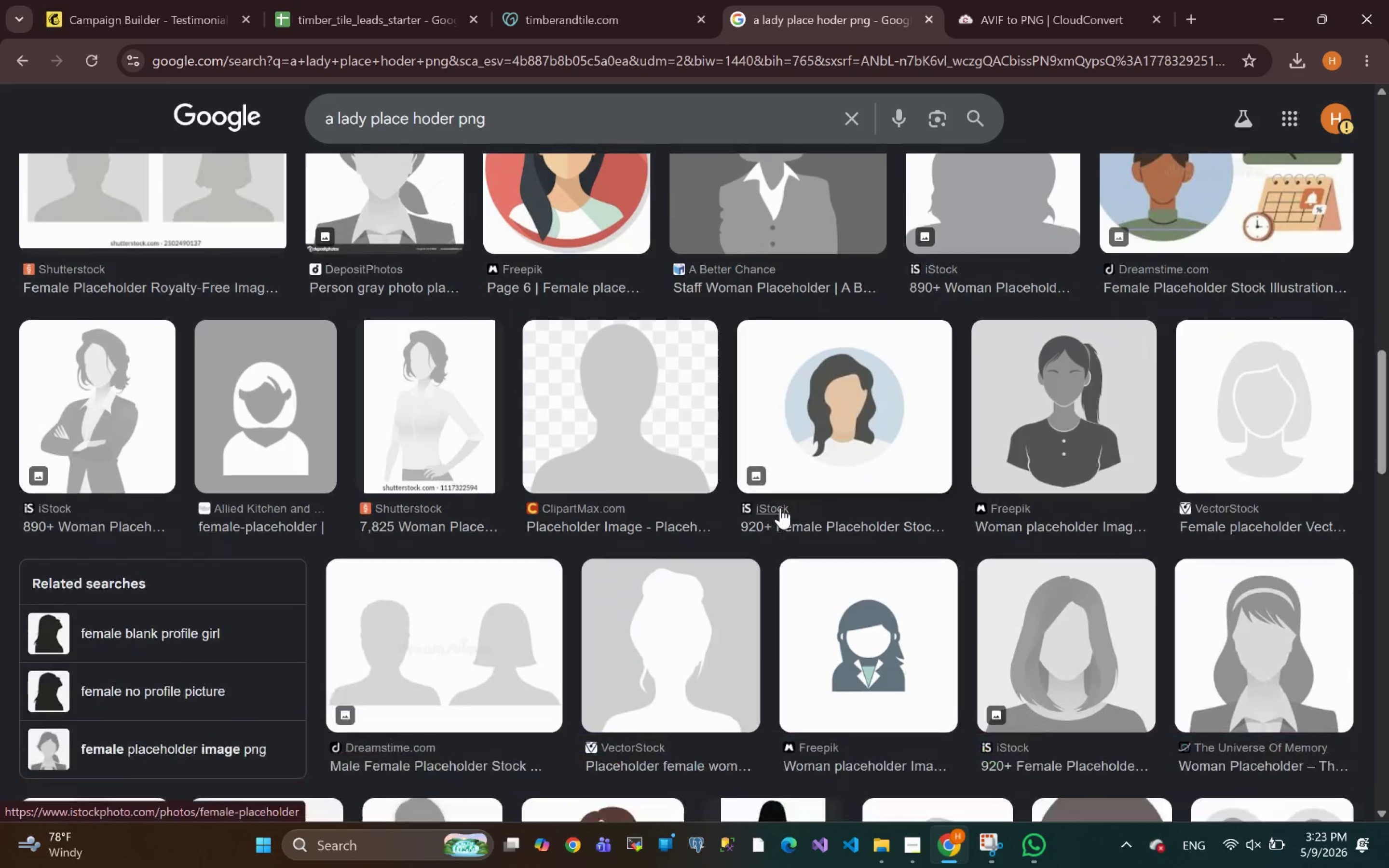 
wait(20.94)
 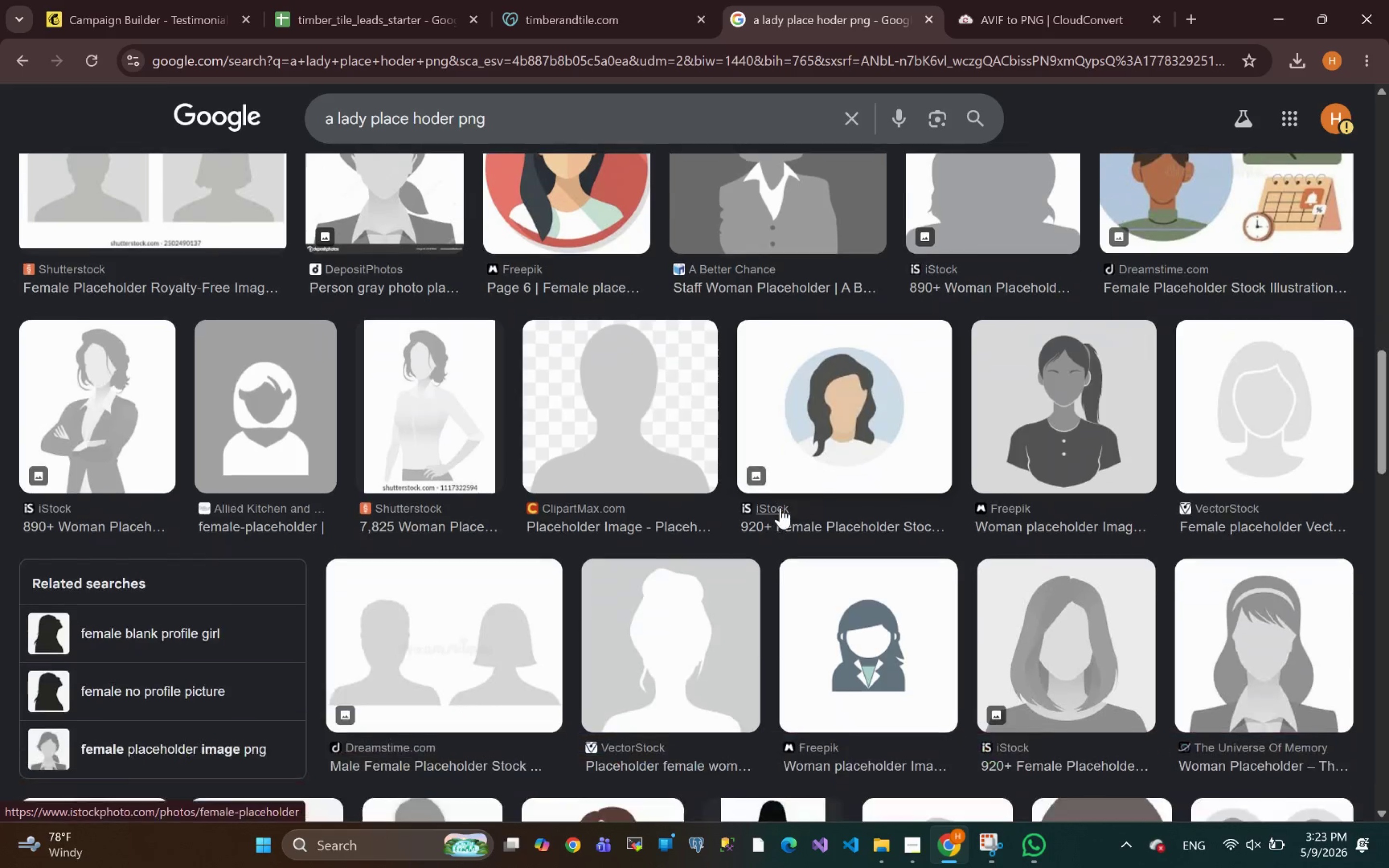 
left_click([268, 577])
 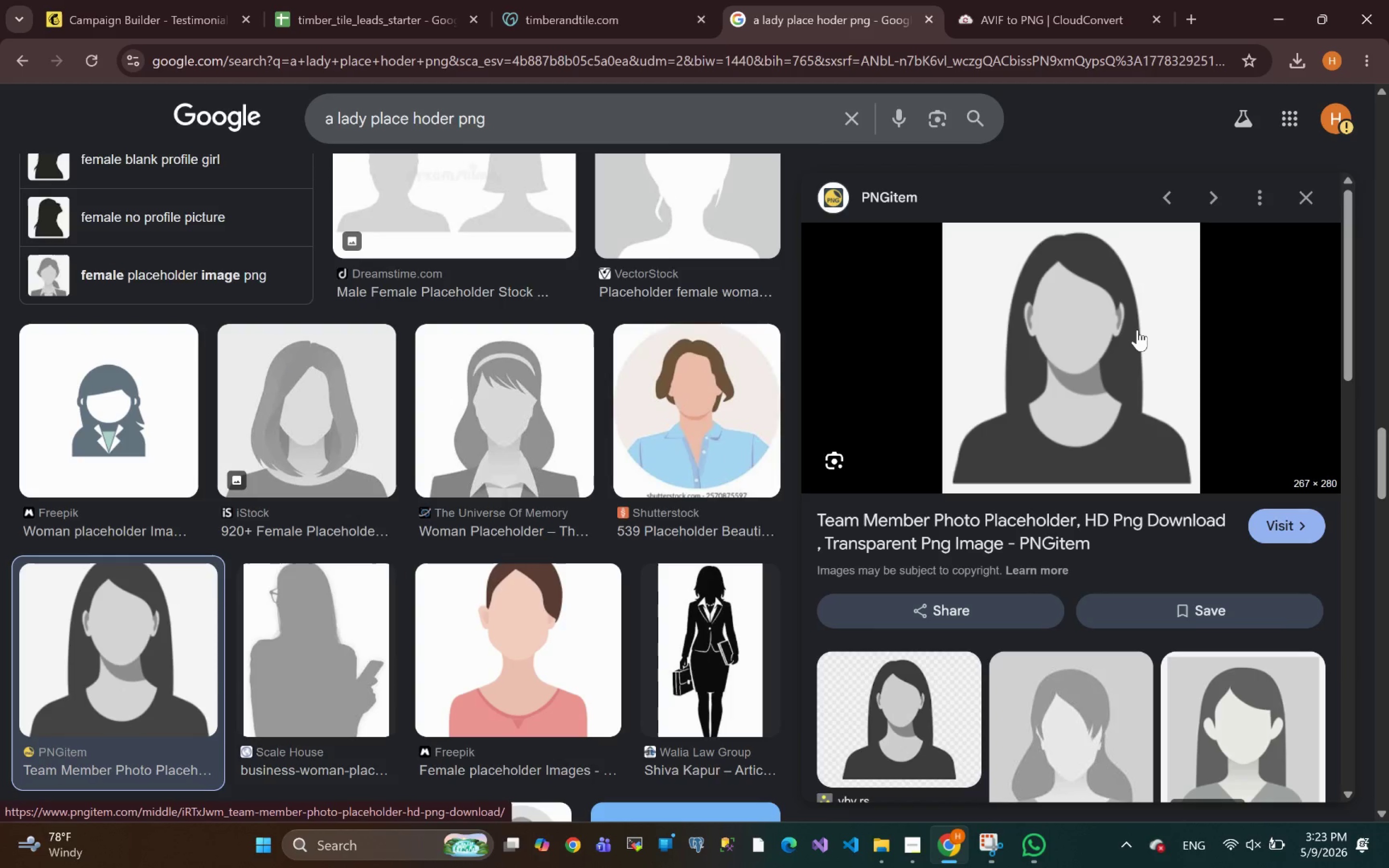 
right_click([1076, 324])
 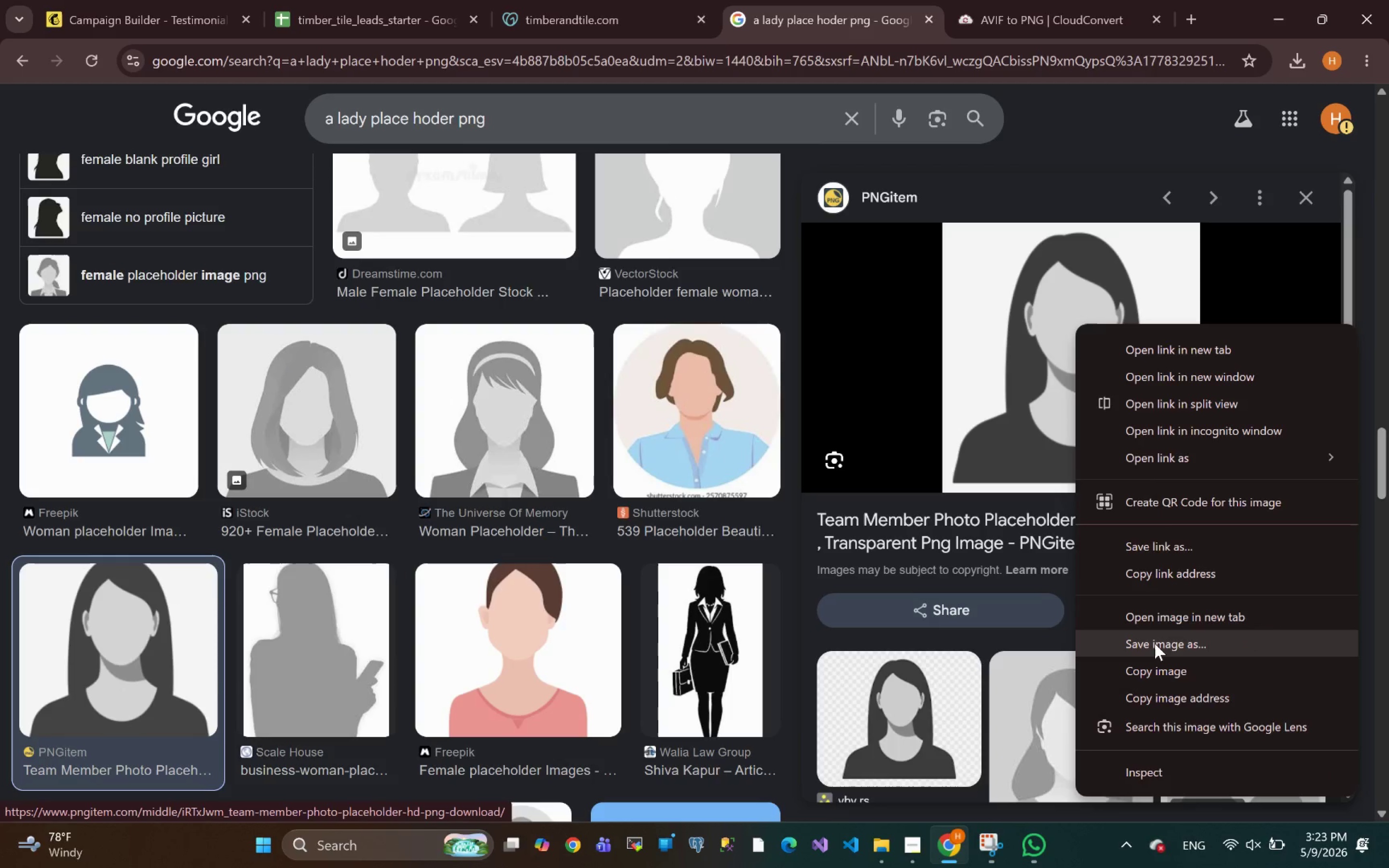 
left_click([1155, 643])
 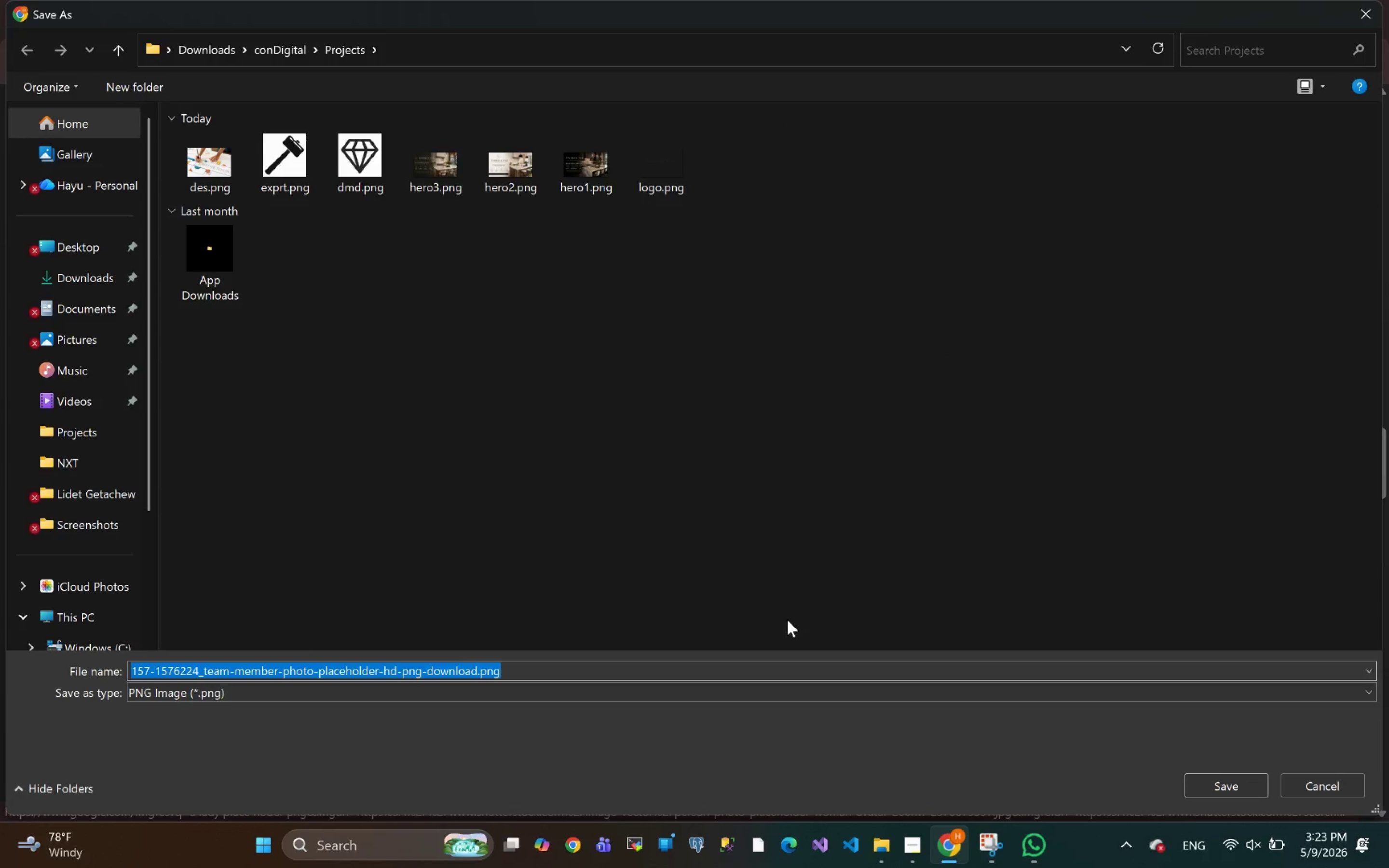 
wait(6.22)
 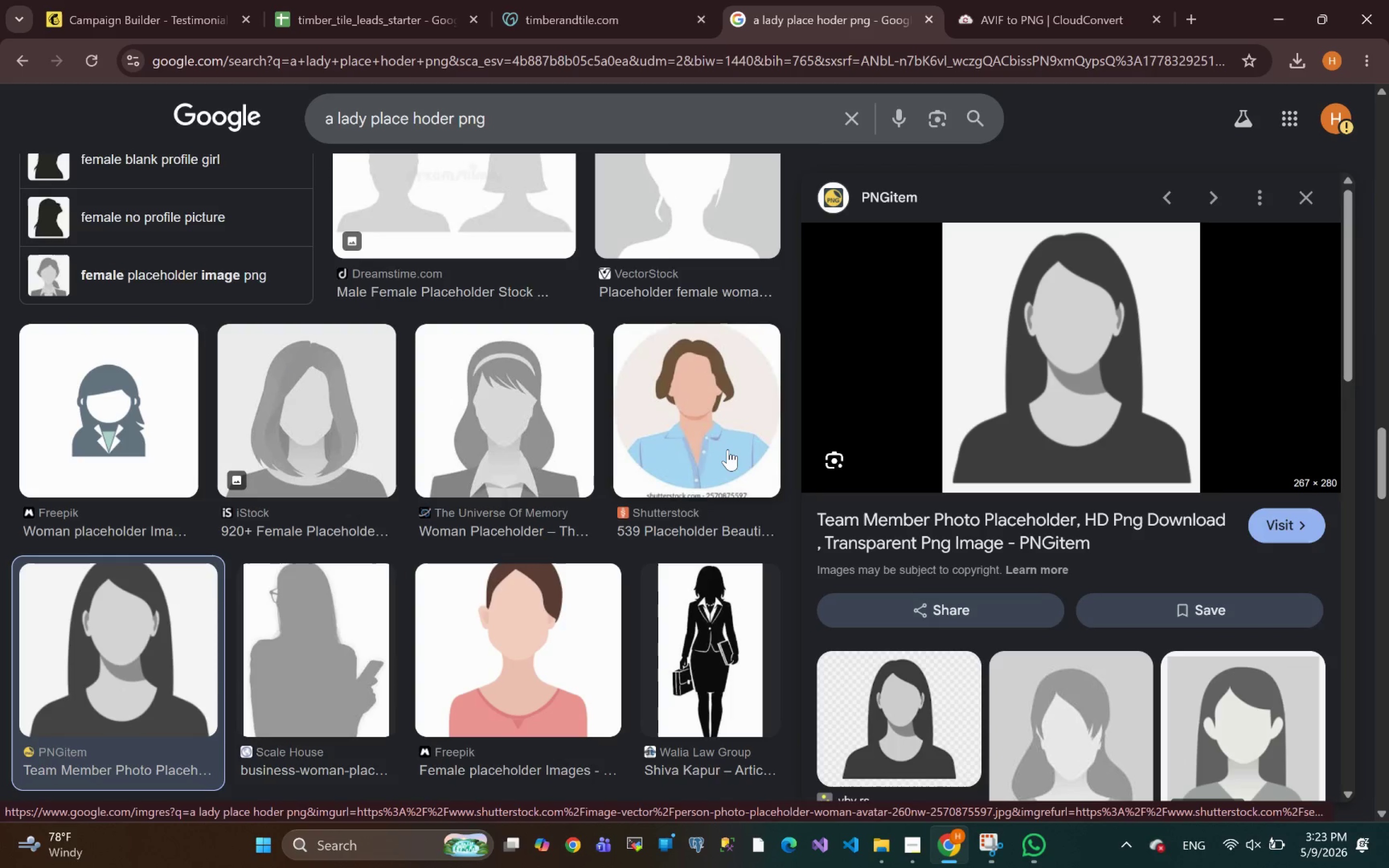 
type(testm)
 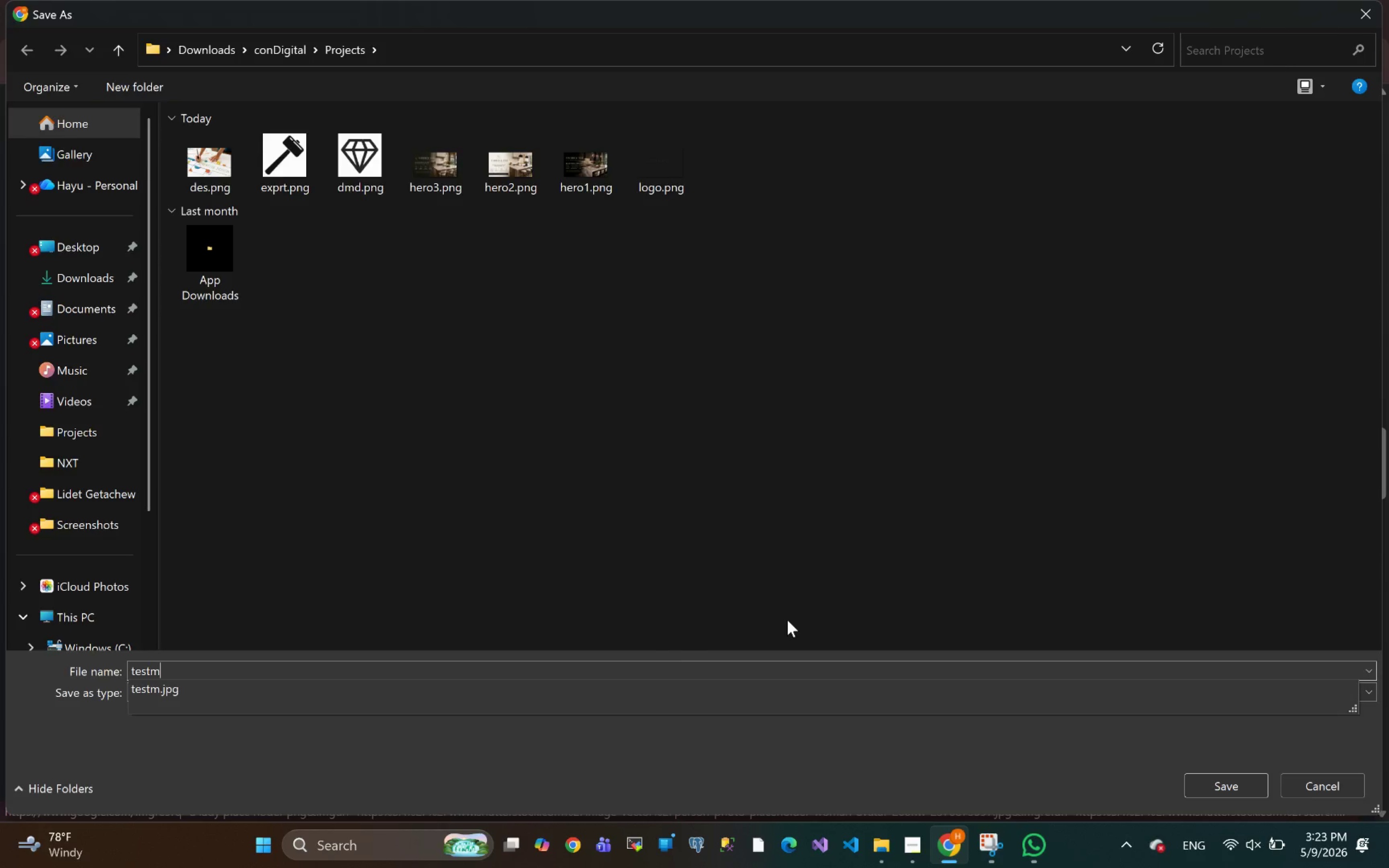 
key(Enter)
 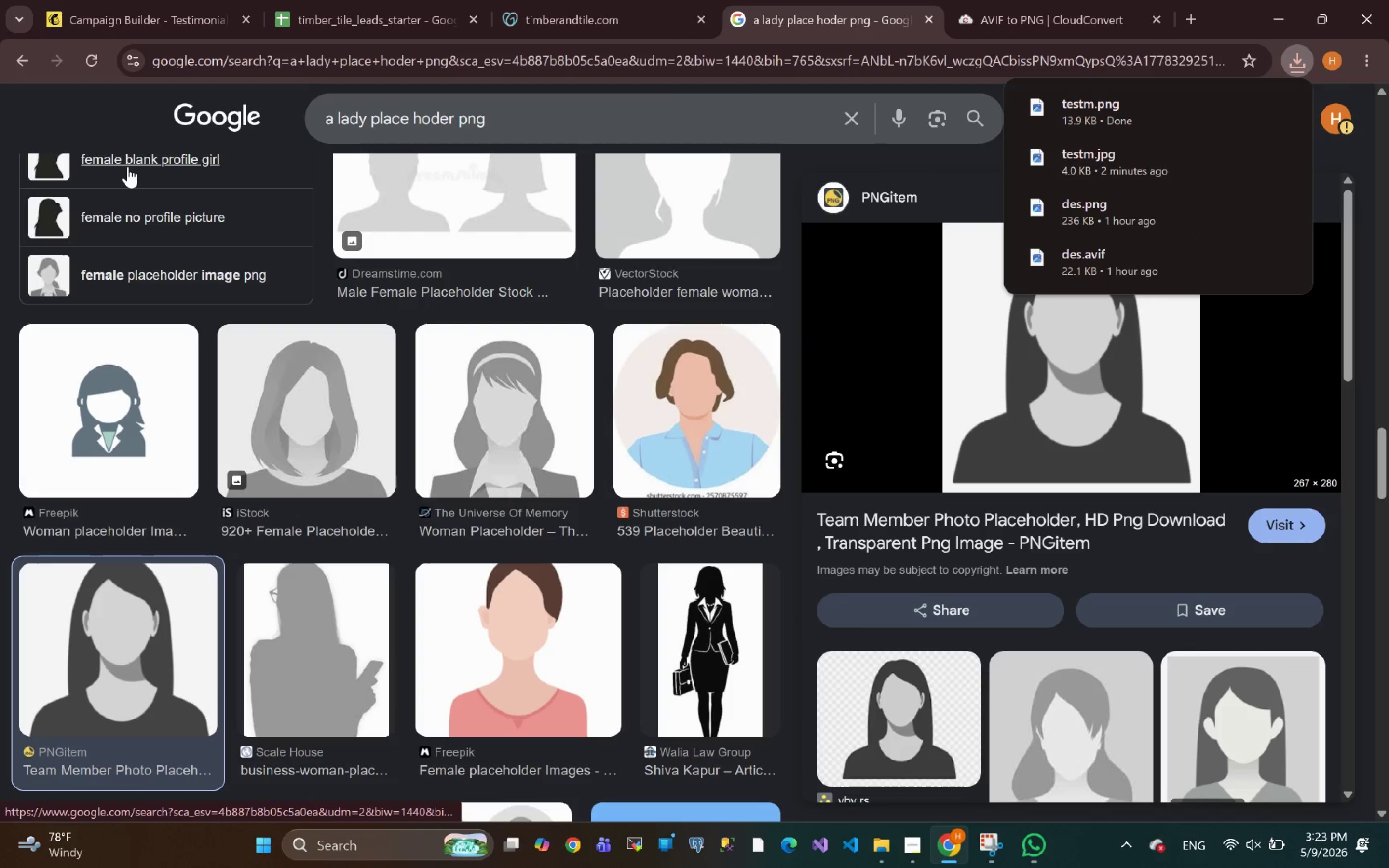 
wait(6.67)
 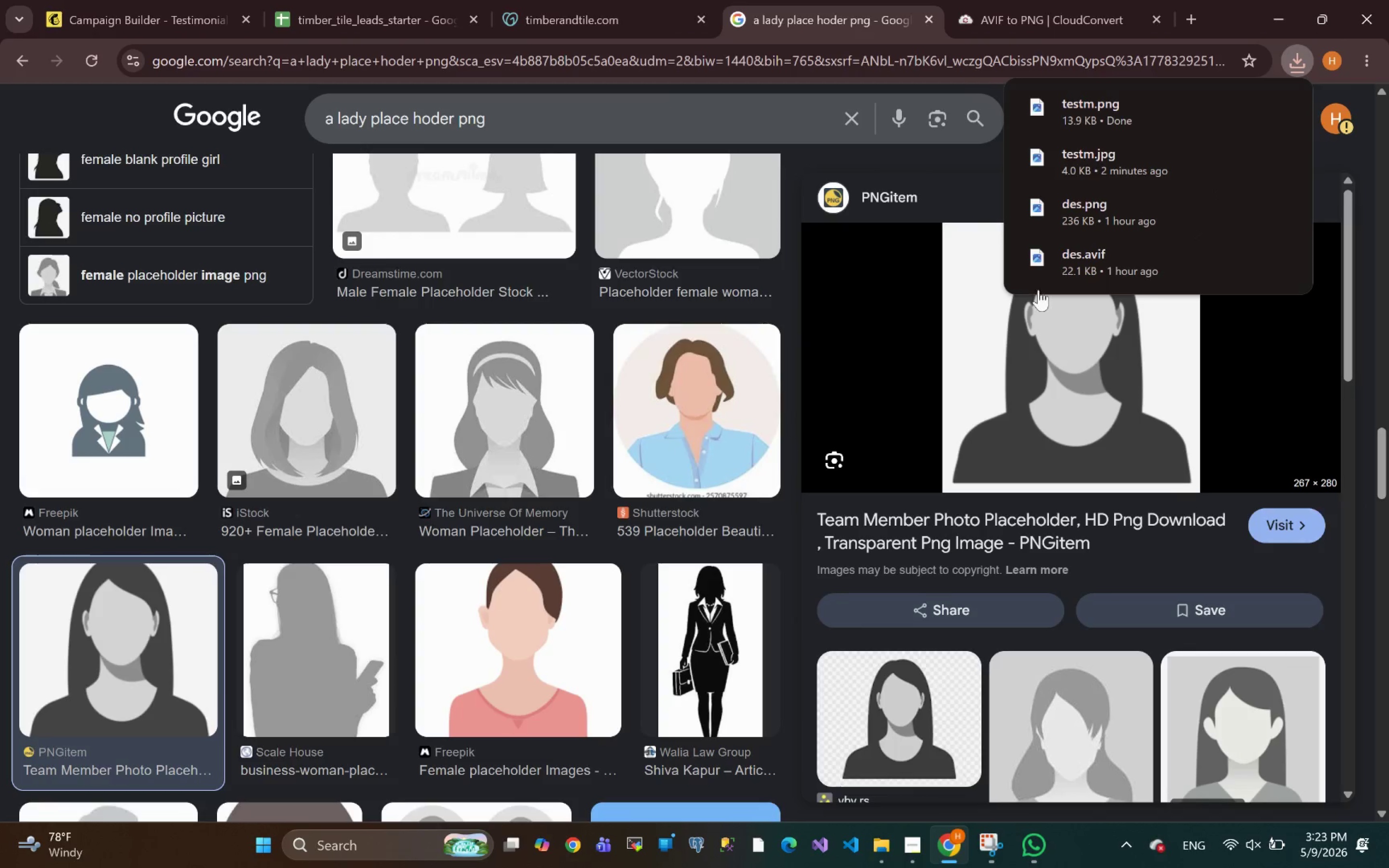 
left_click([1249, 106])
 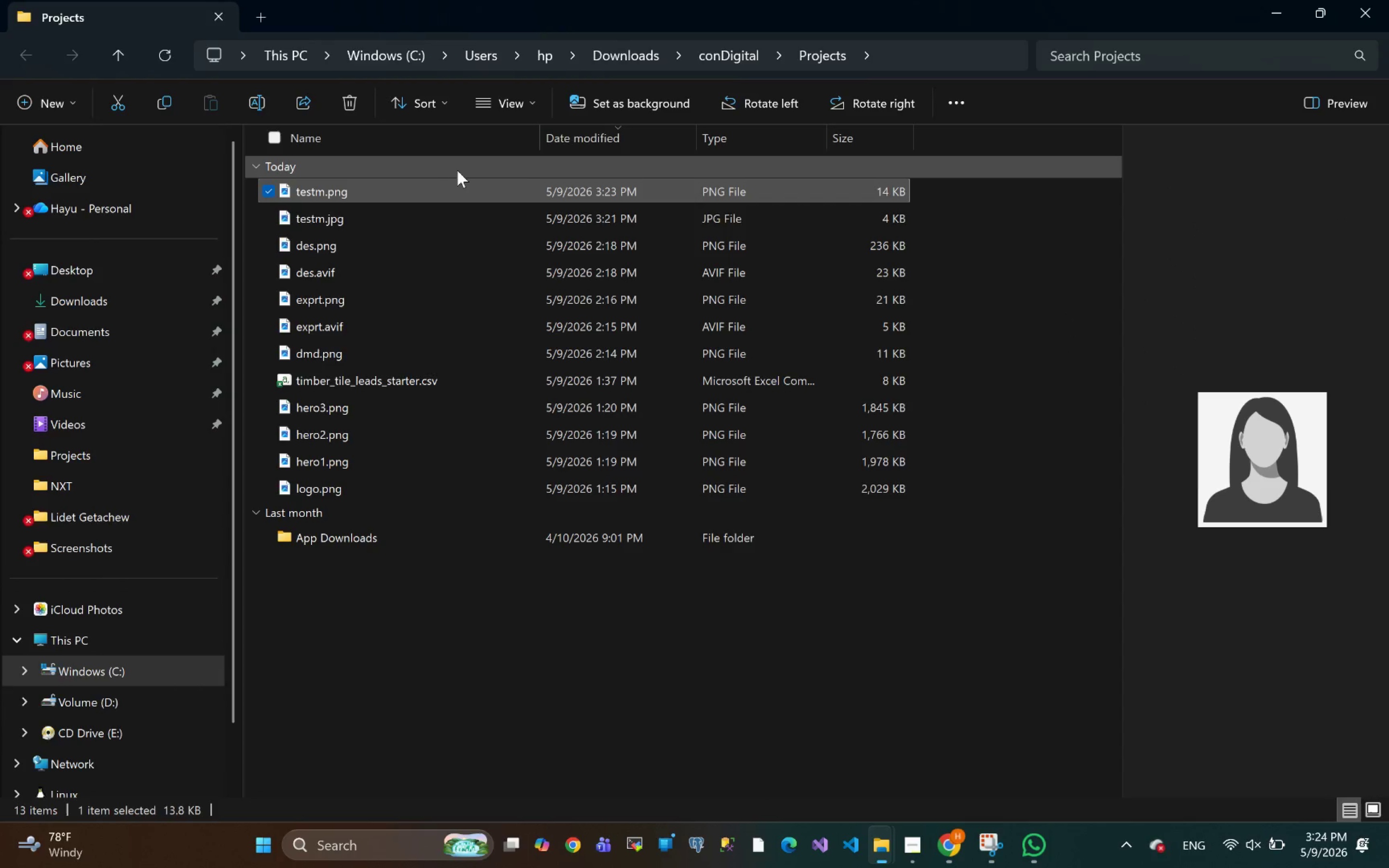 
mouse_move([442, 180])
 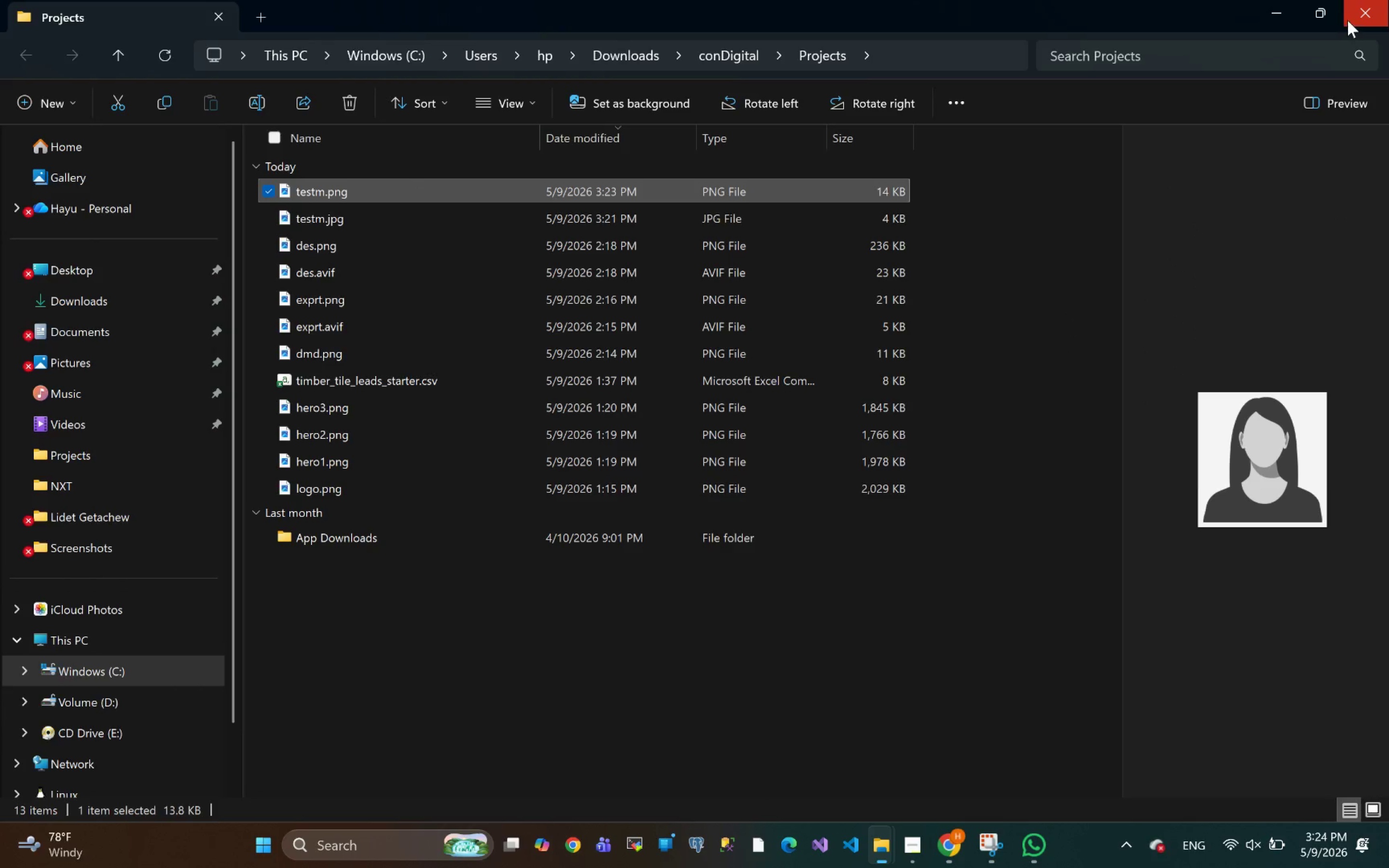 
left_click([1360, 14])
 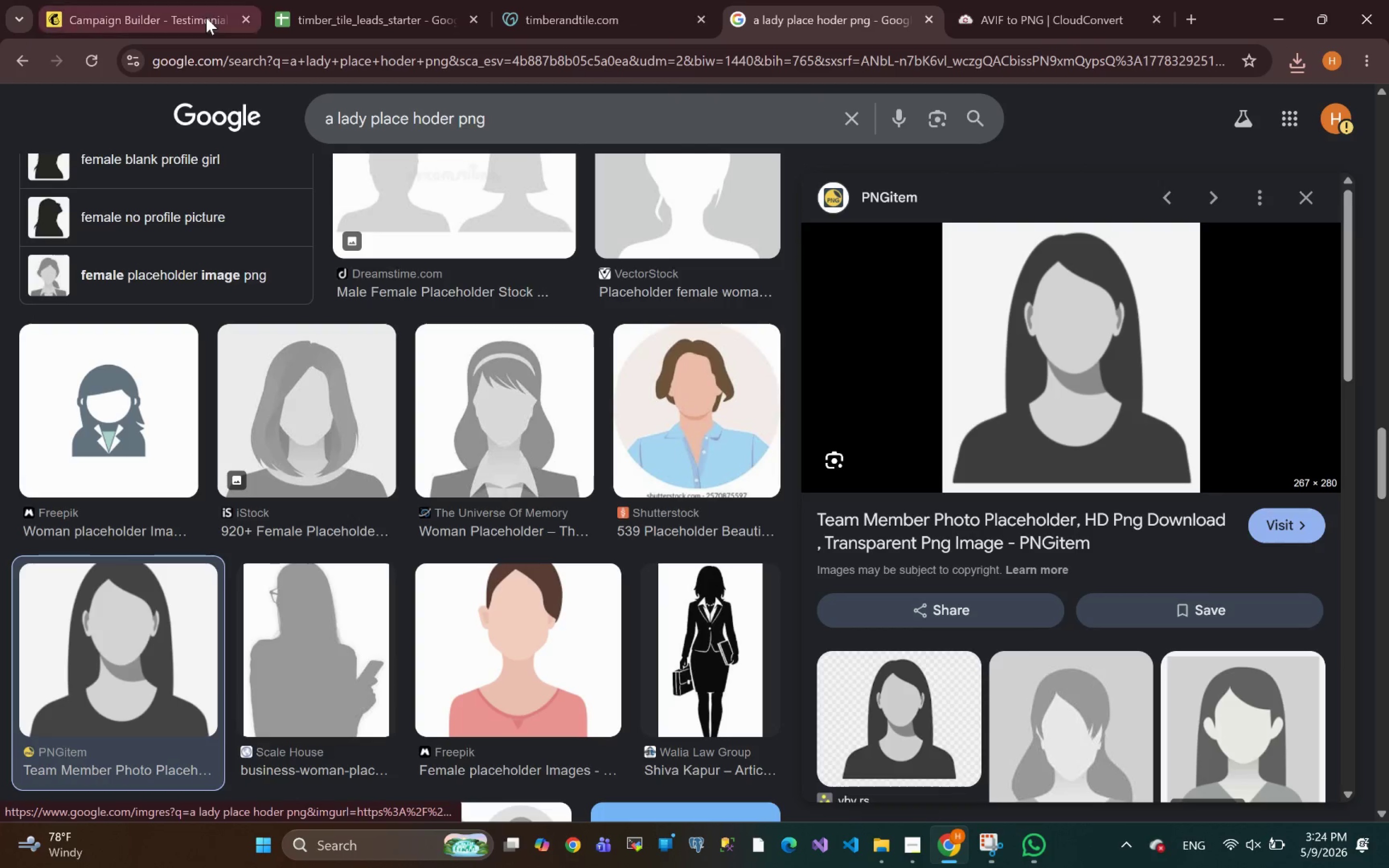 
left_click([159, 15])
 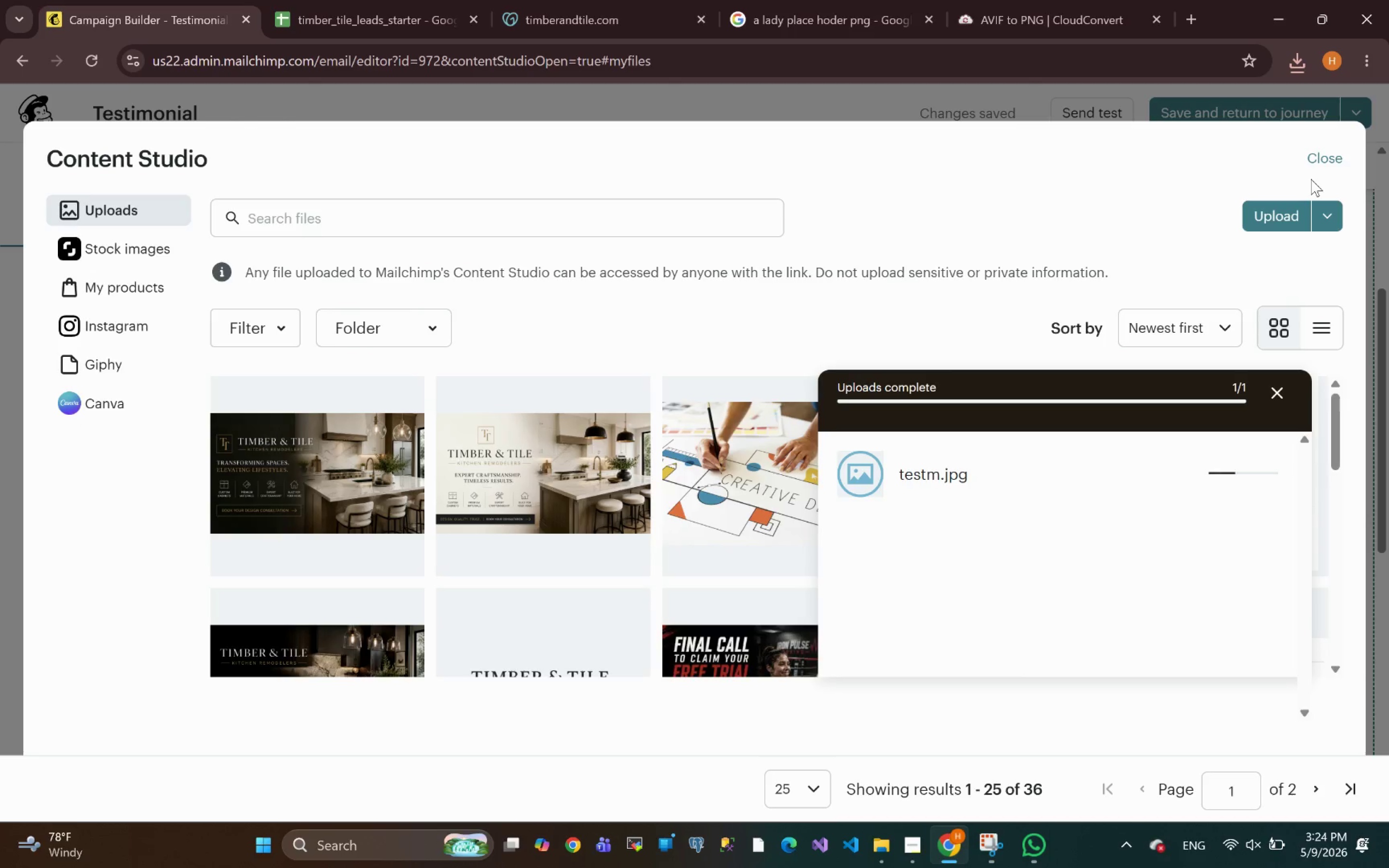 
left_click([1277, 206])
 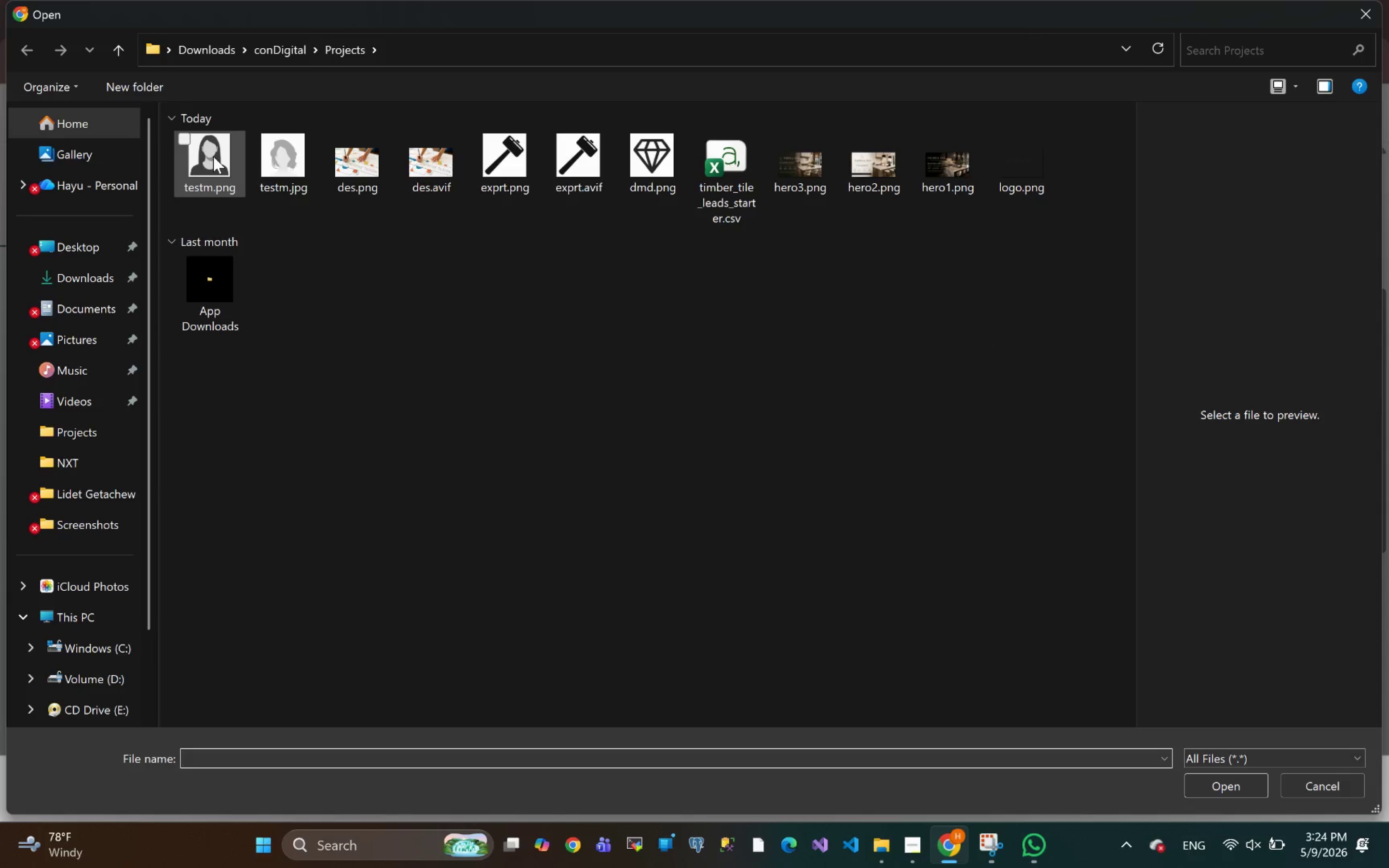 
left_click([213, 156])
 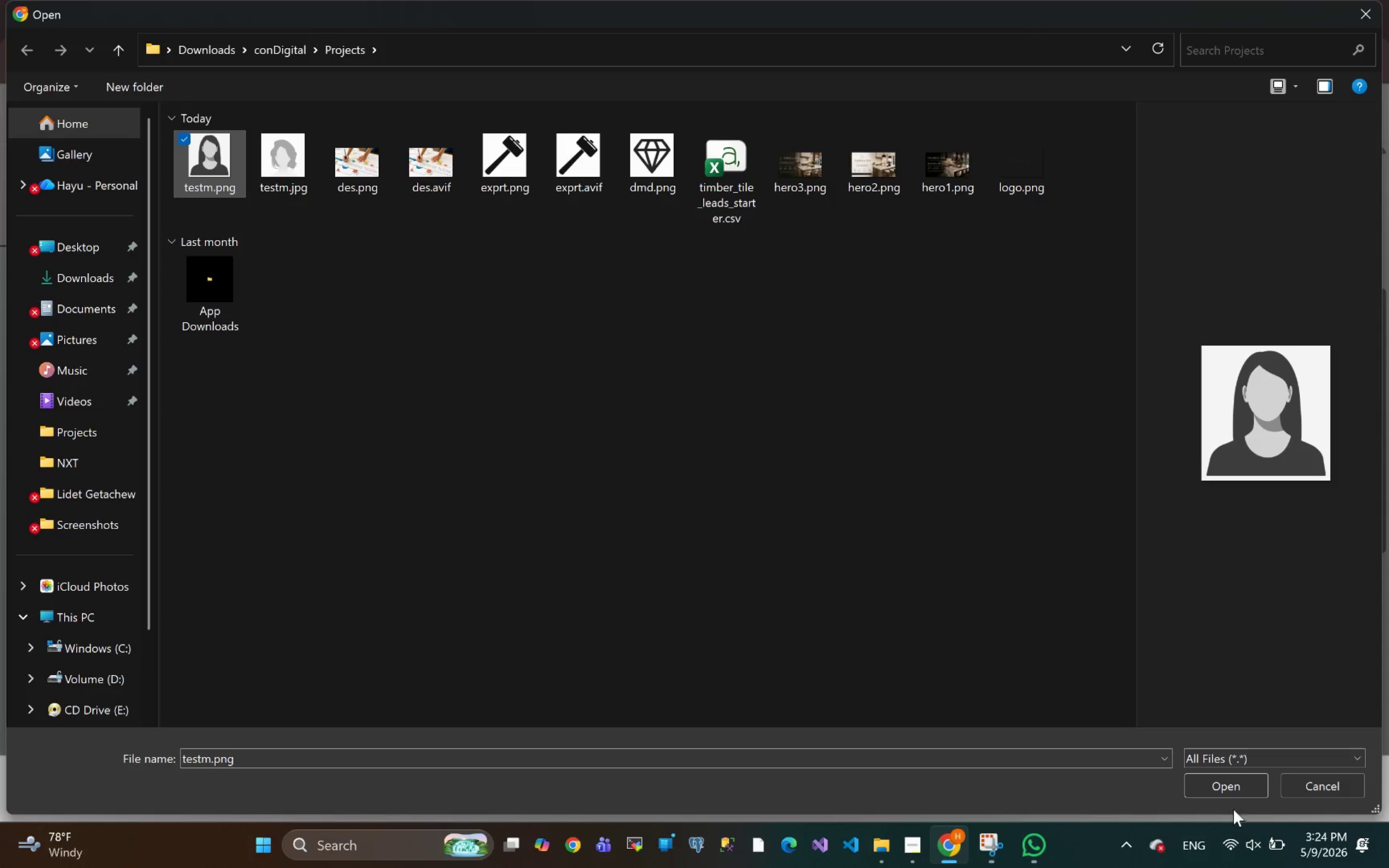 
left_click([1222, 784])
 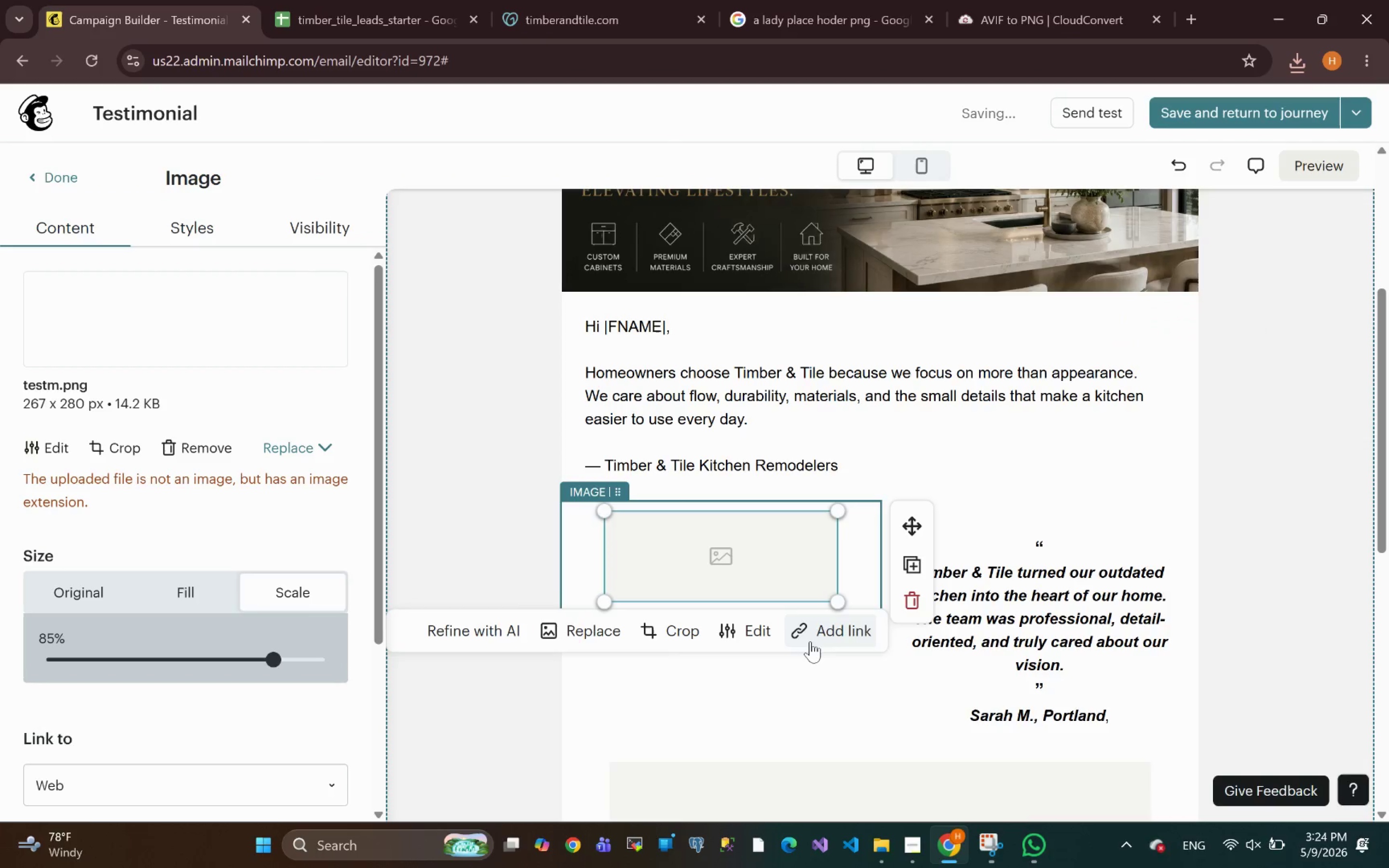 
wait(8.04)
 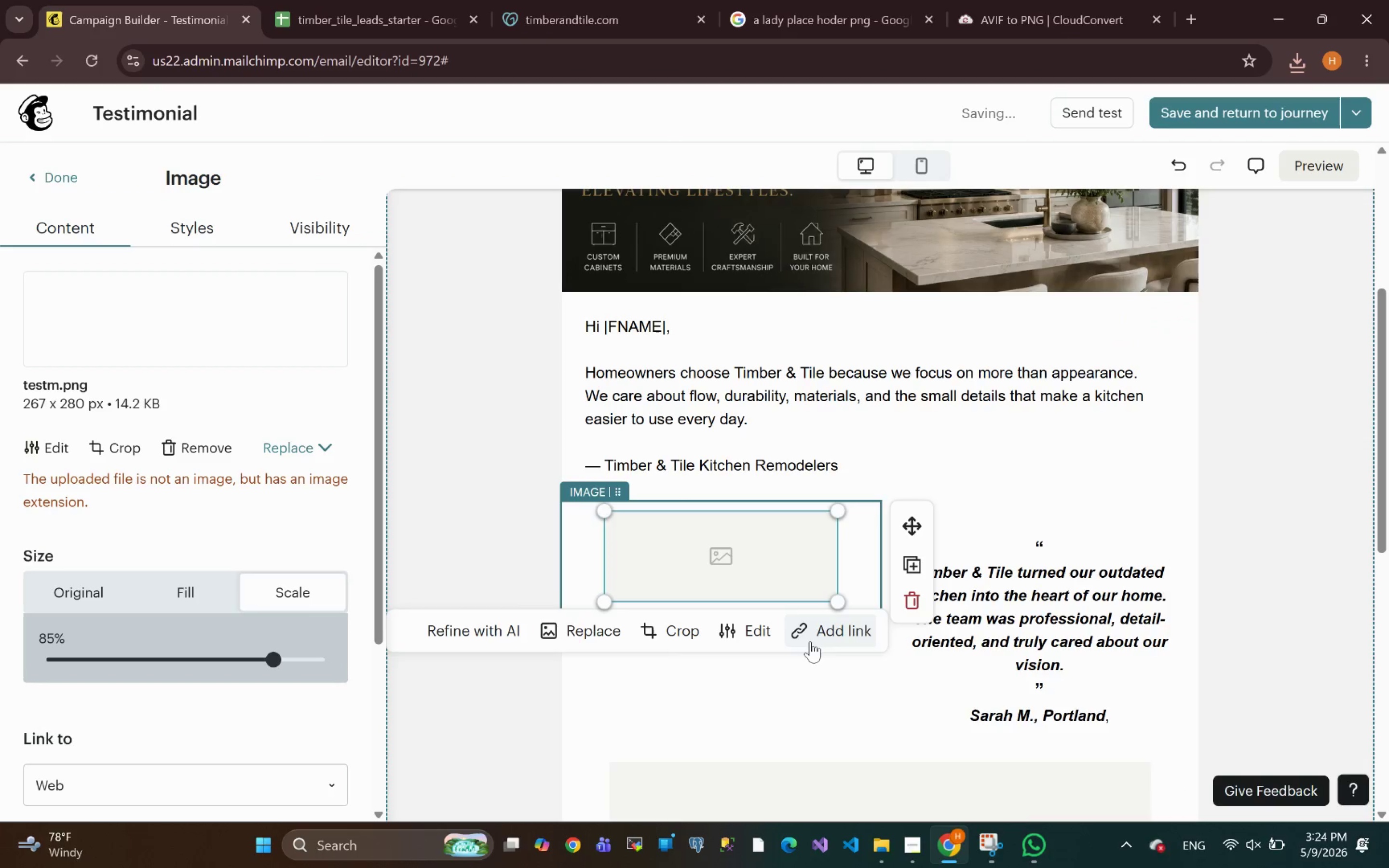 
left_click([681, 689])
 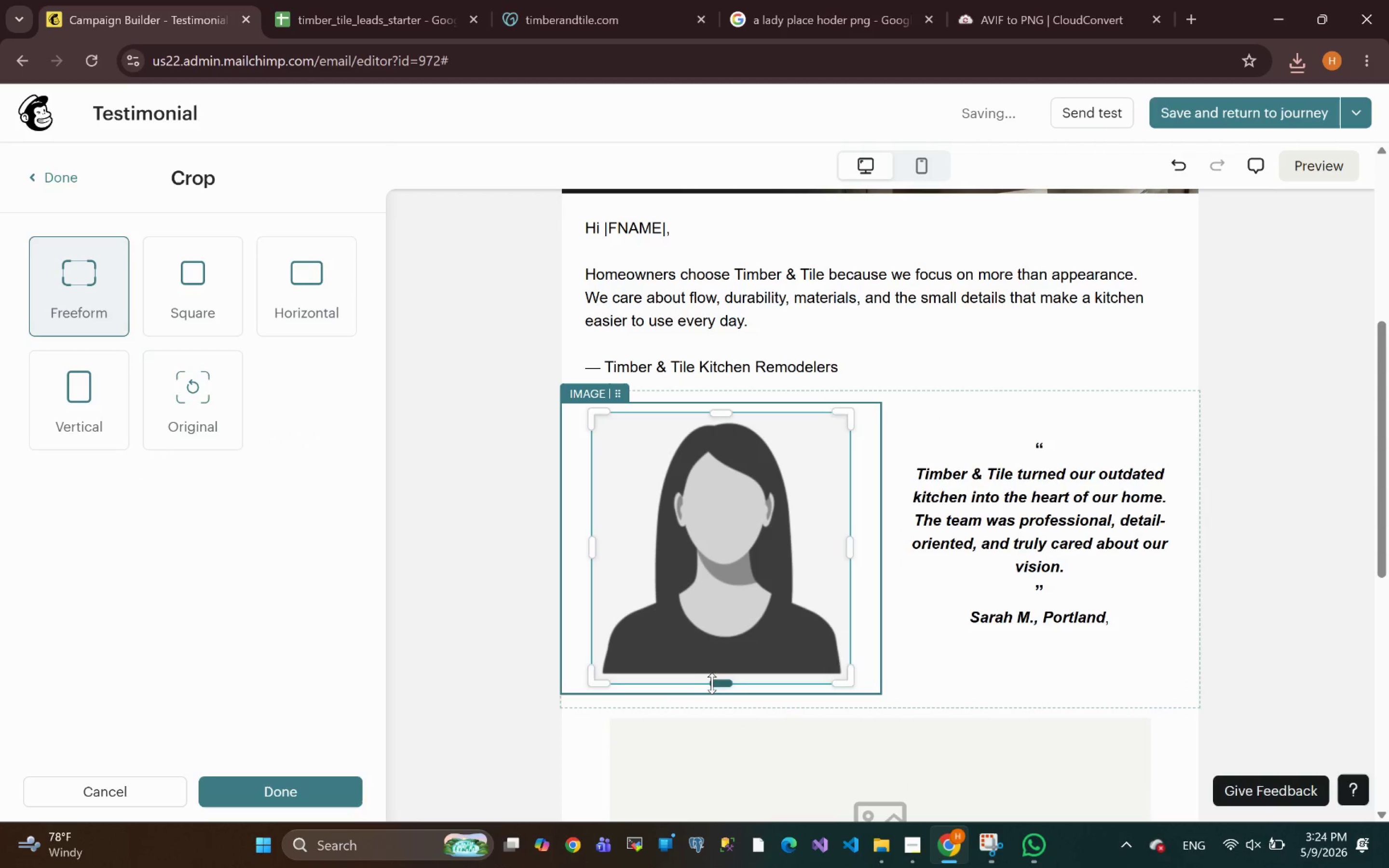 
left_click_drag(start_coordinate=[720, 683], to_coordinate=[718, 672])
 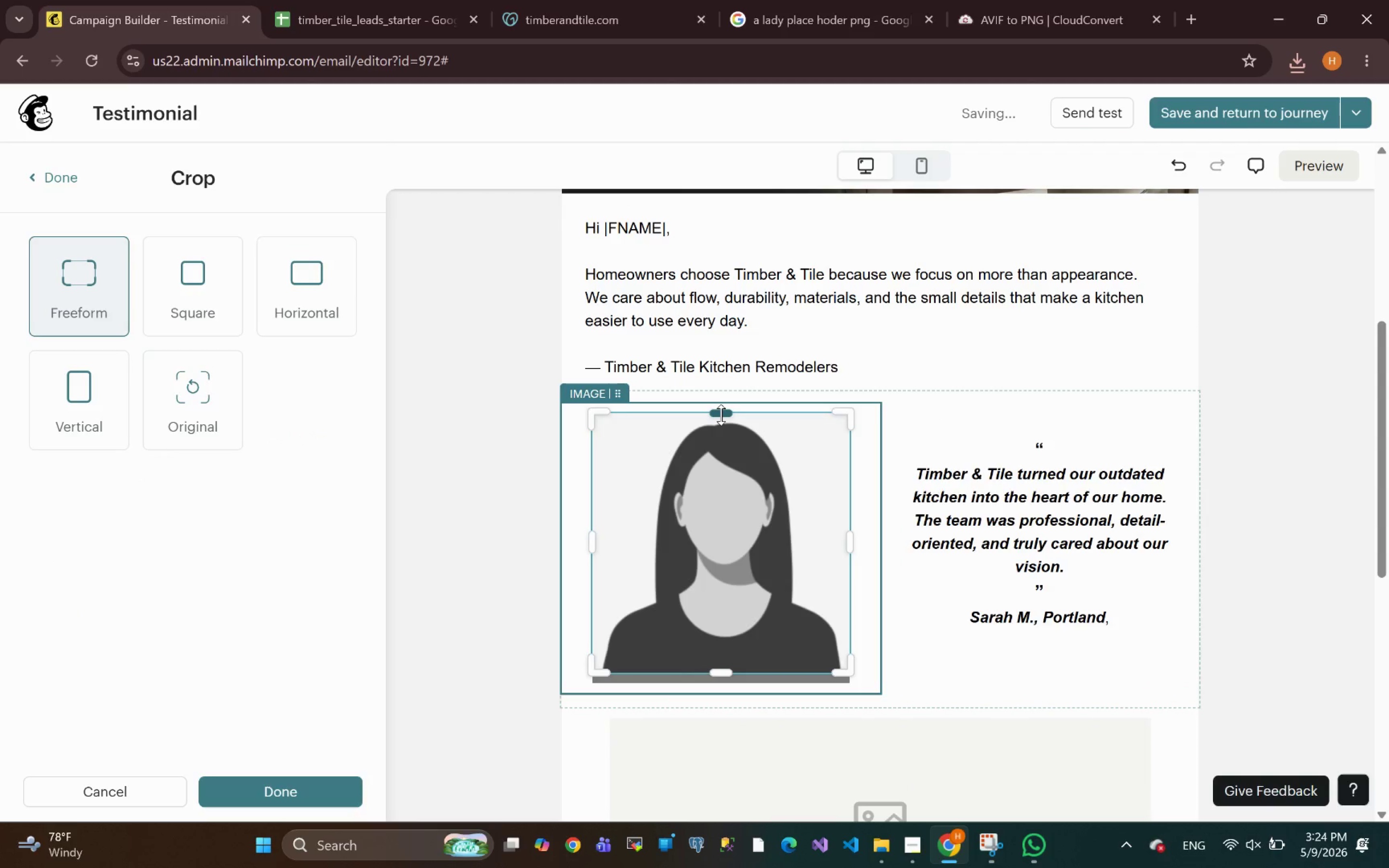 
left_click_drag(start_coordinate=[721, 415], to_coordinate=[723, 420])
 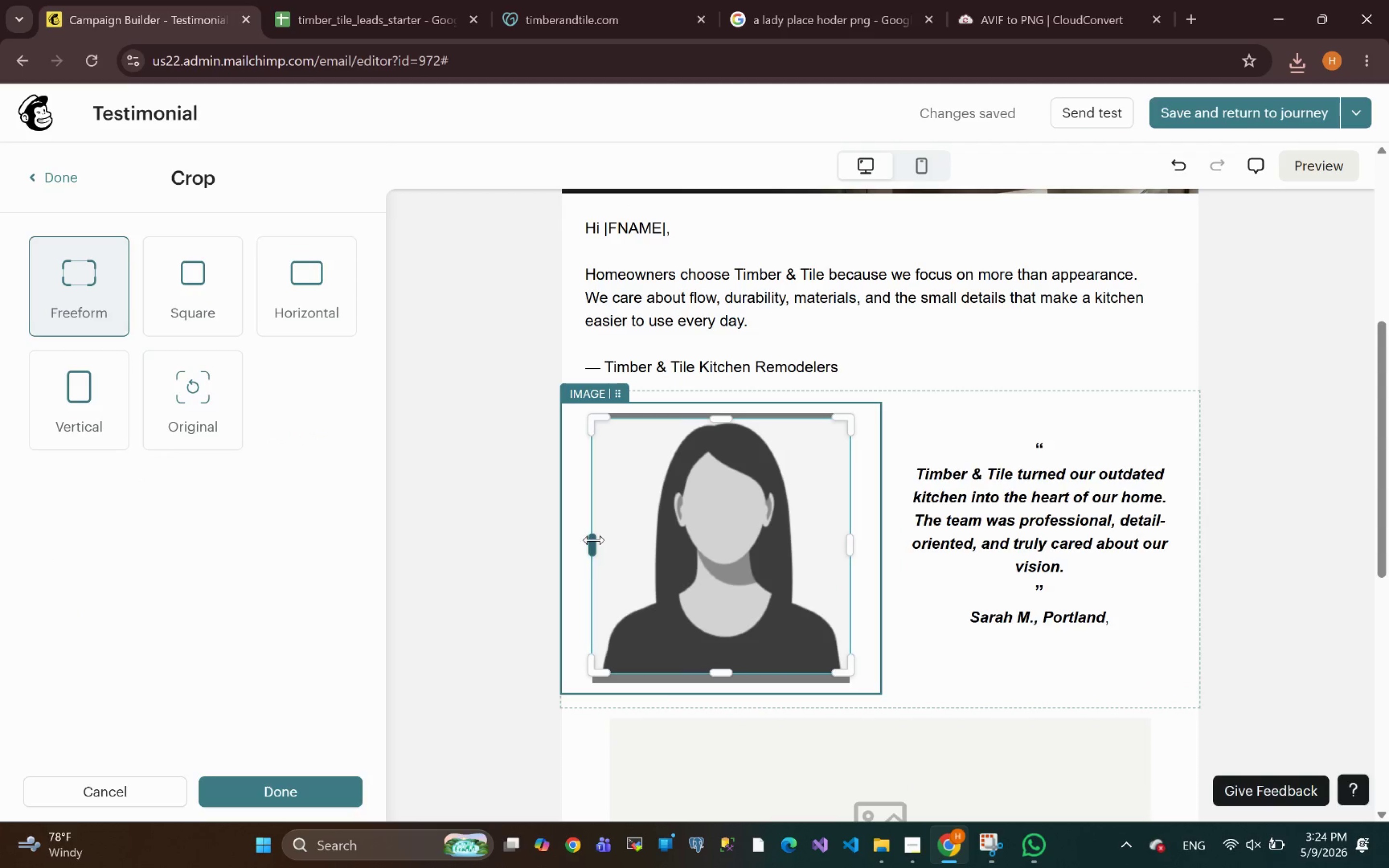 
left_click_drag(start_coordinate=[594, 540], to_coordinate=[603, 542])
 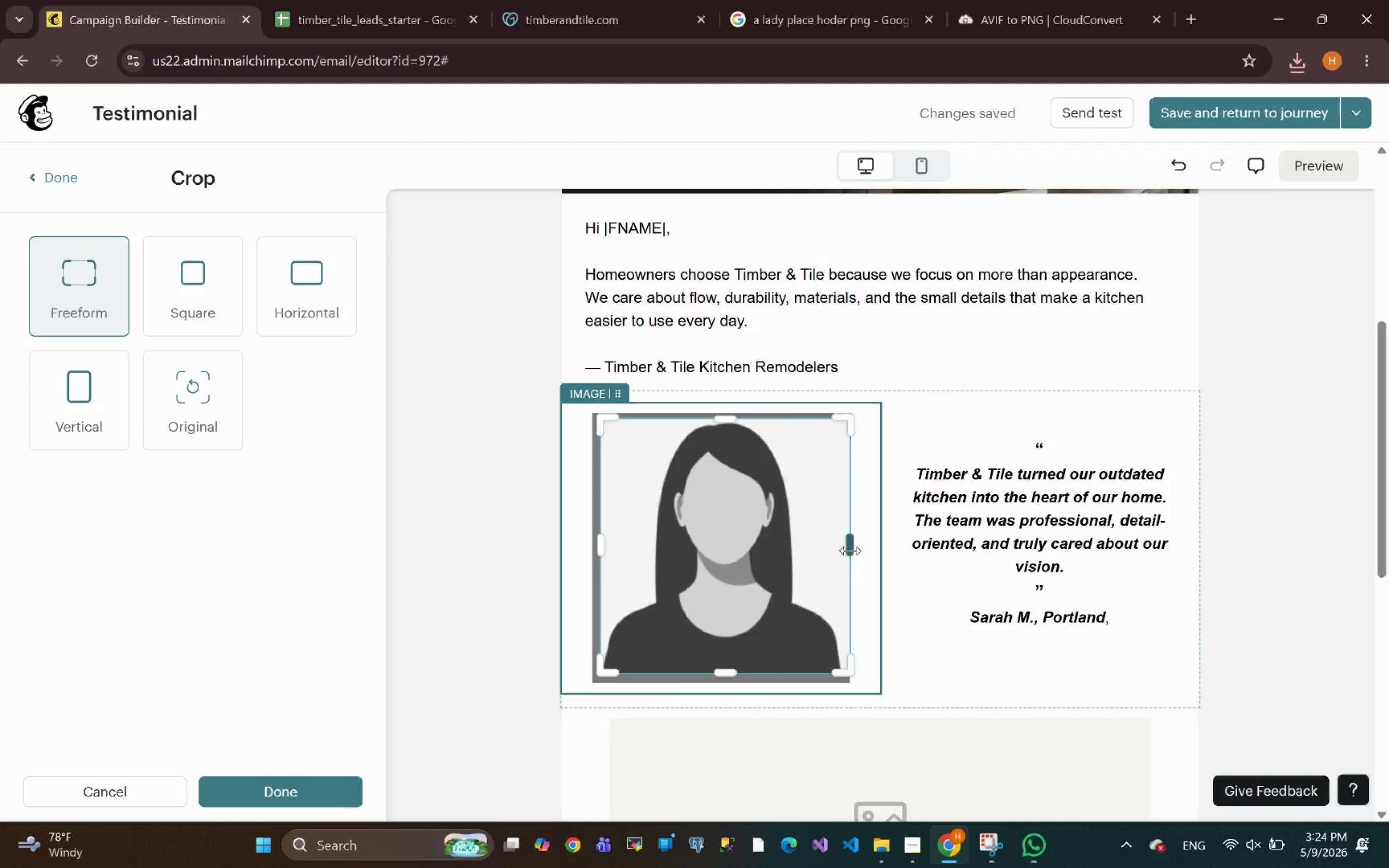 
left_click_drag(start_coordinate=[851, 550], to_coordinate=[841, 551])
 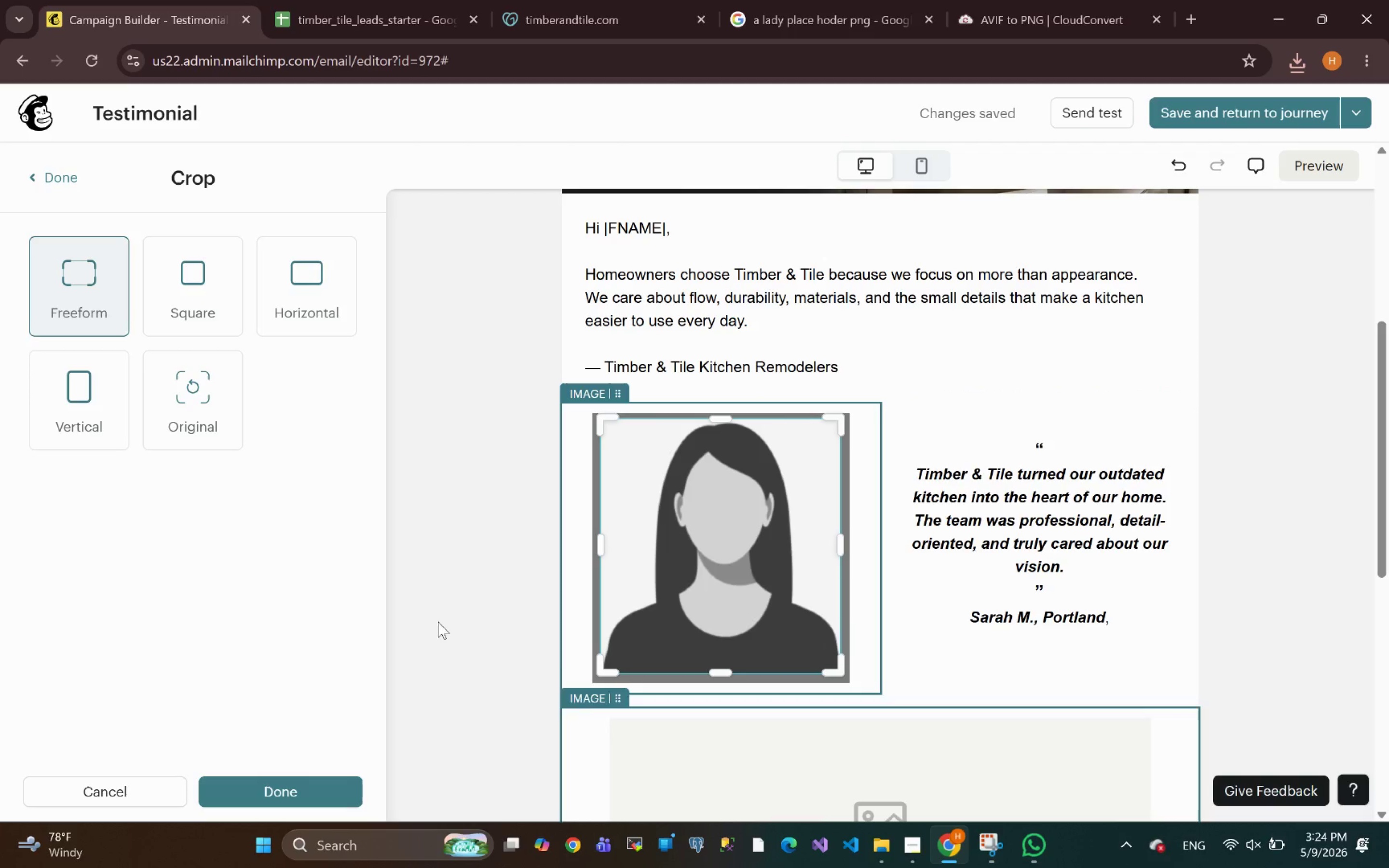 
left_click([423, 572])
 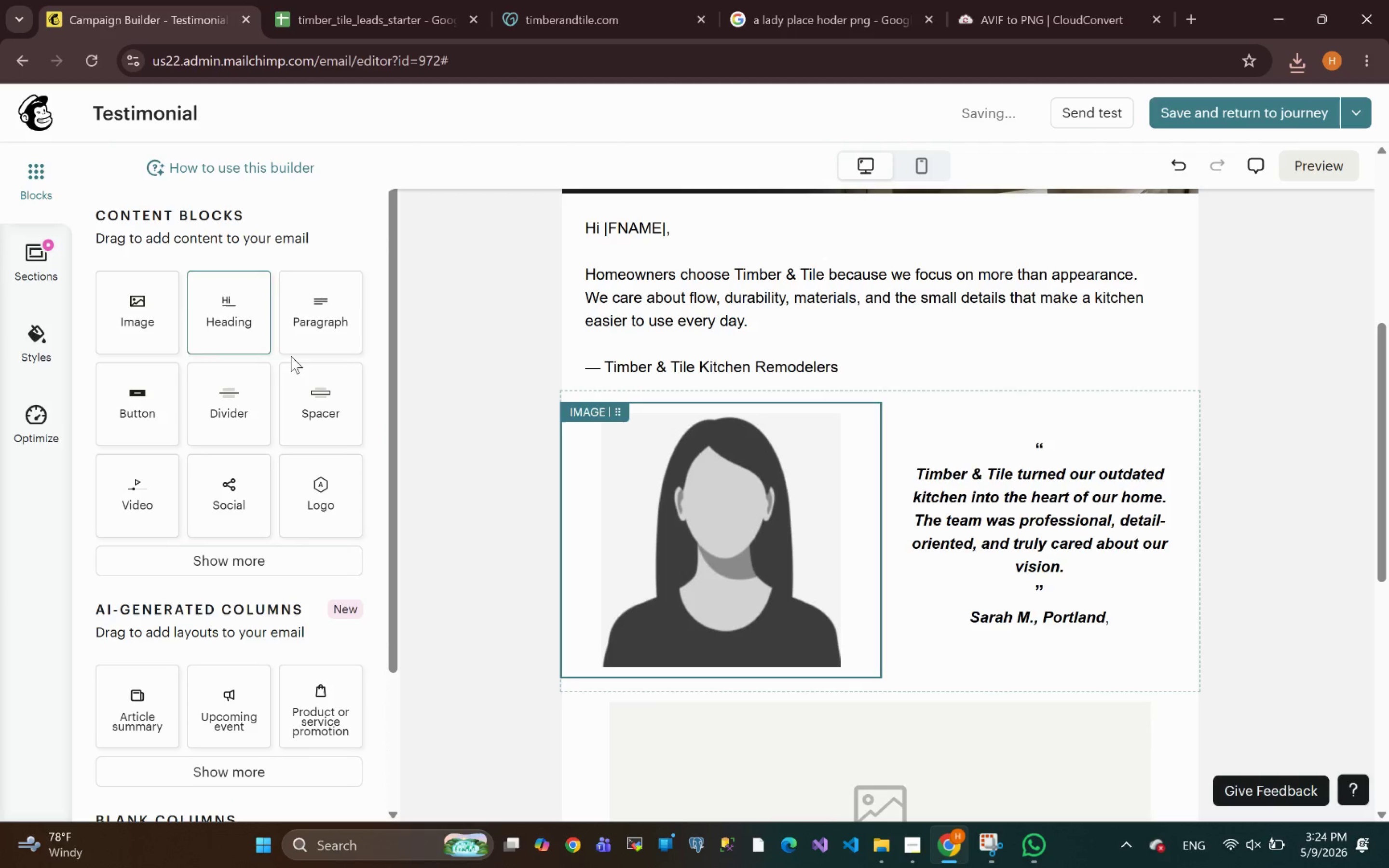 
left_click([602, 458])
 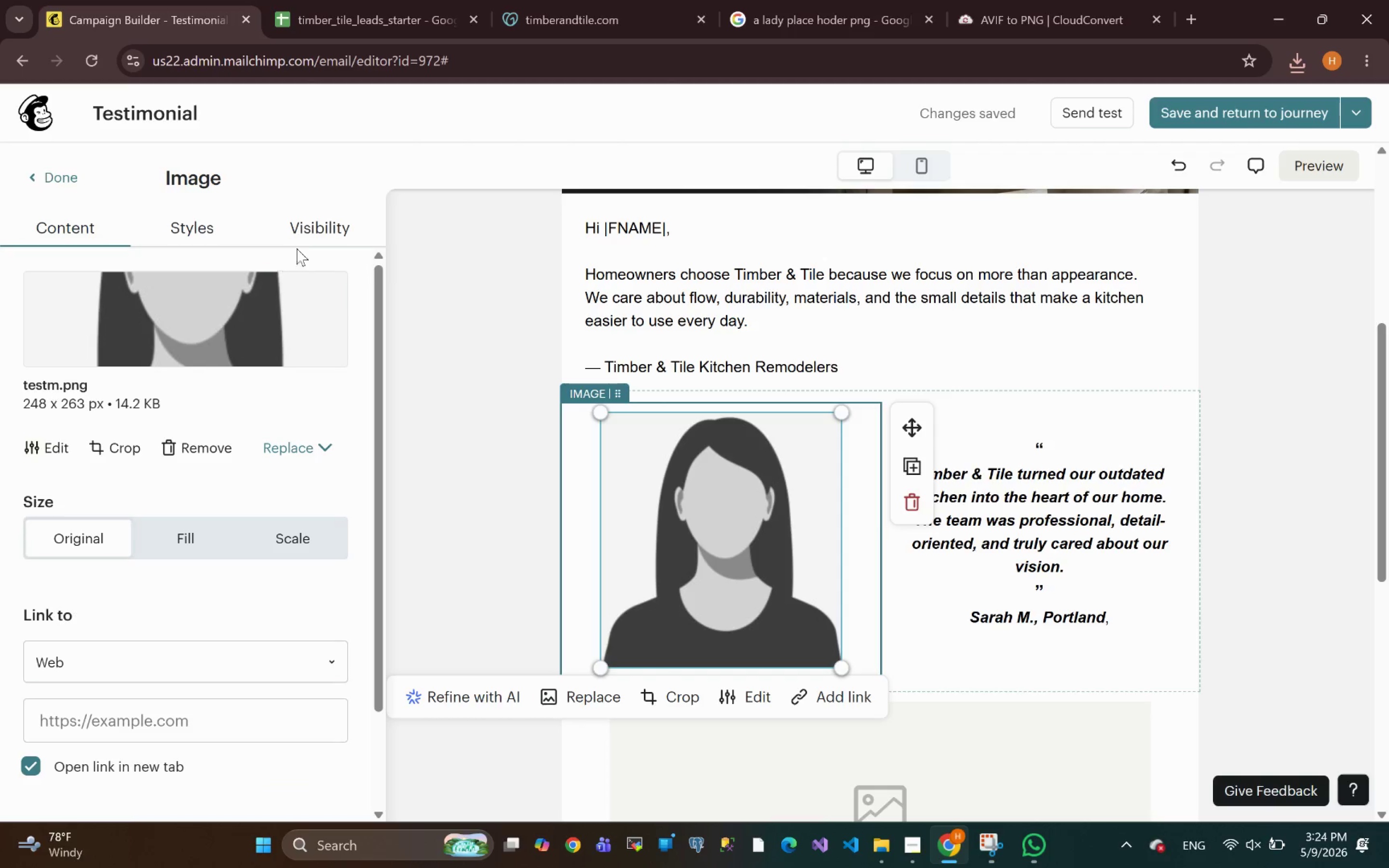 
left_click([173, 239])
 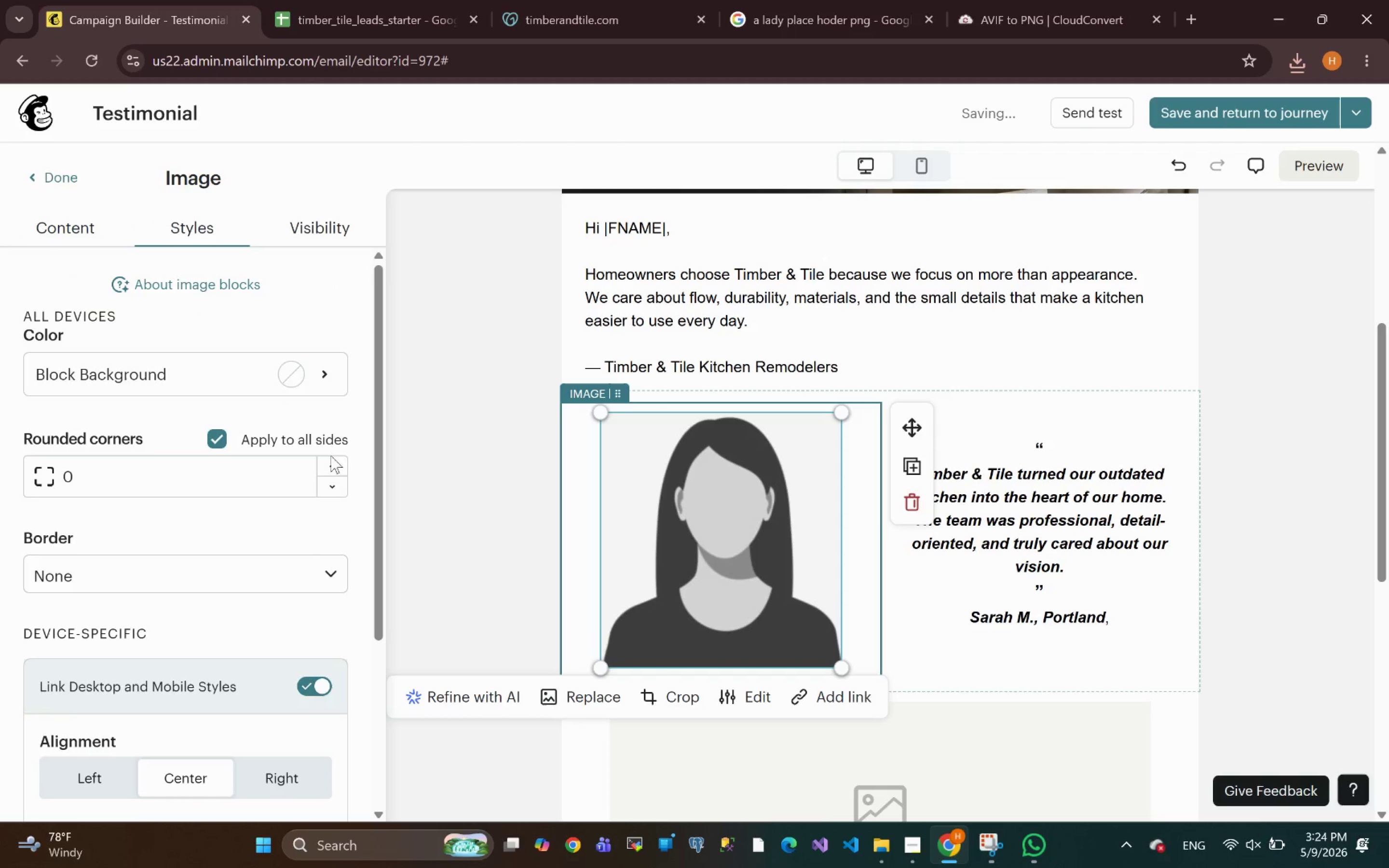 
left_click([332, 464])
 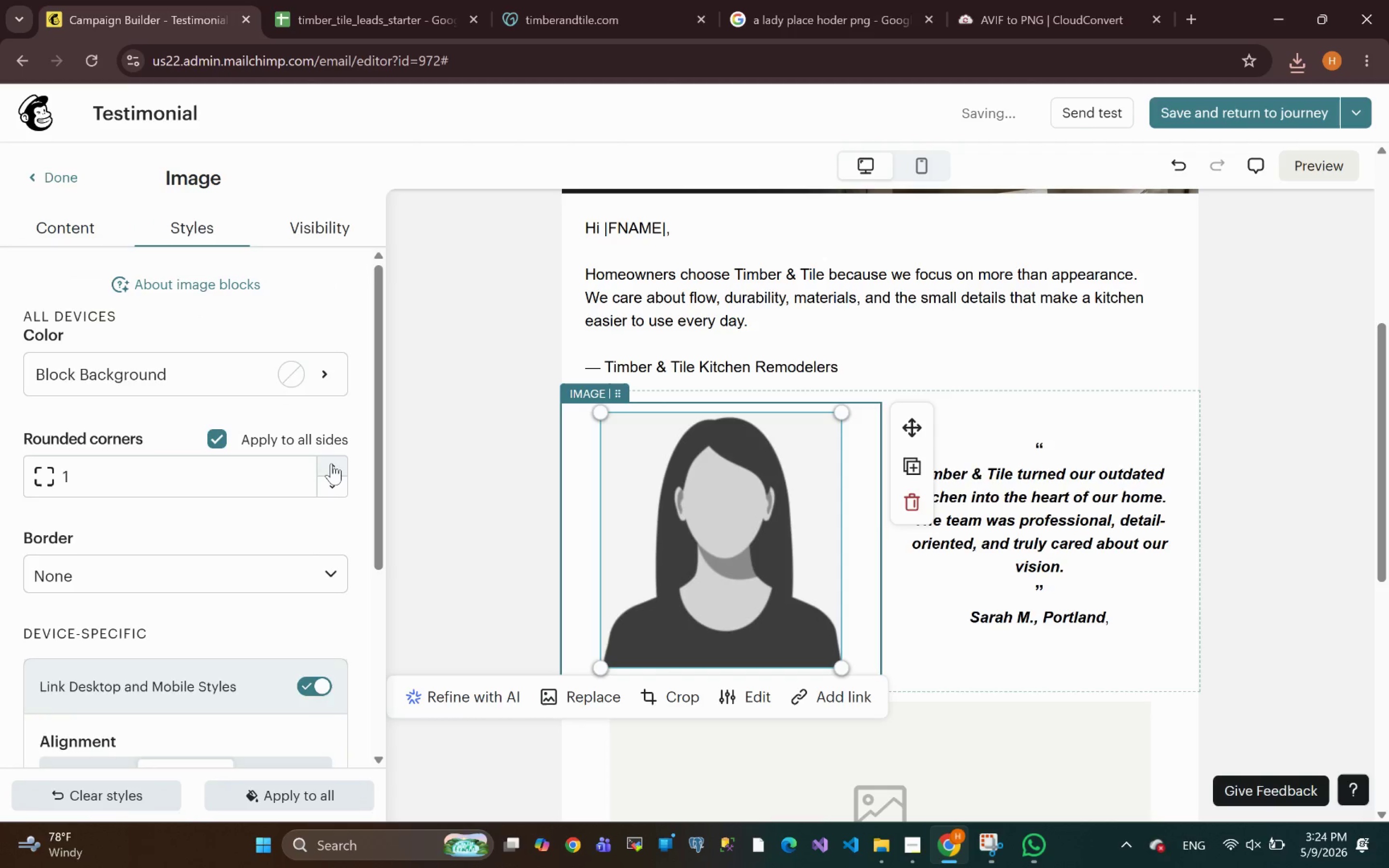 
triple_click([331, 463])
 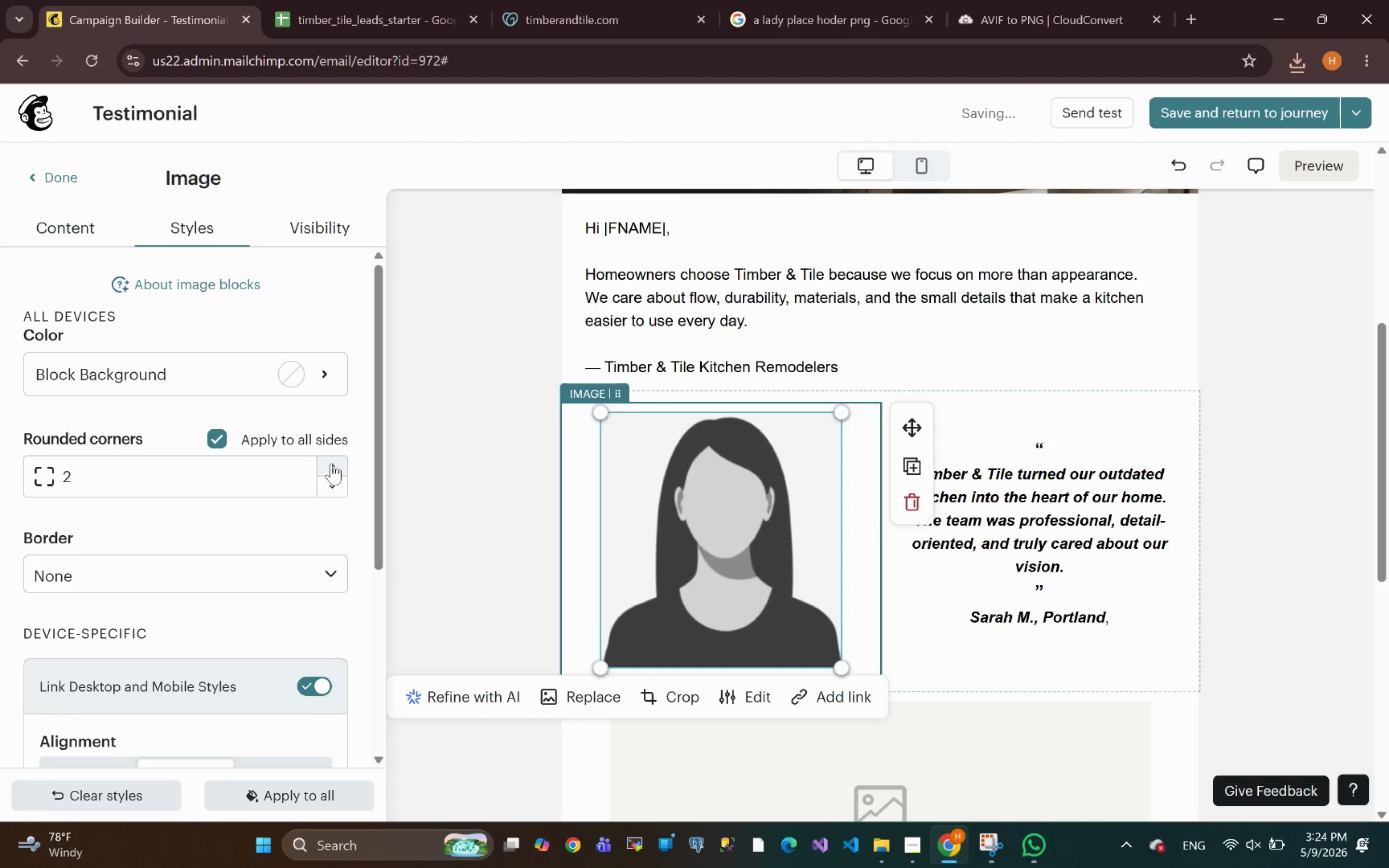 
triple_click([331, 463])
 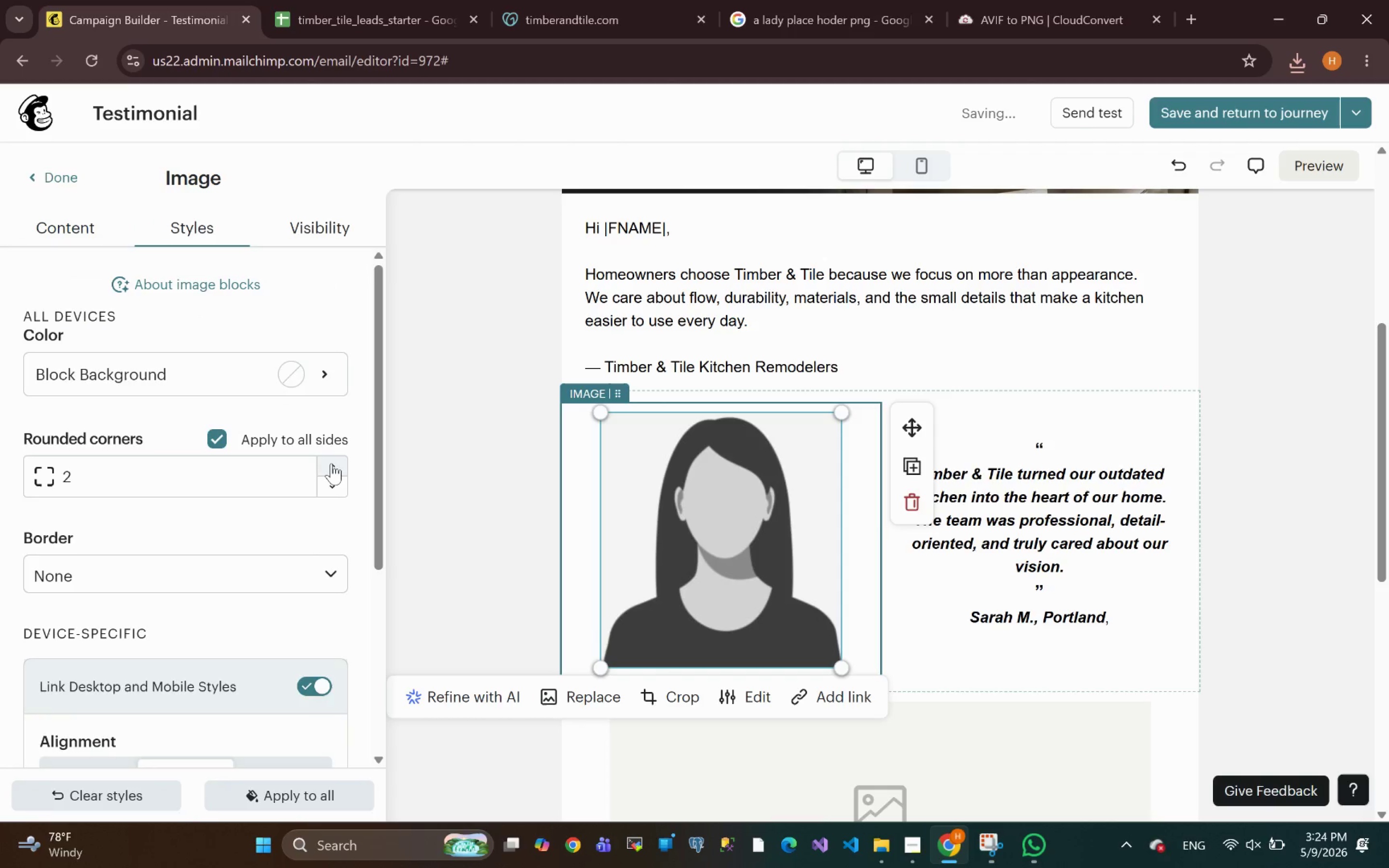 
triple_click([331, 463])
 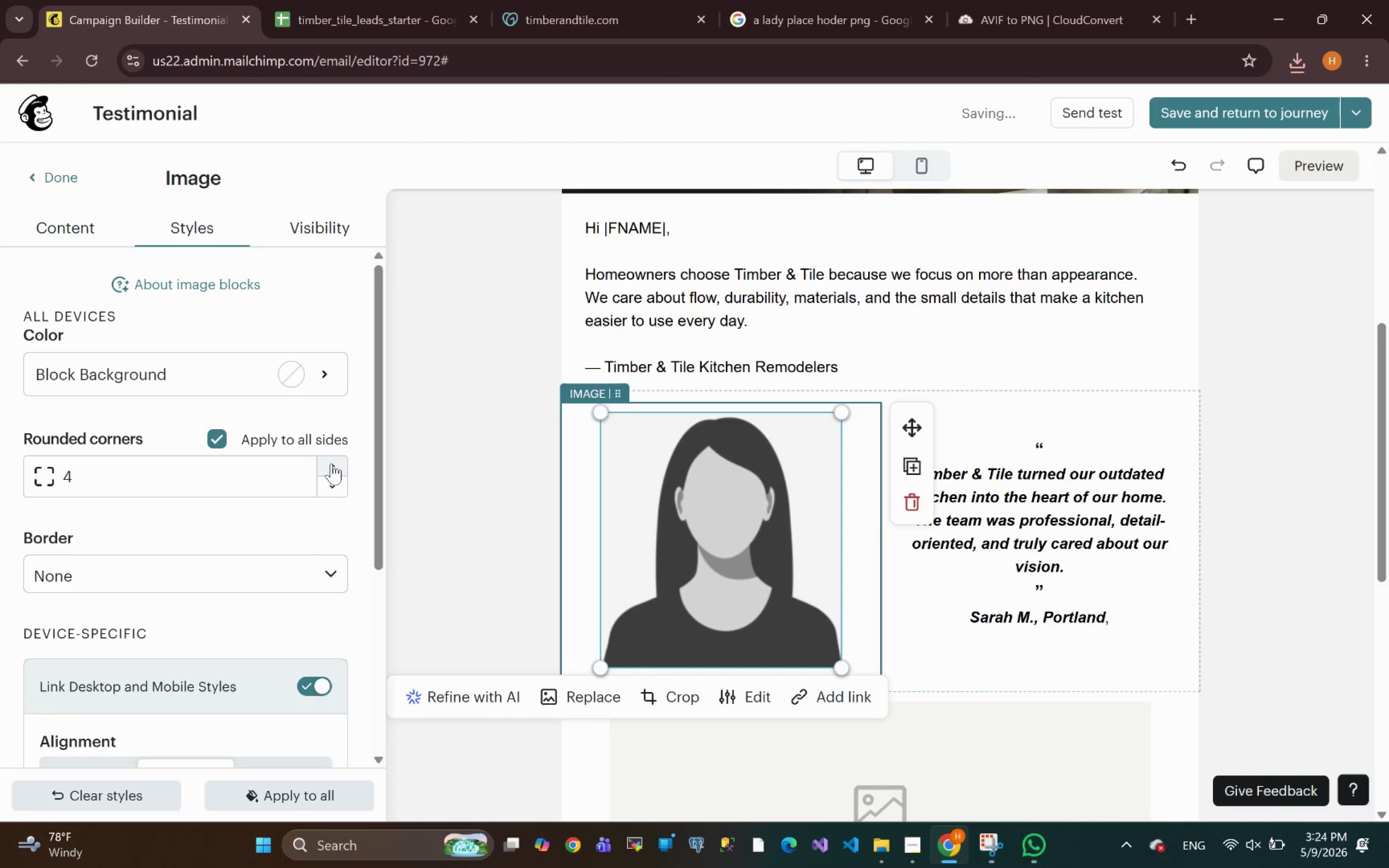 
triple_click([331, 463])
 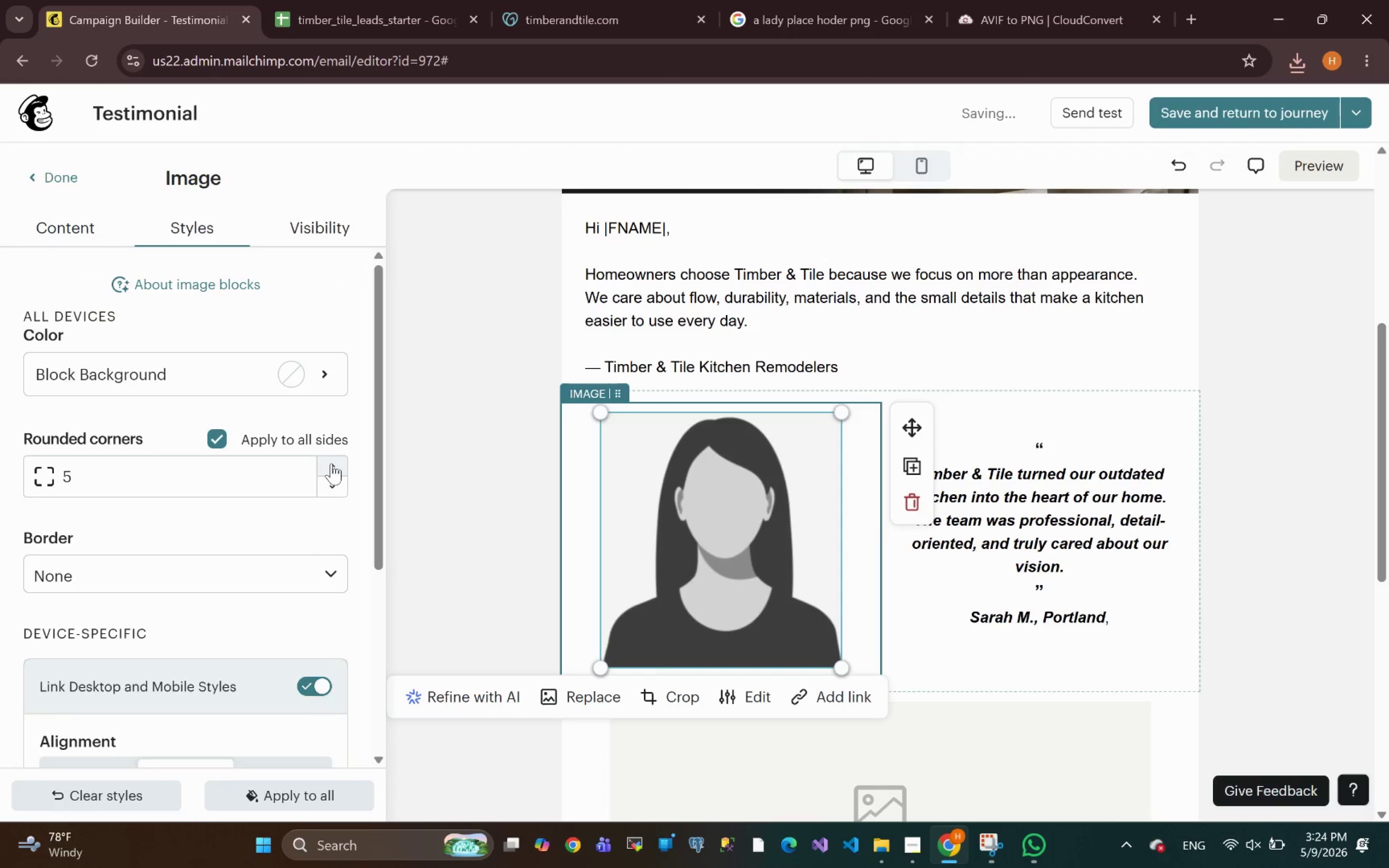 
triple_click([331, 463])
 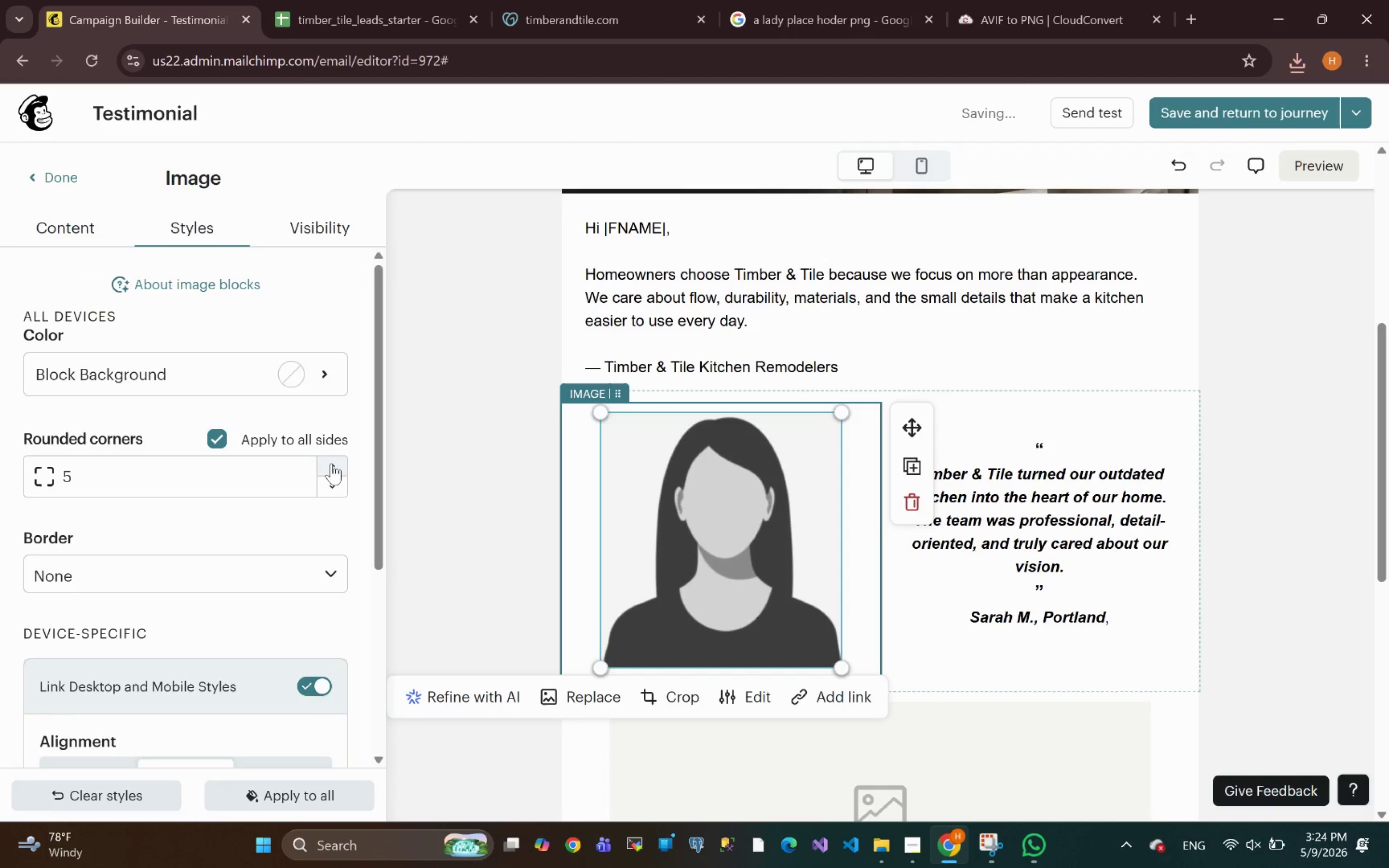 
triple_click([331, 463])
 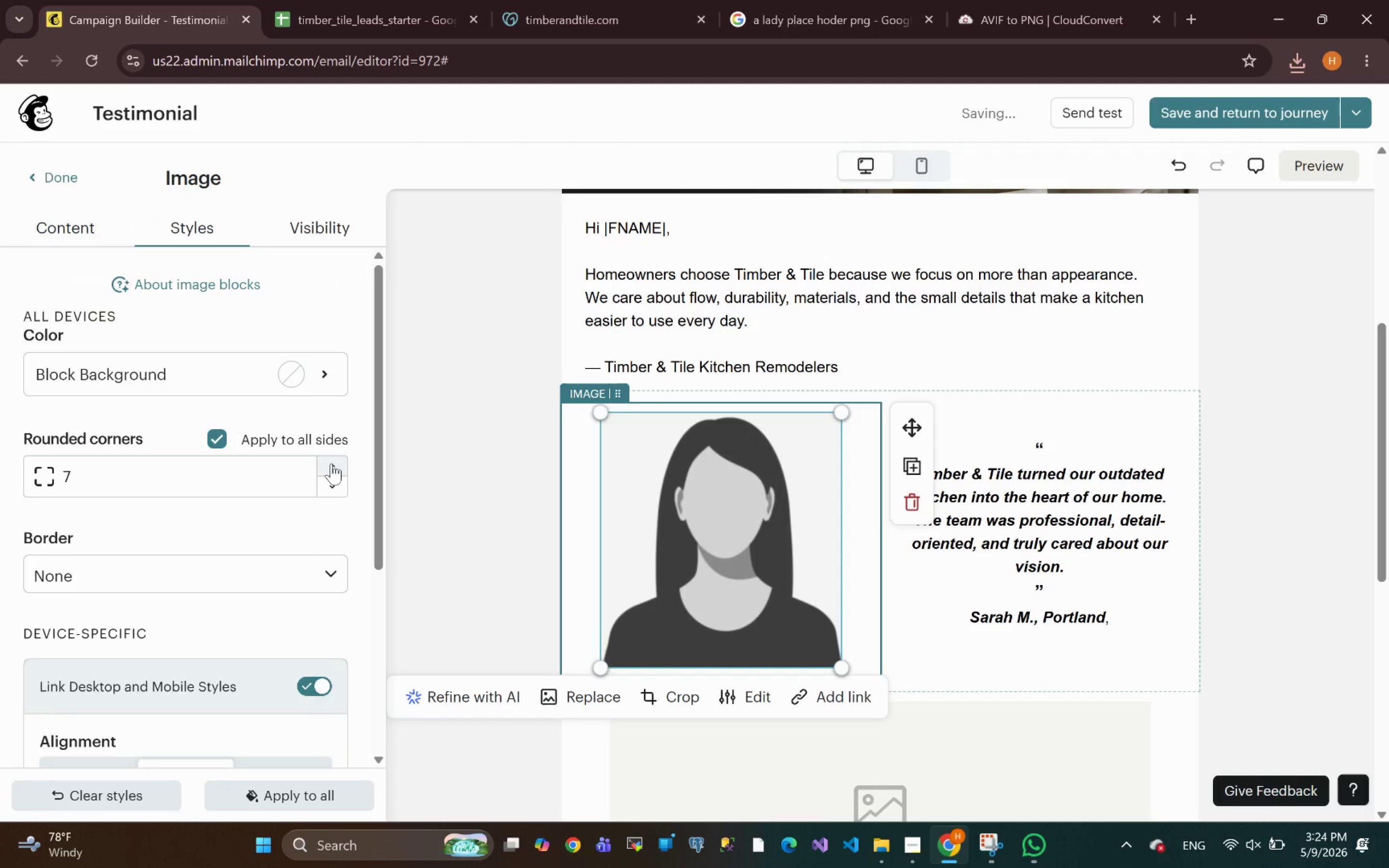 
triple_click([331, 463])
 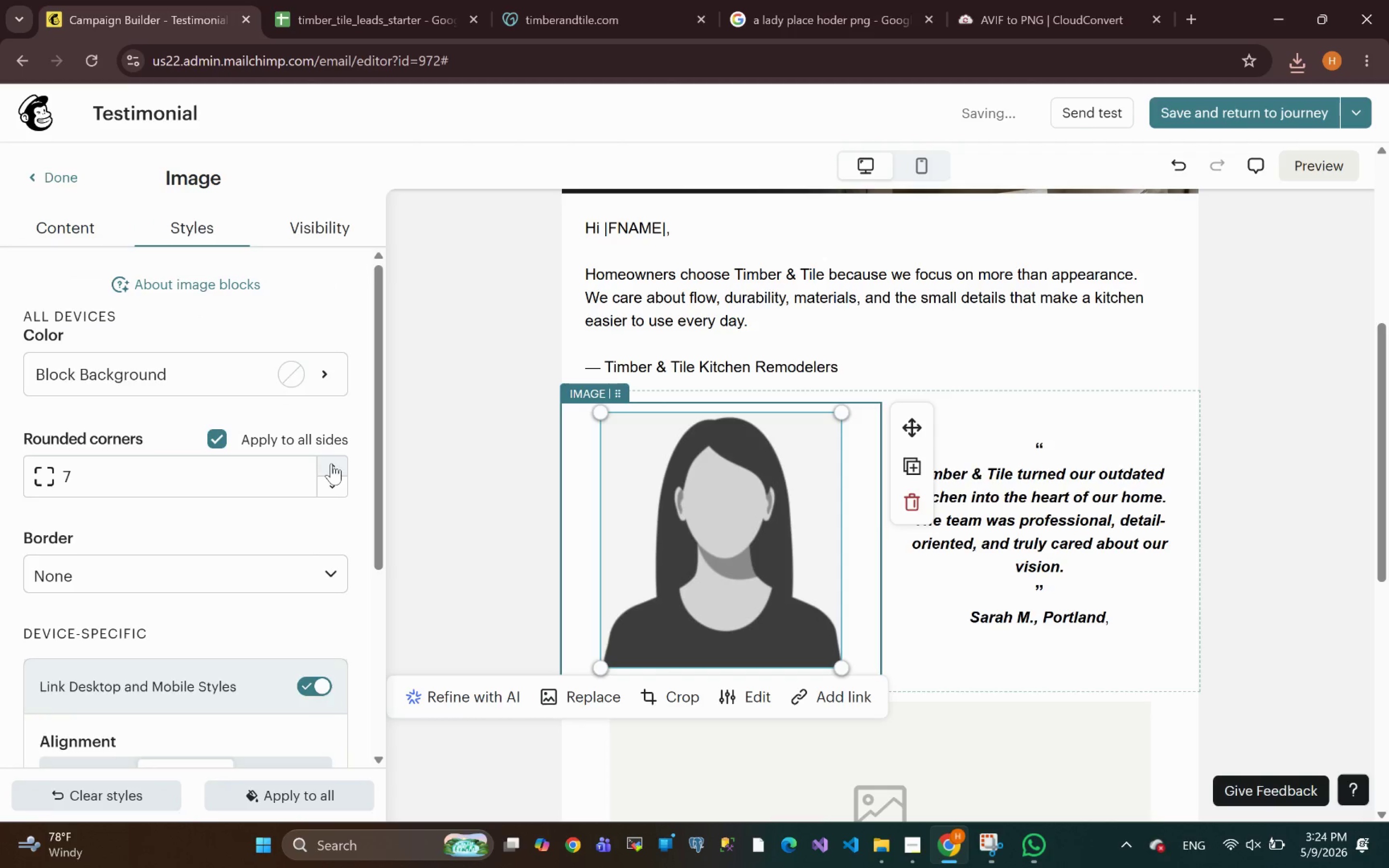 
triple_click([331, 463])
 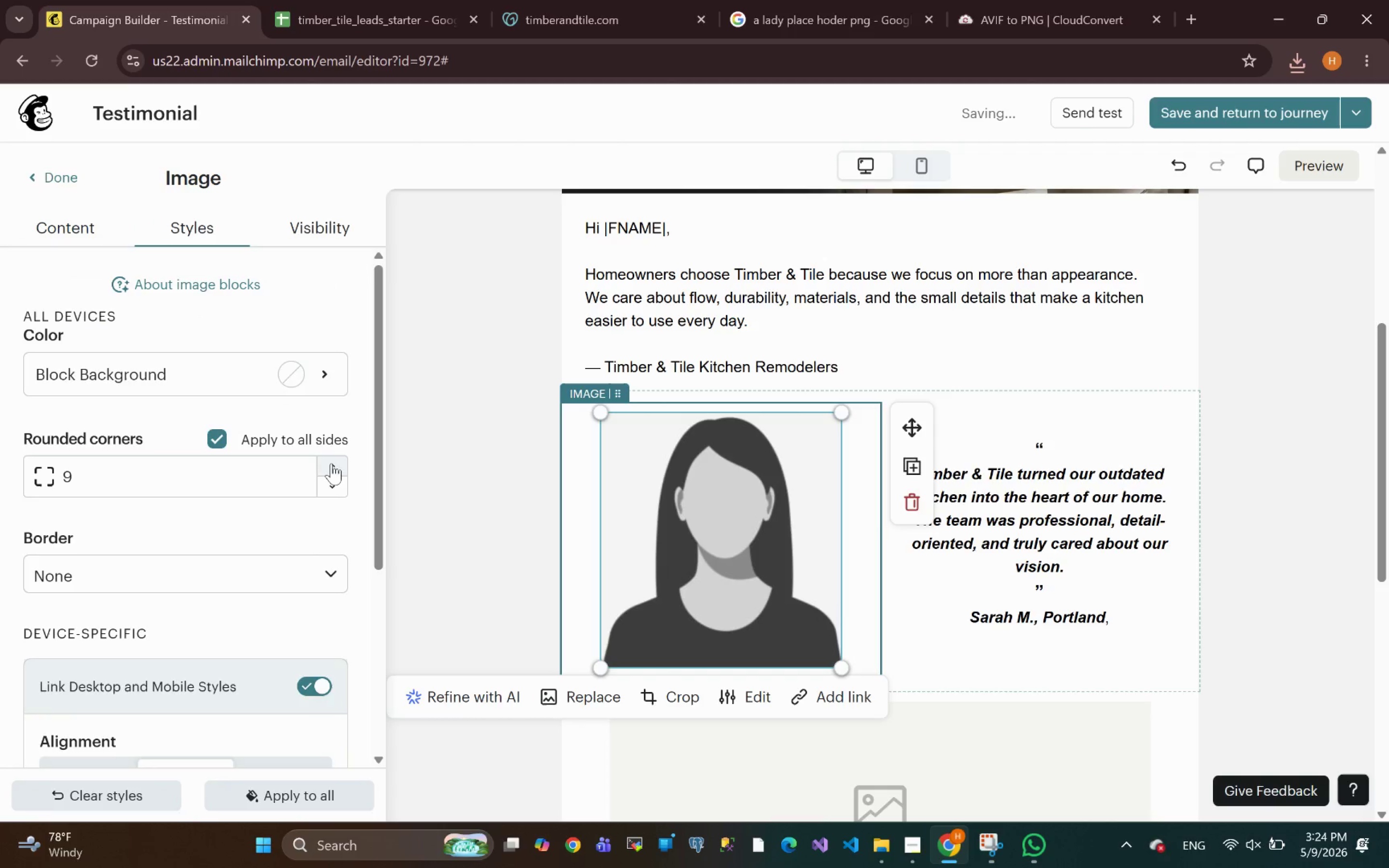 
triple_click([331, 463])
 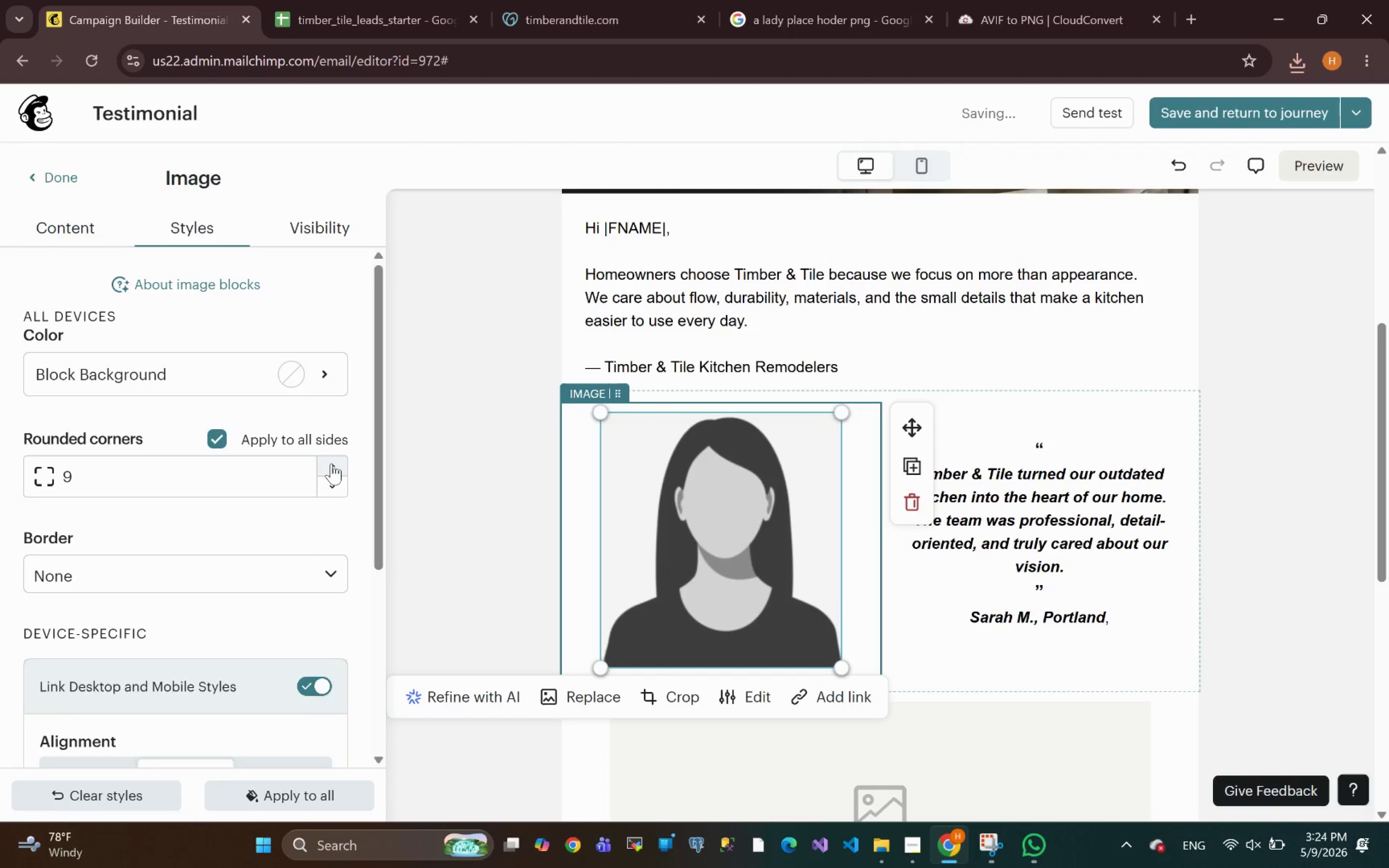 
triple_click([331, 463])
 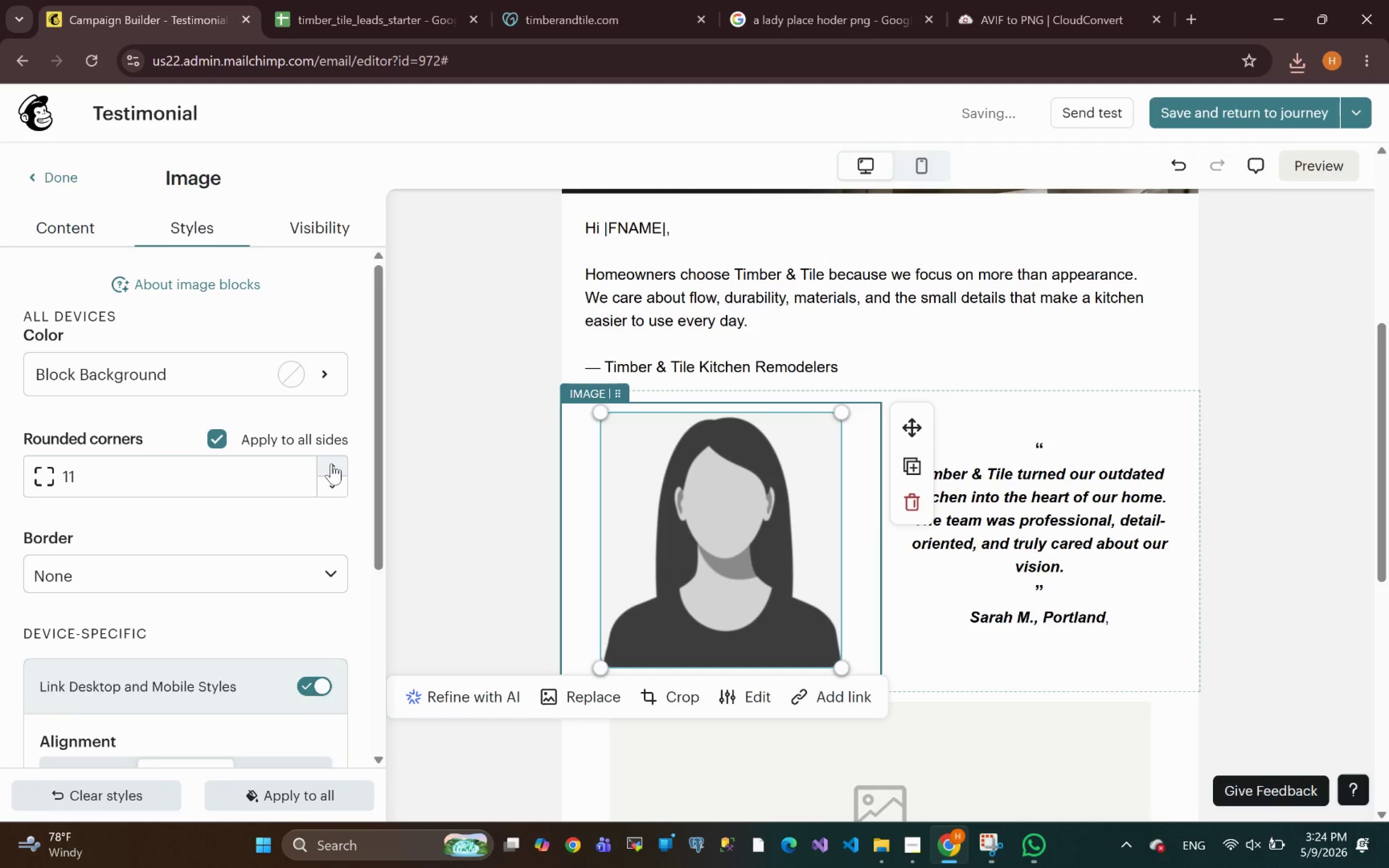 
triple_click([331, 463])
 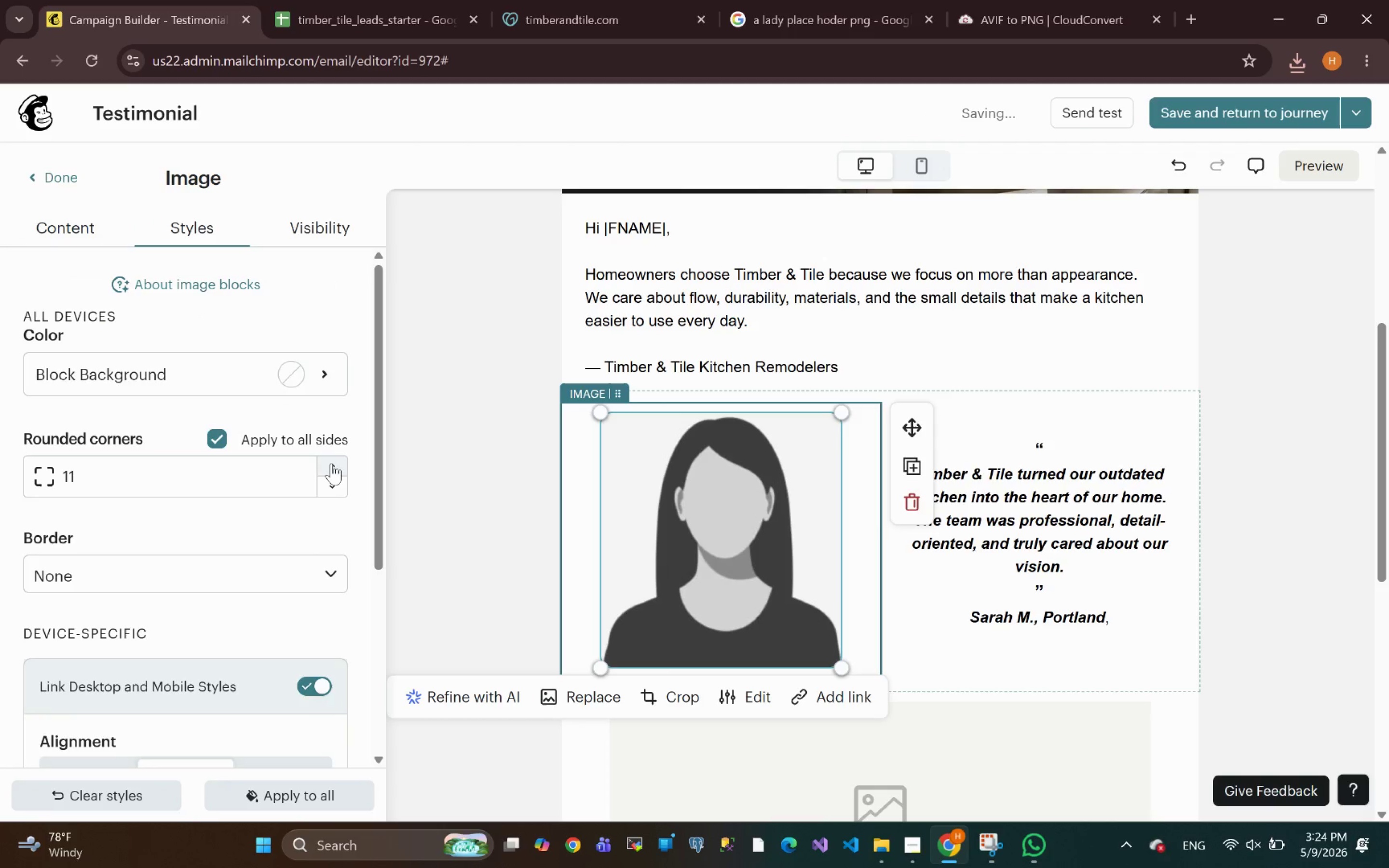 
triple_click([331, 463])
 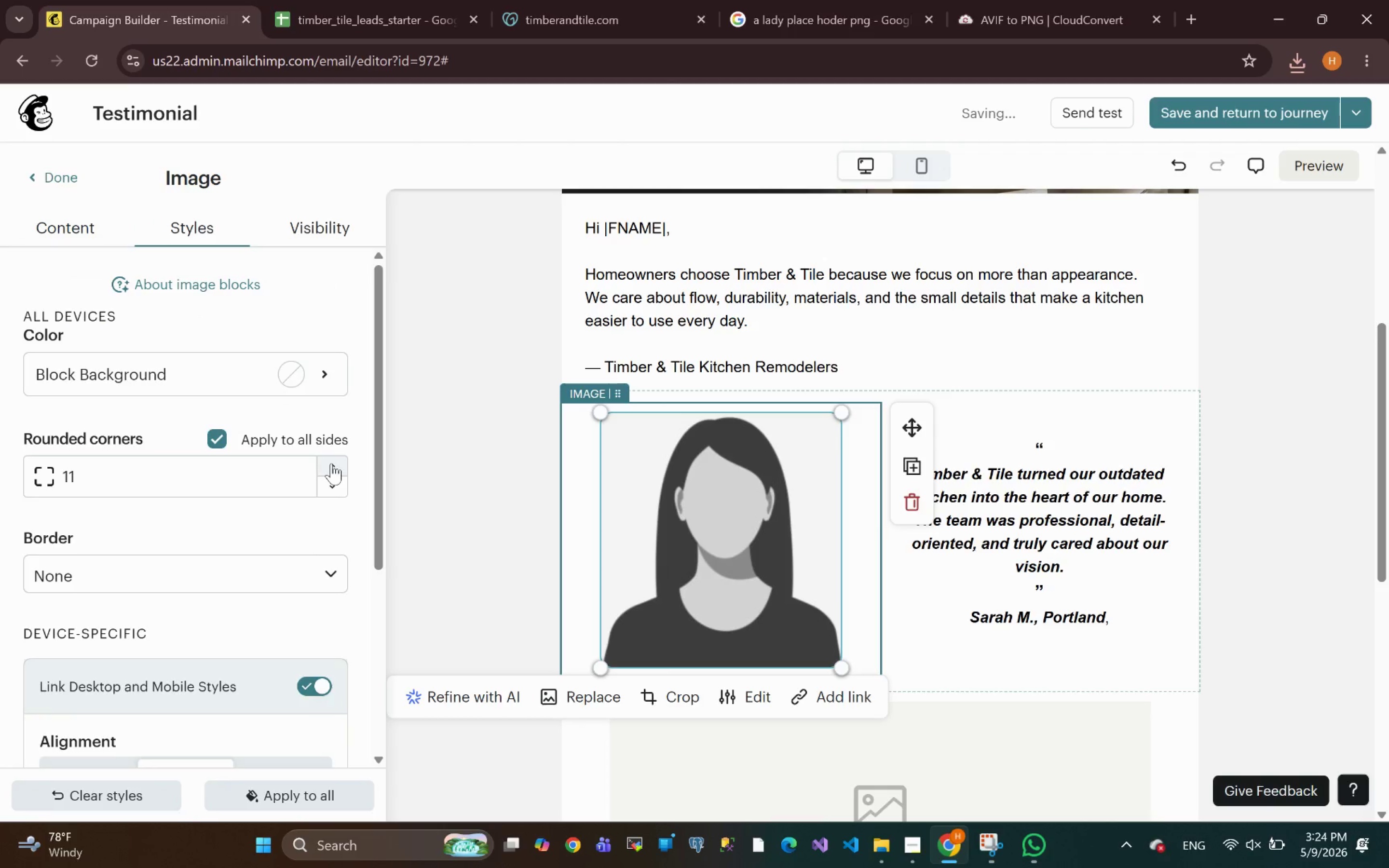 
triple_click([331, 463])
 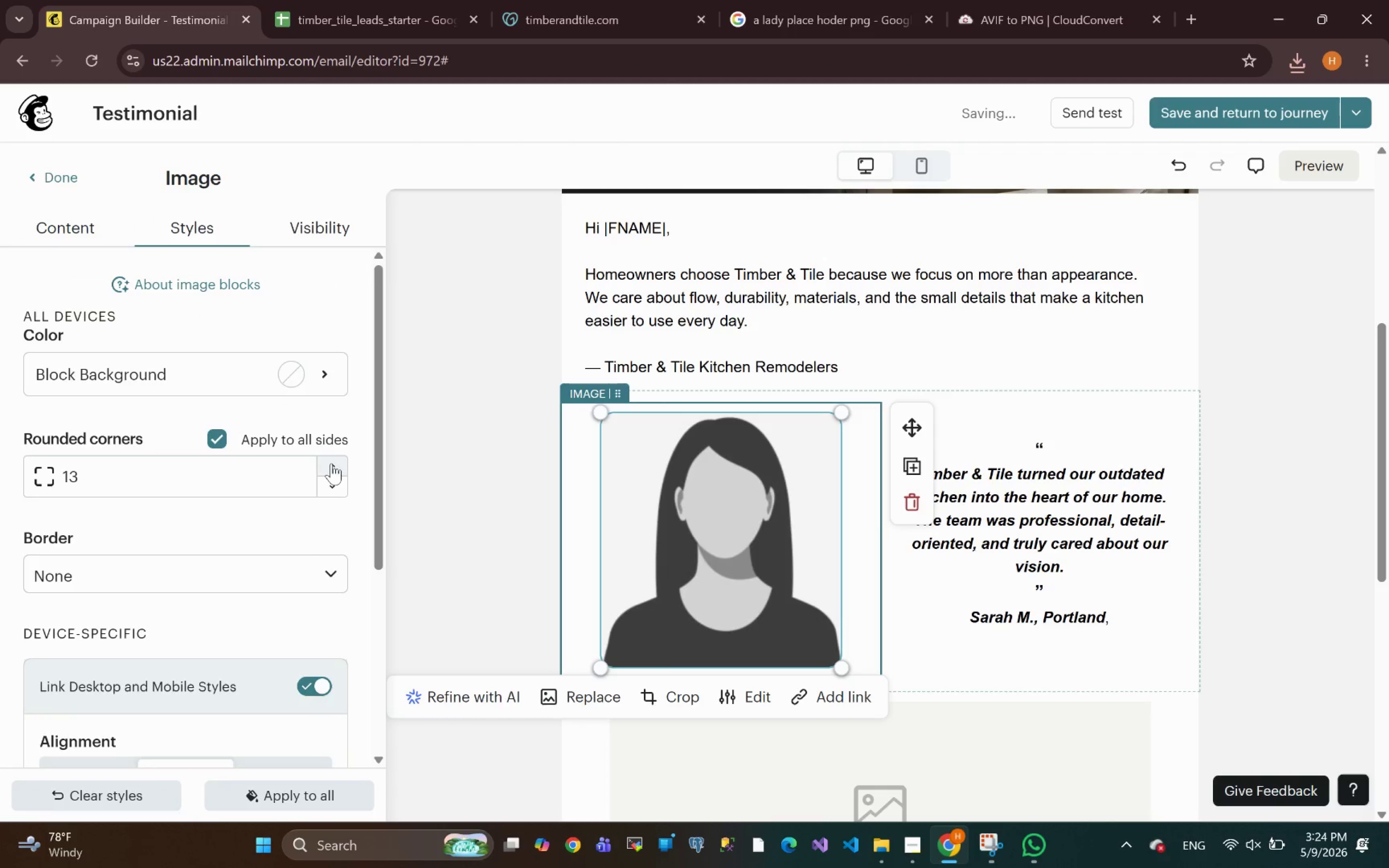 
triple_click([331, 463])
 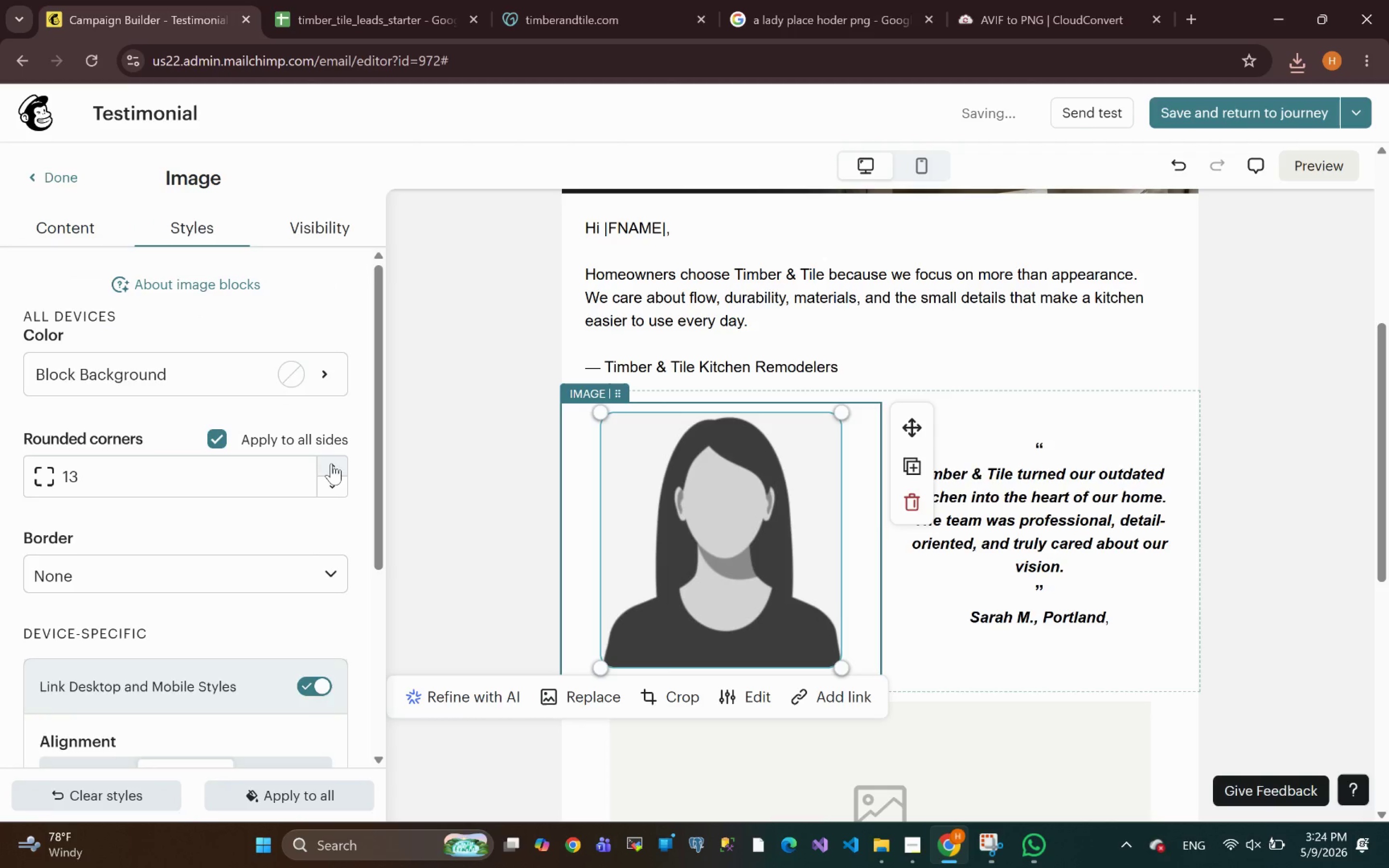 
triple_click([331, 463])
 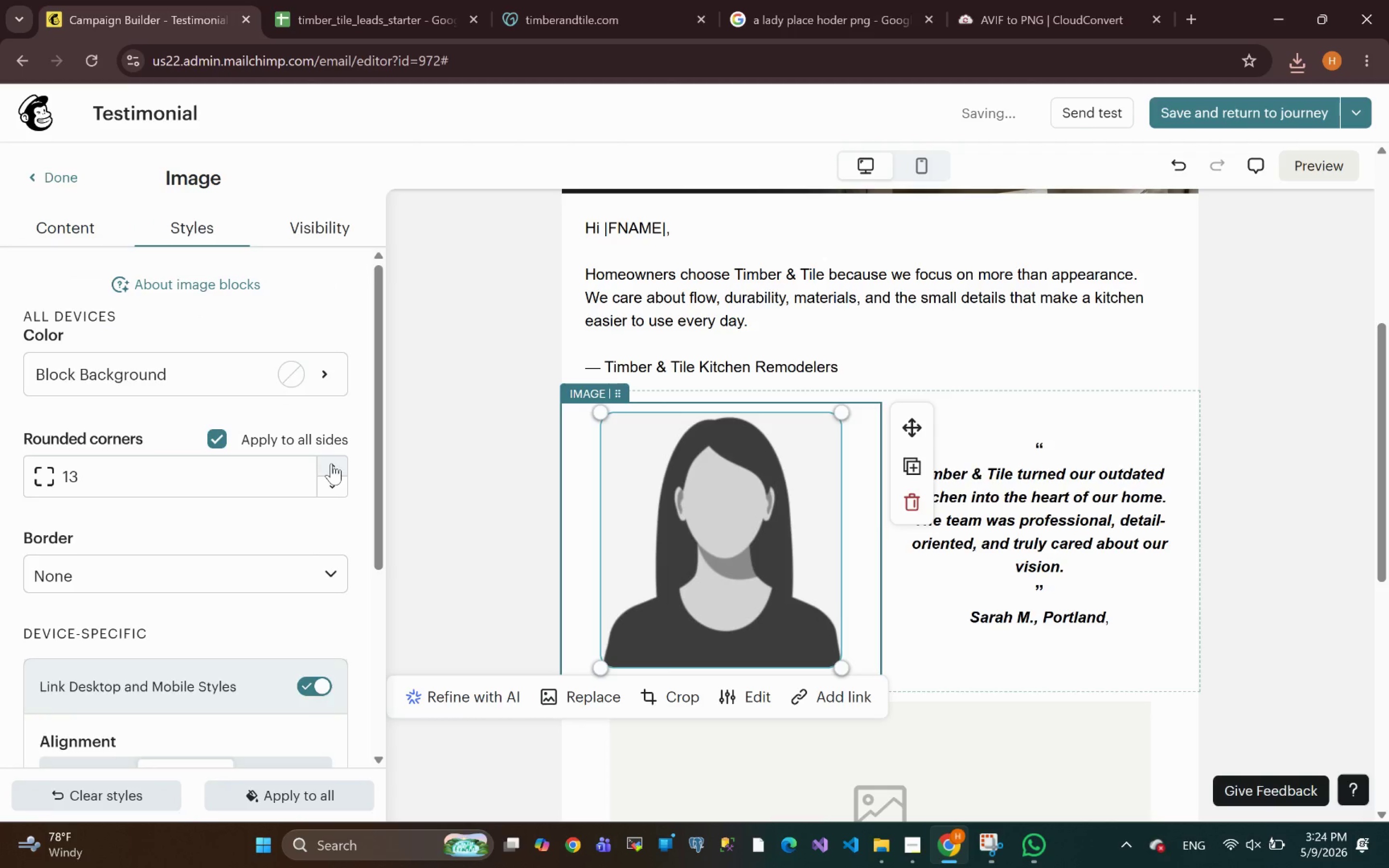 
triple_click([331, 463])
 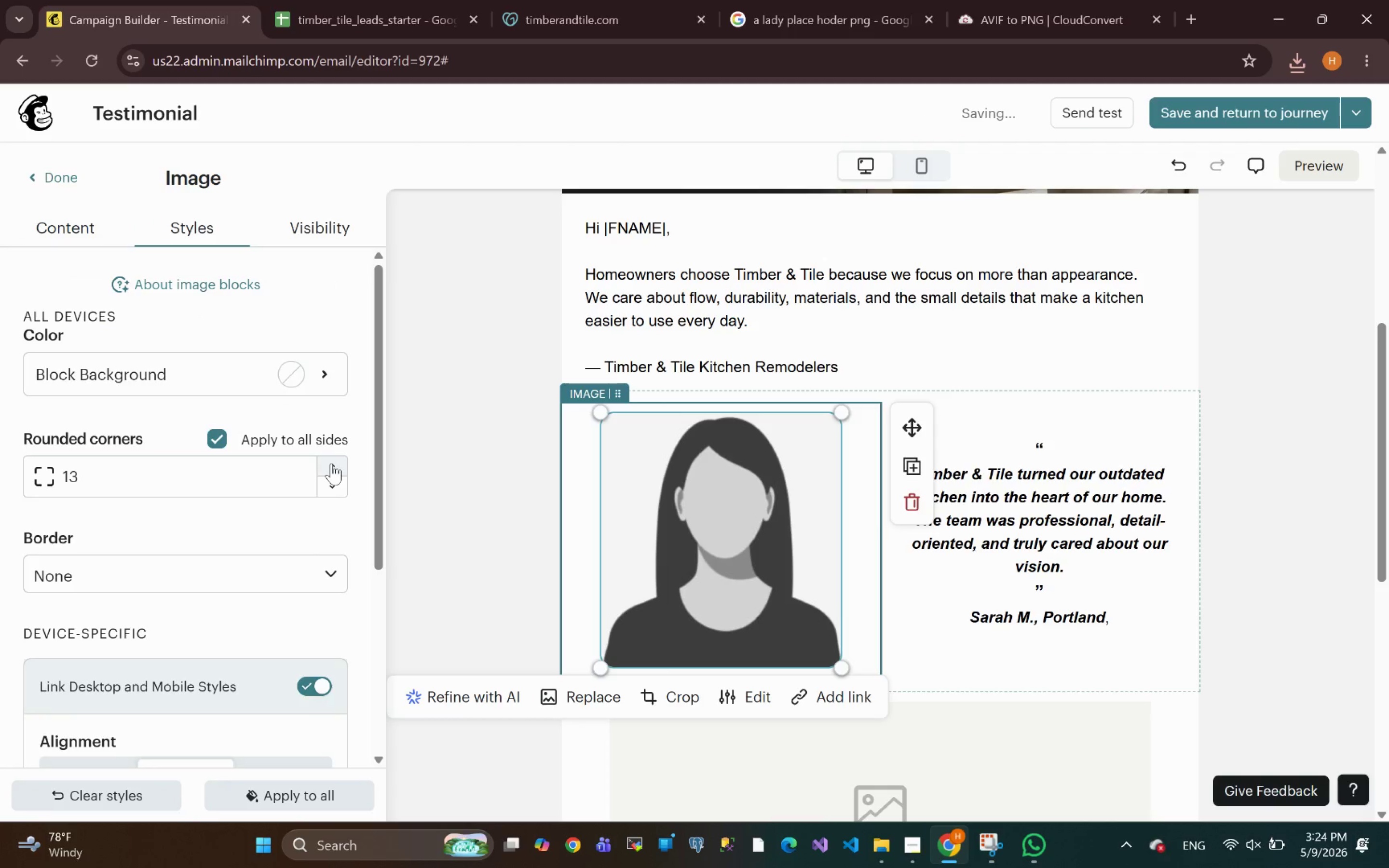 
triple_click([331, 463])
 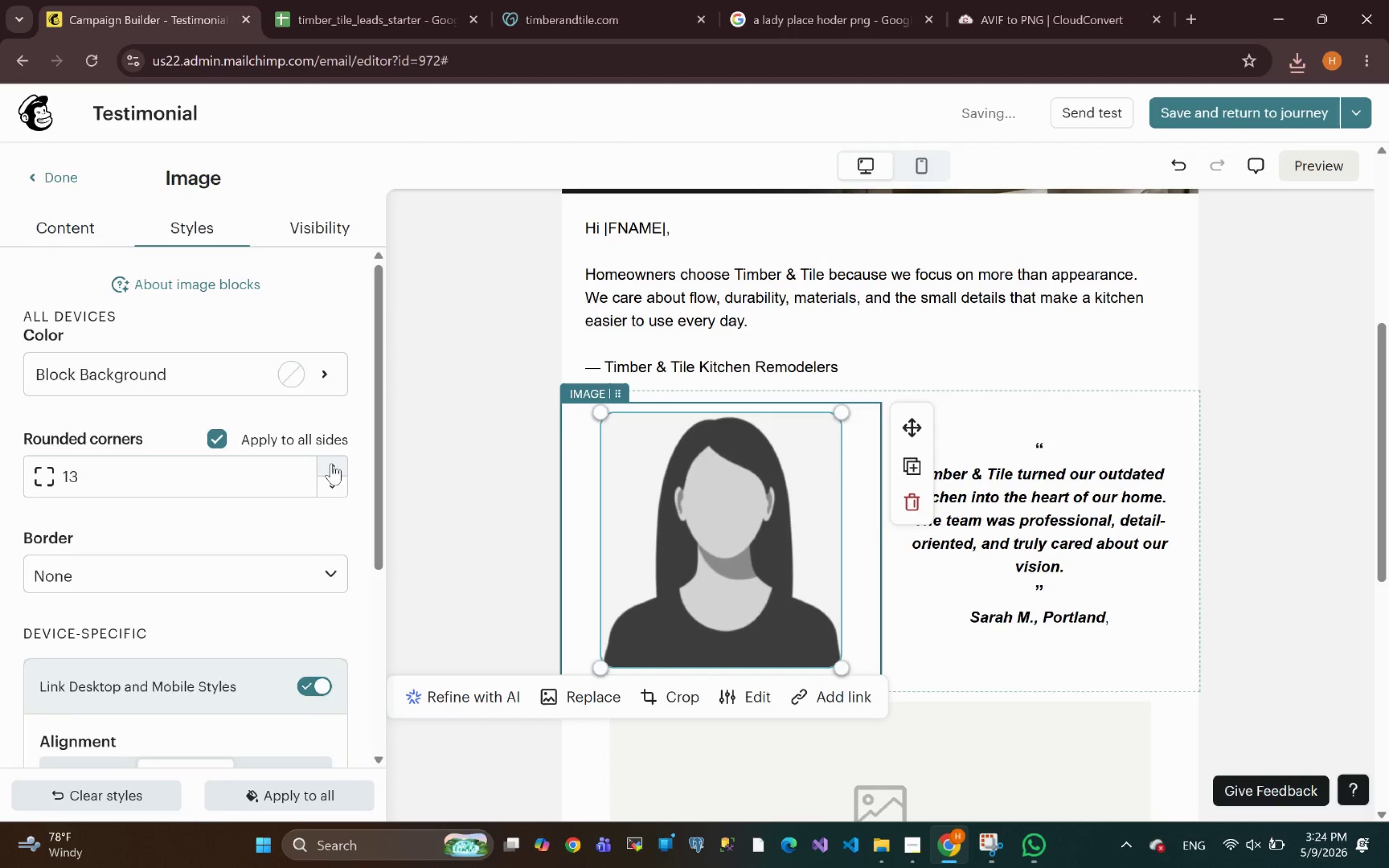 
triple_click([331, 463])
 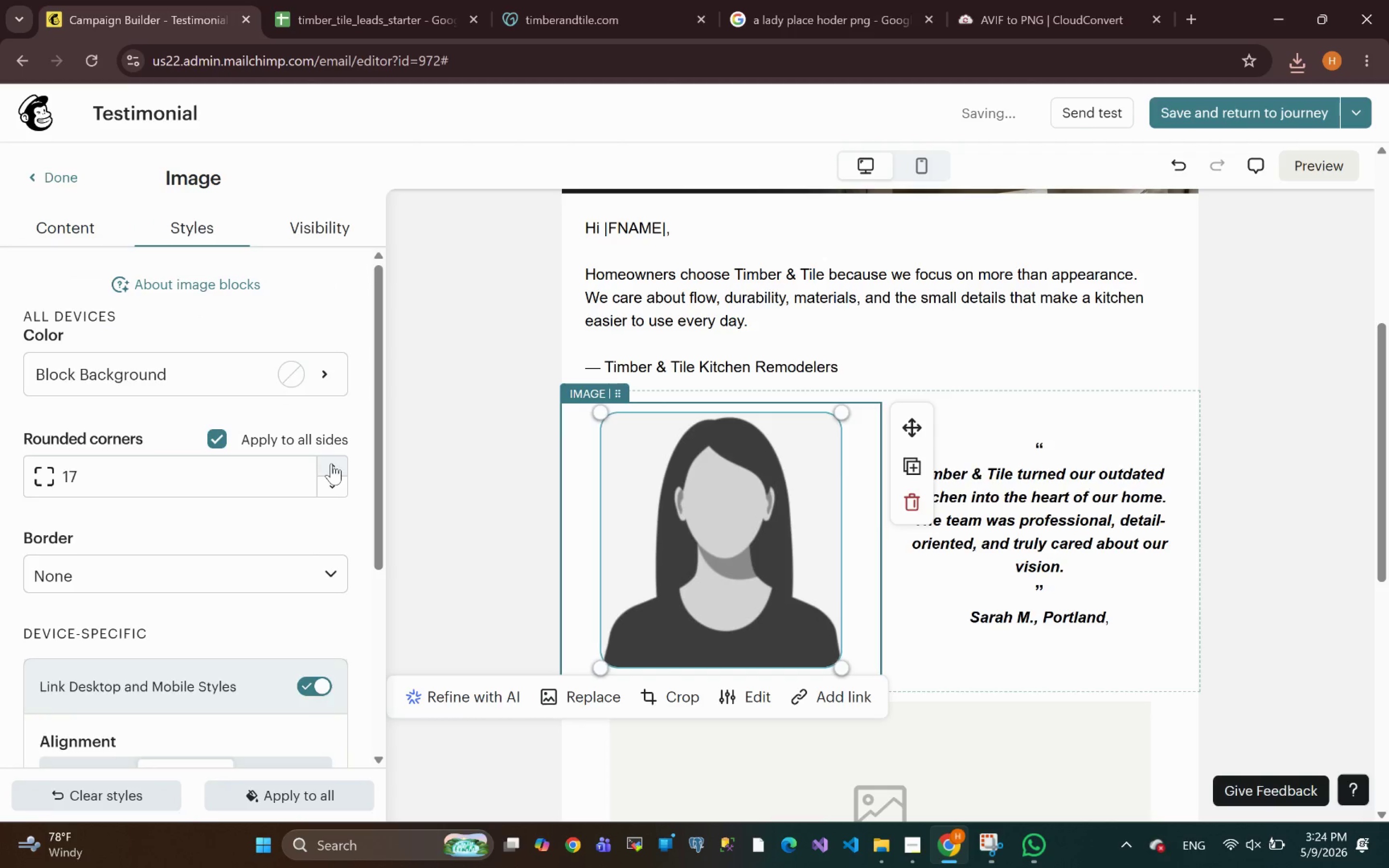 
triple_click([331, 463])
 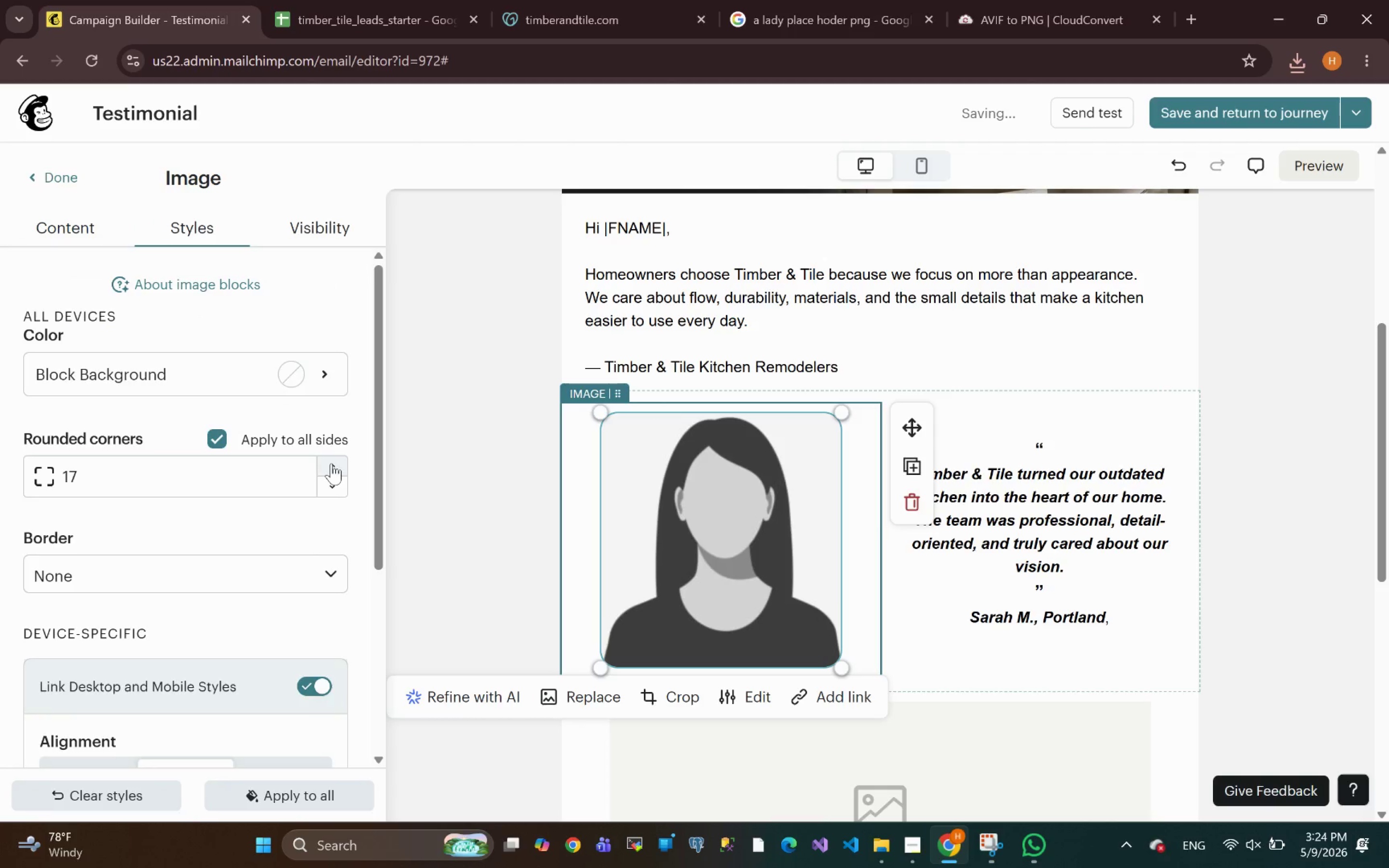 
triple_click([331, 463])
 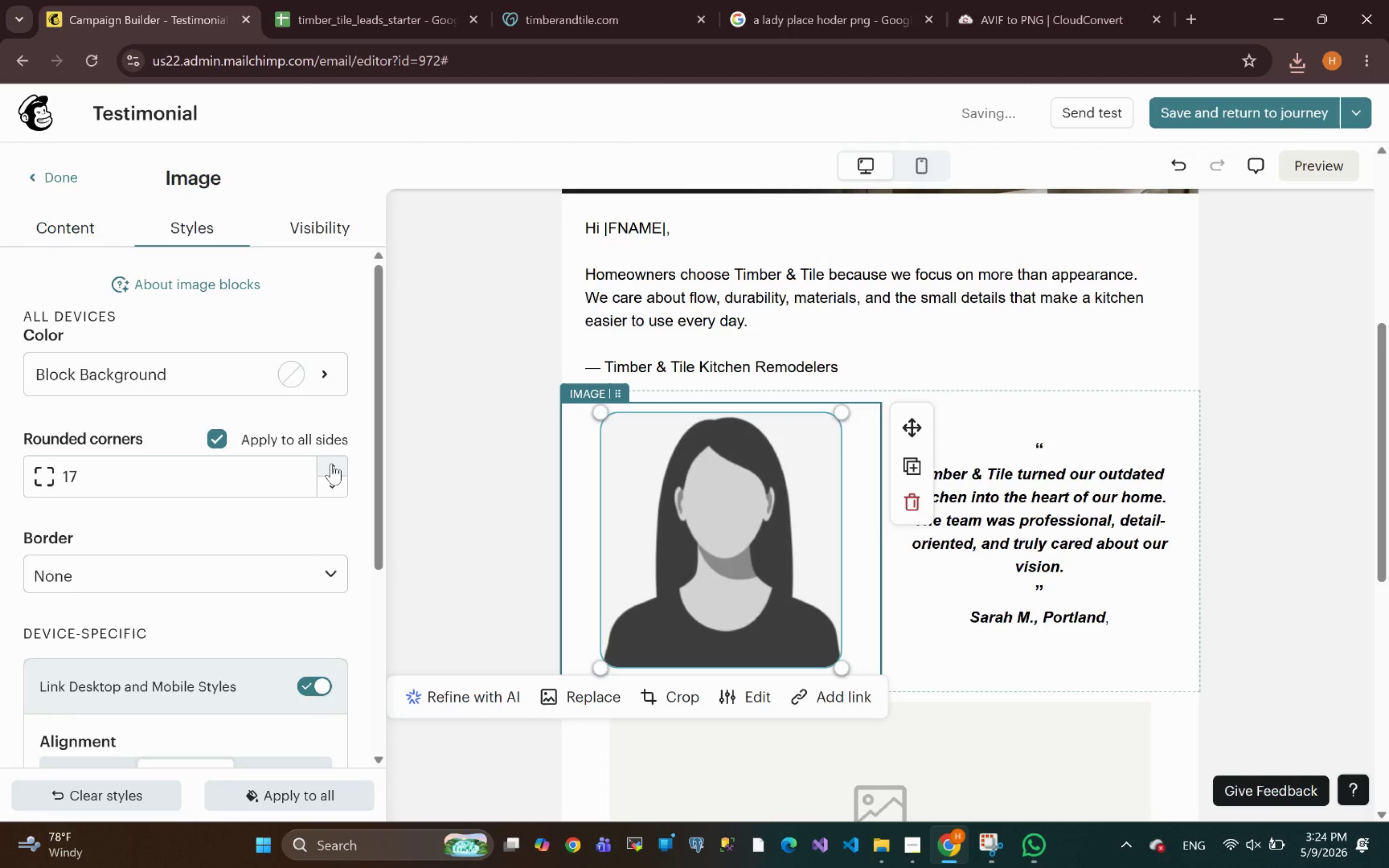 
triple_click([331, 463])
 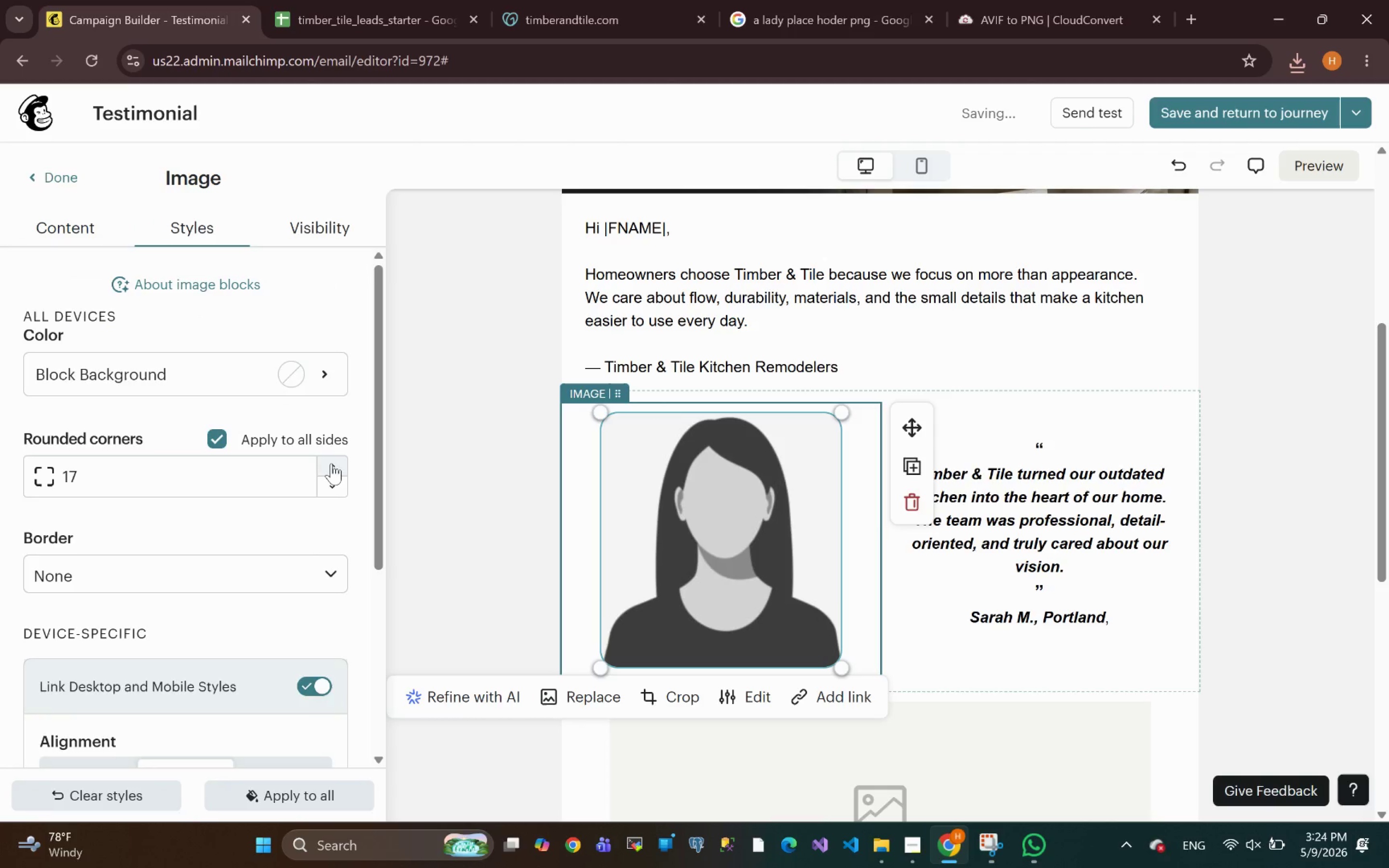 
triple_click([331, 463])
 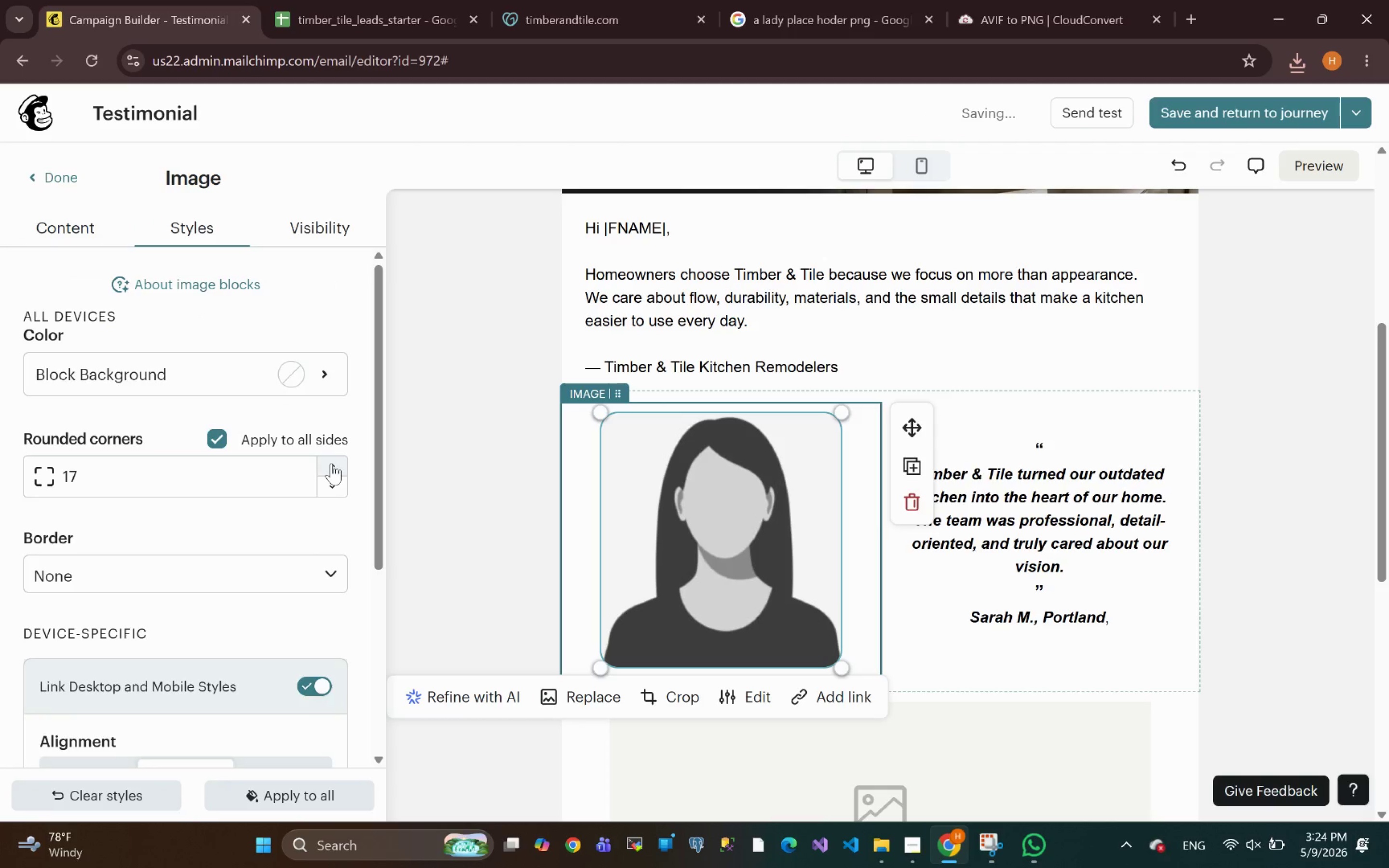 
triple_click([331, 463])
 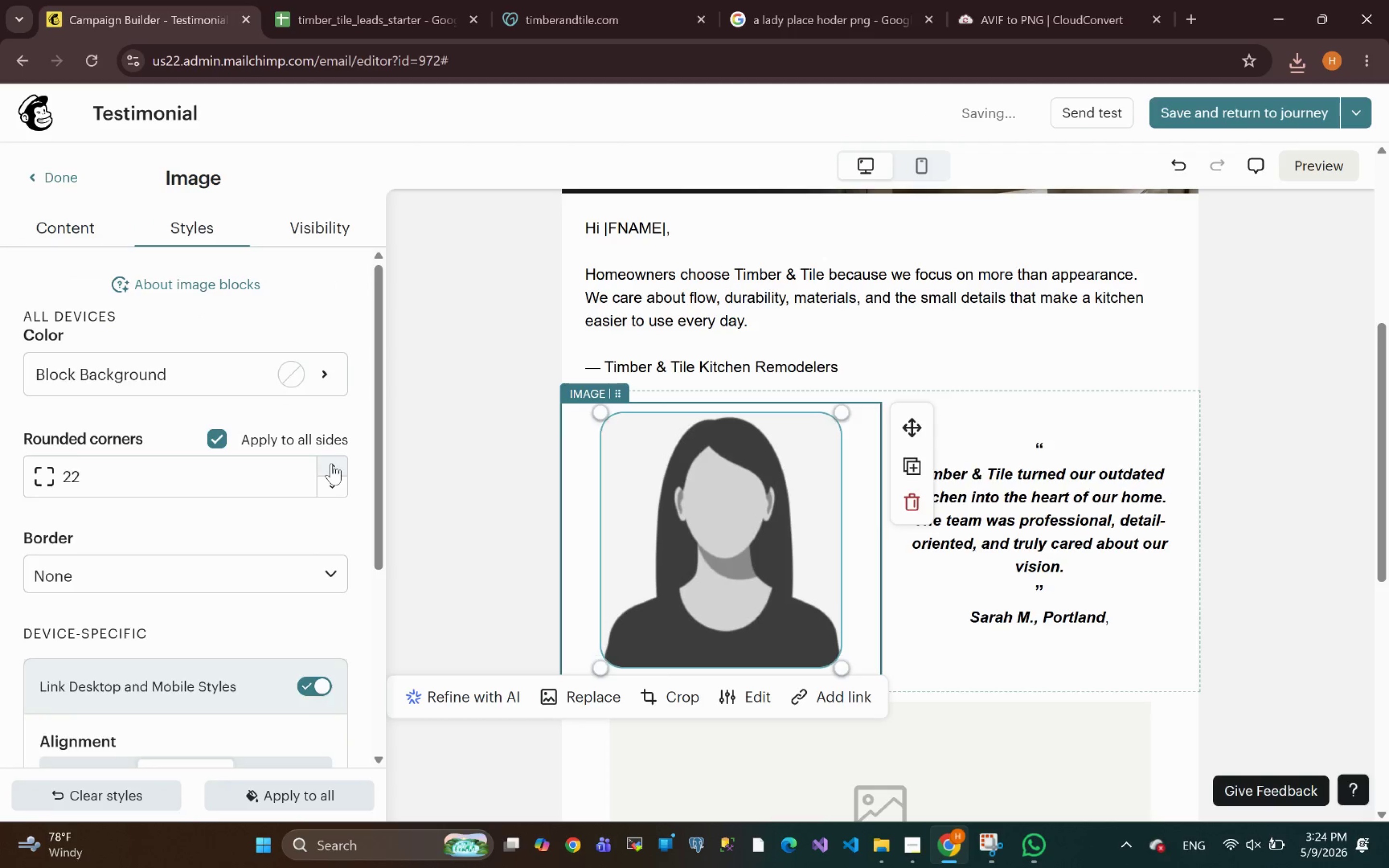 
triple_click([331, 463])
 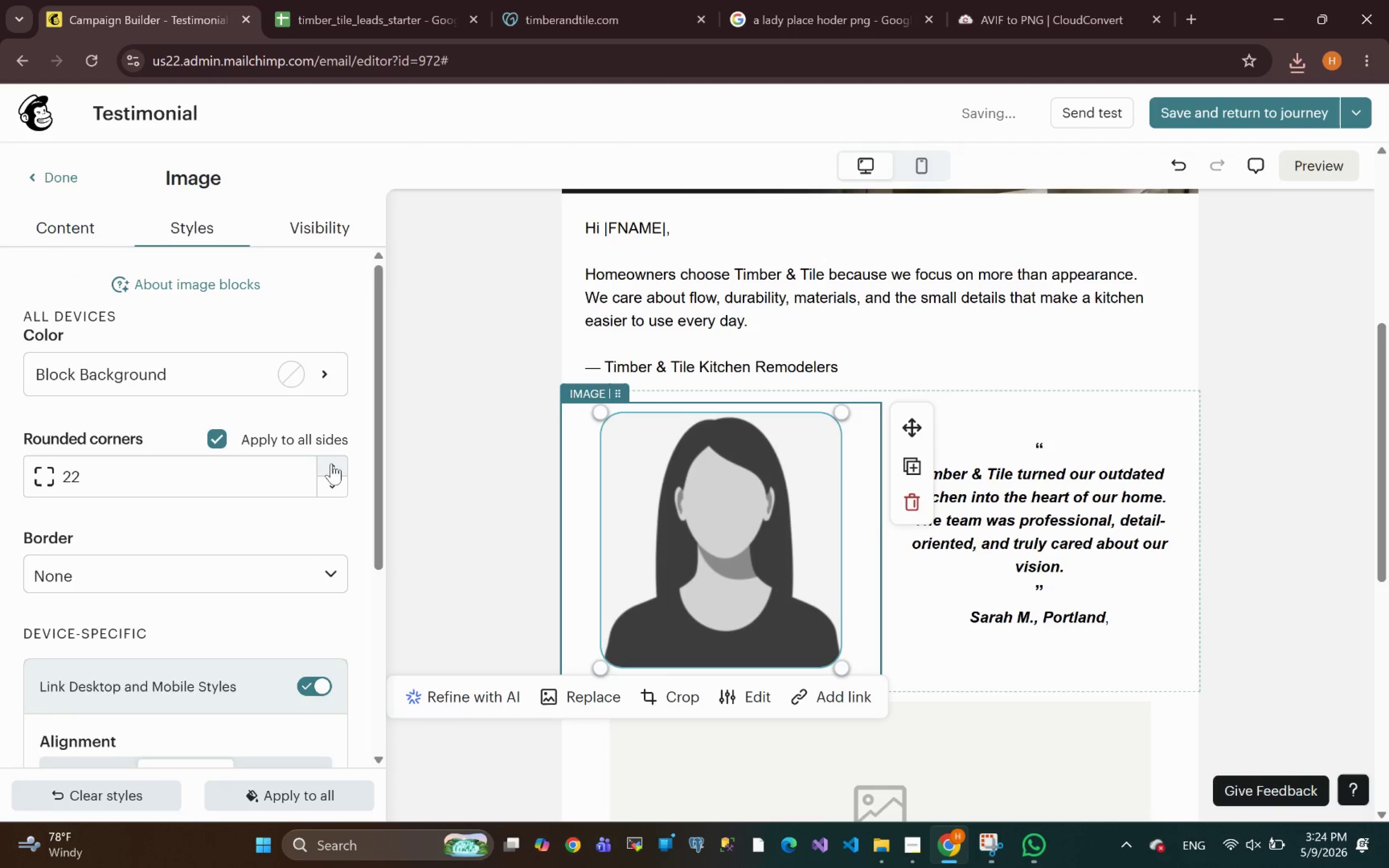 
triple_click([331, 463])
 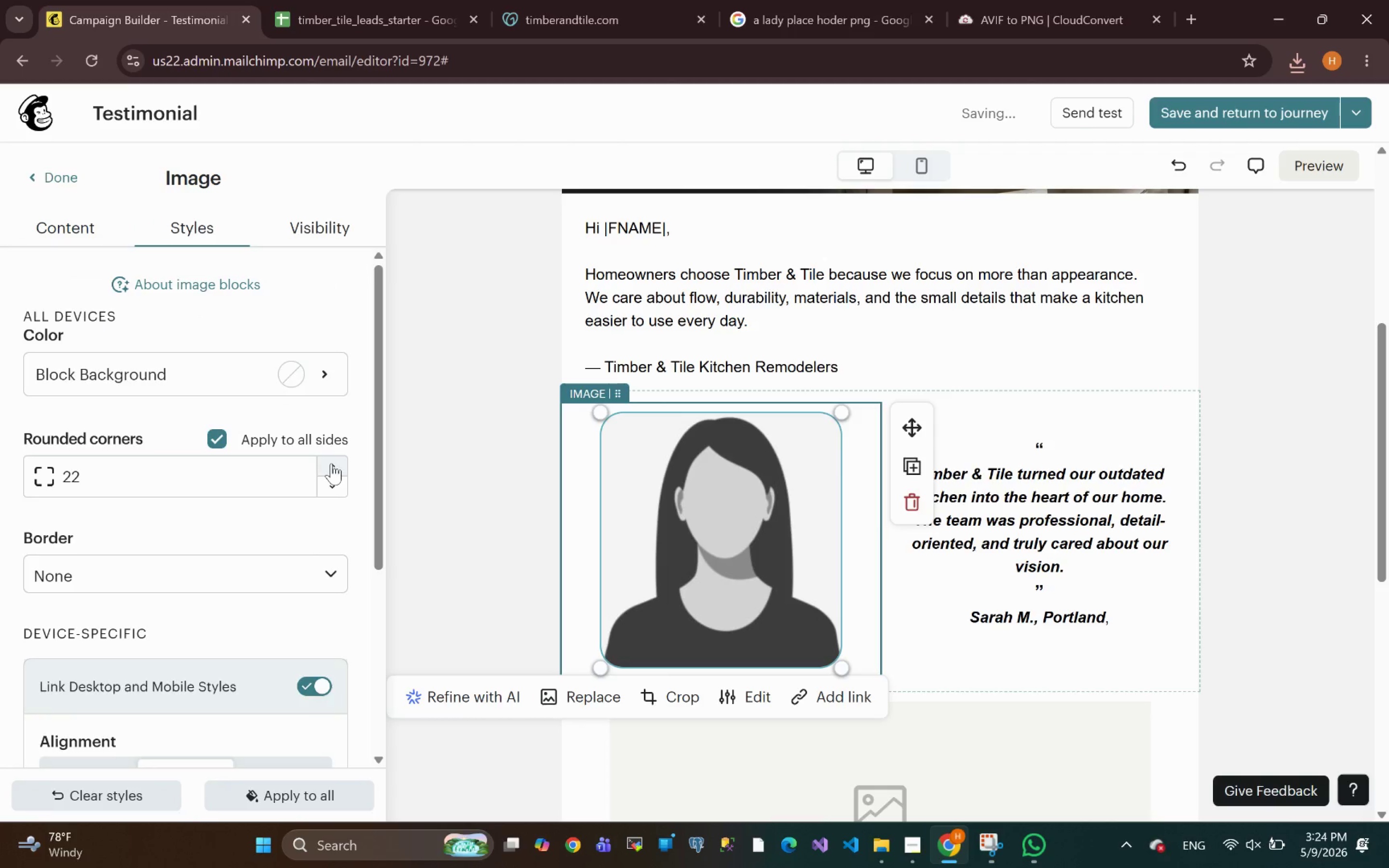 
triple_click([331, 463])
 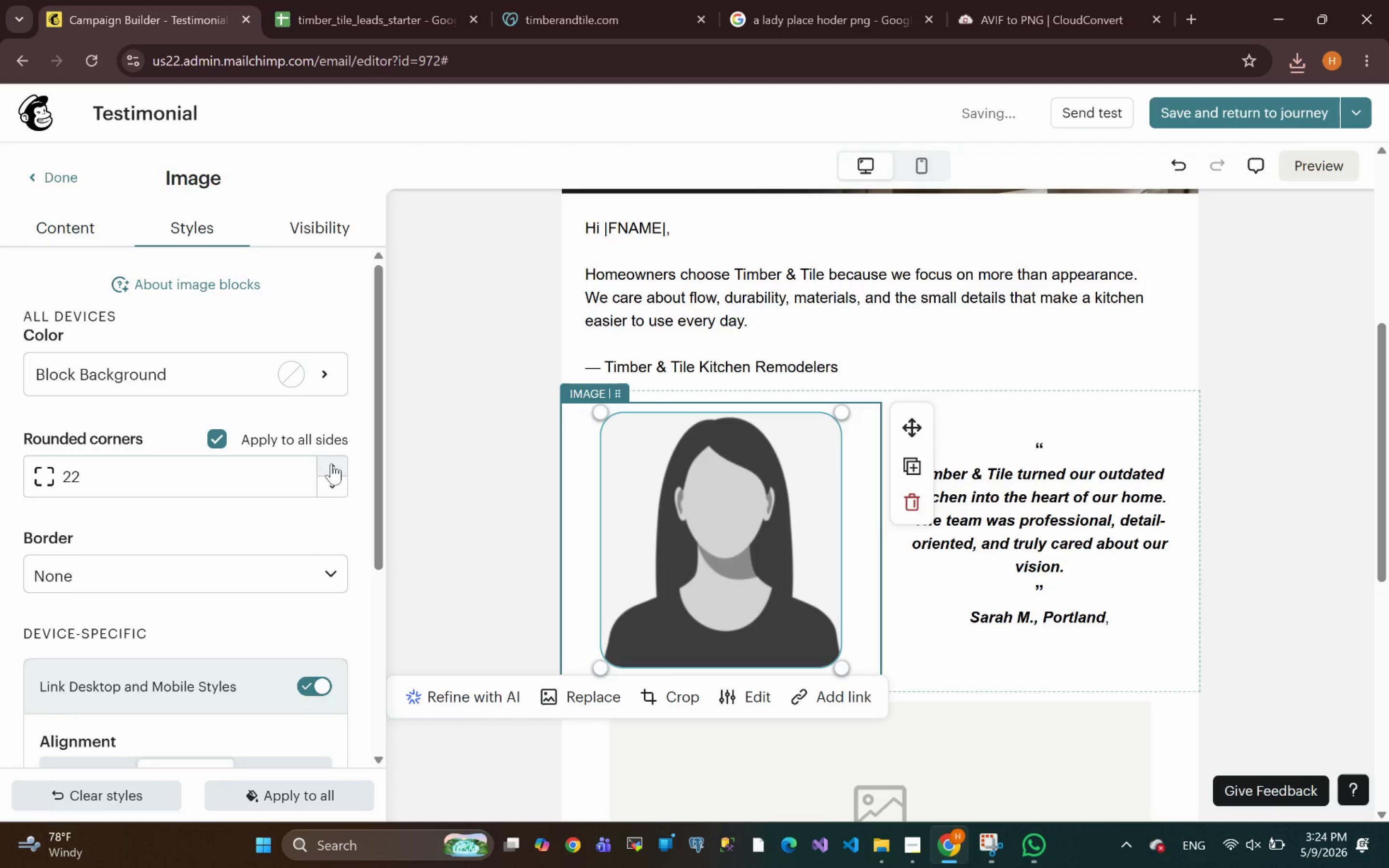 
triple_click([331, 463])
 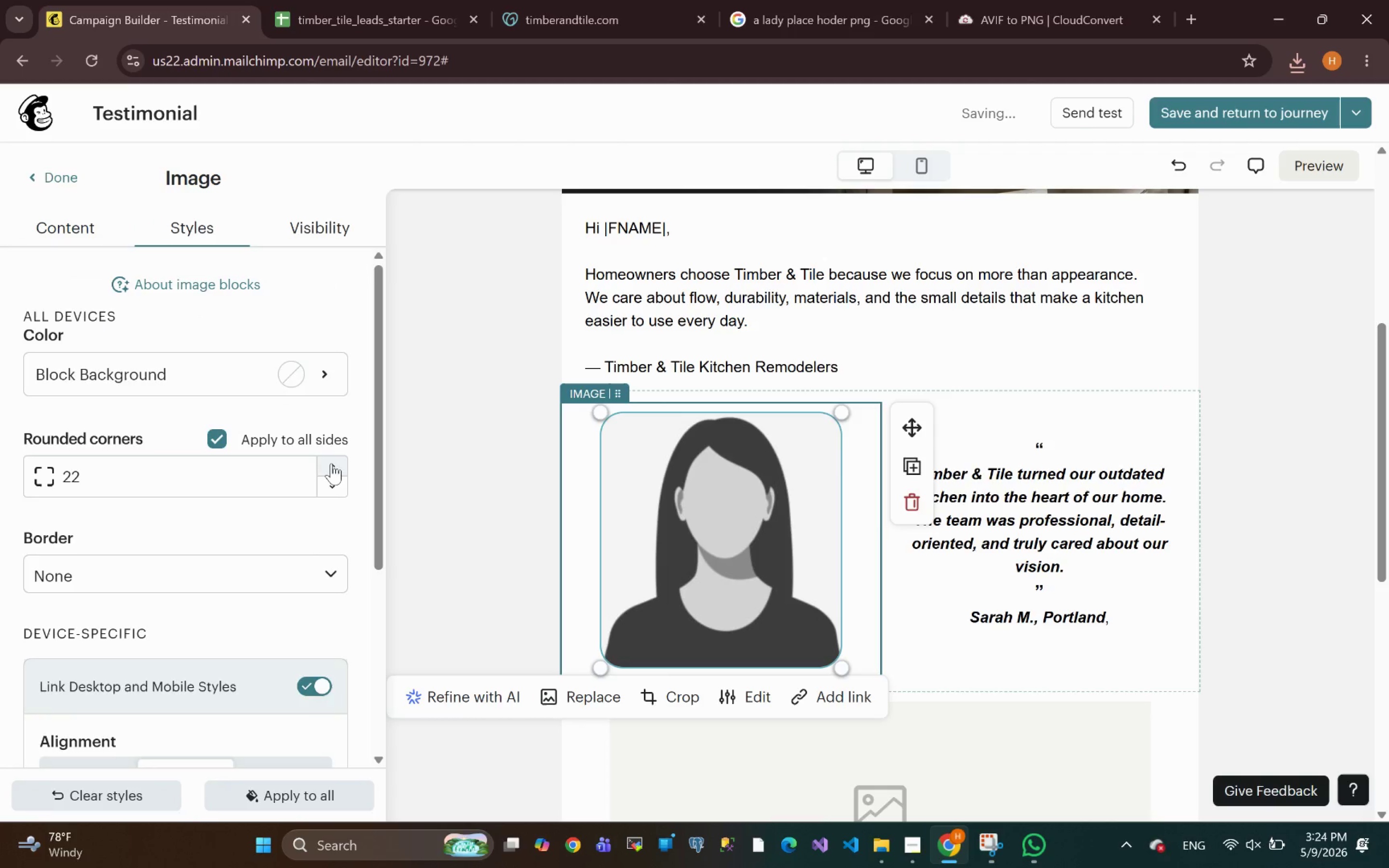 
triple_click([331, 463])
 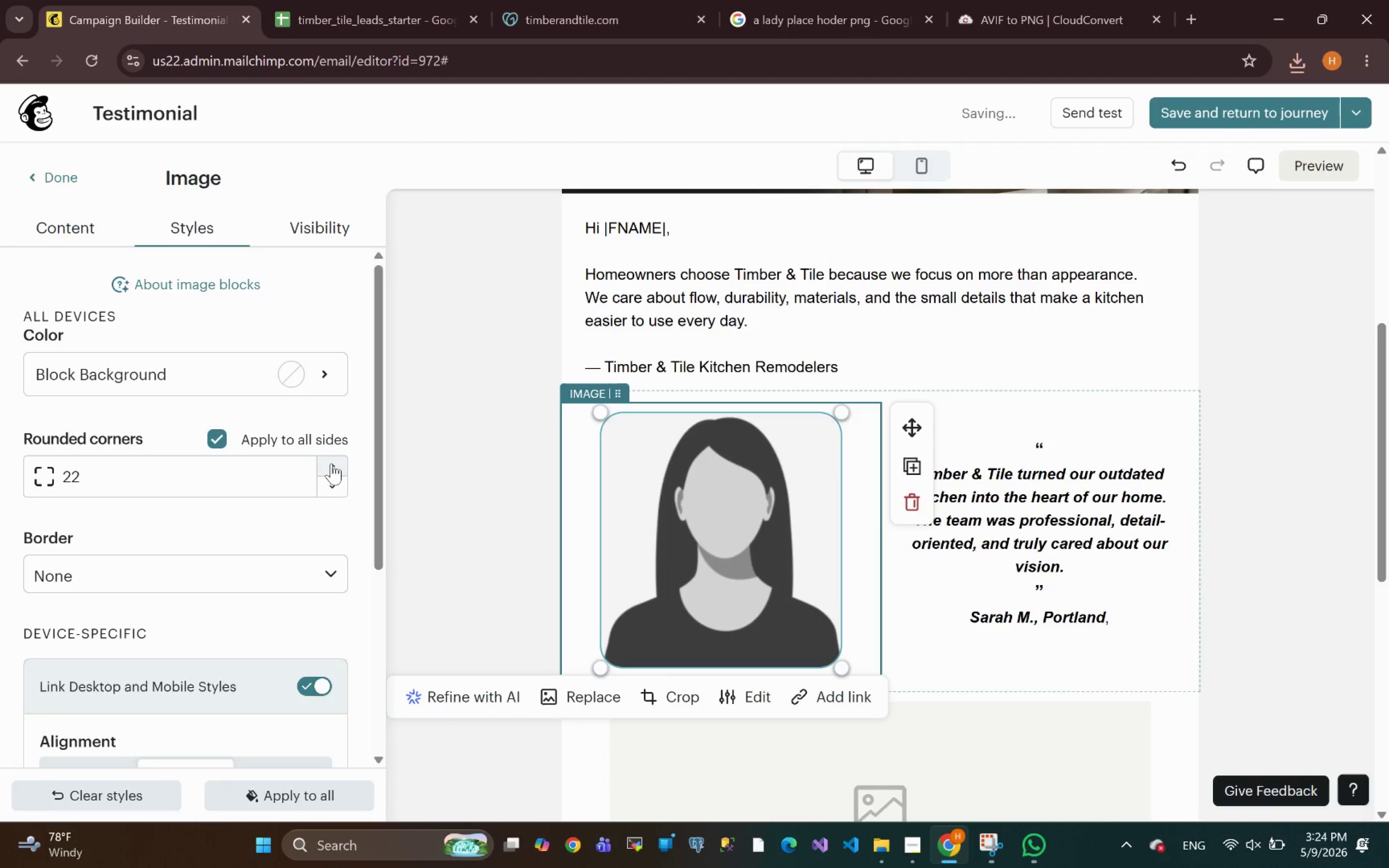 
triple_click([331, 463])
 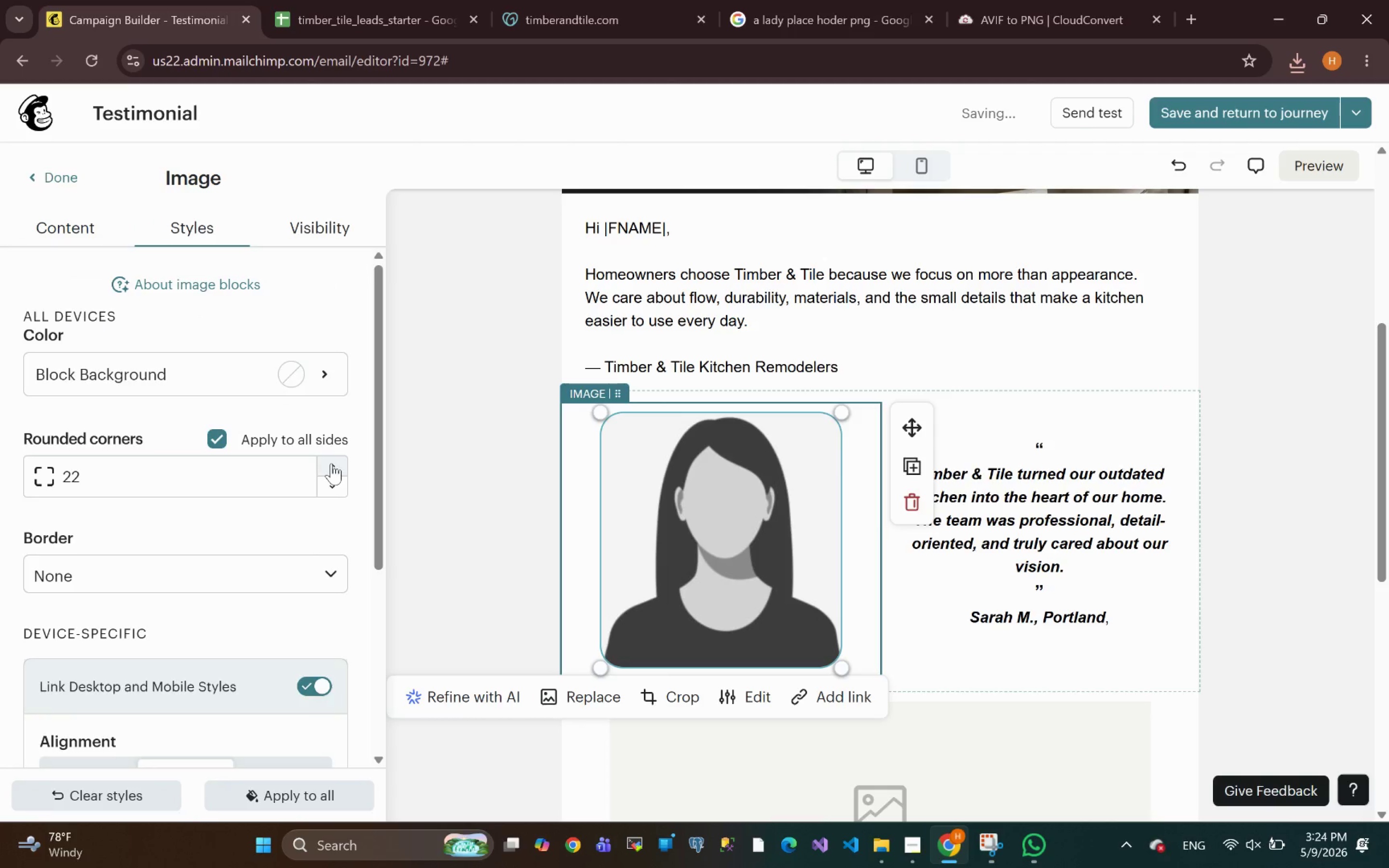 
triple_click([331, 463])
 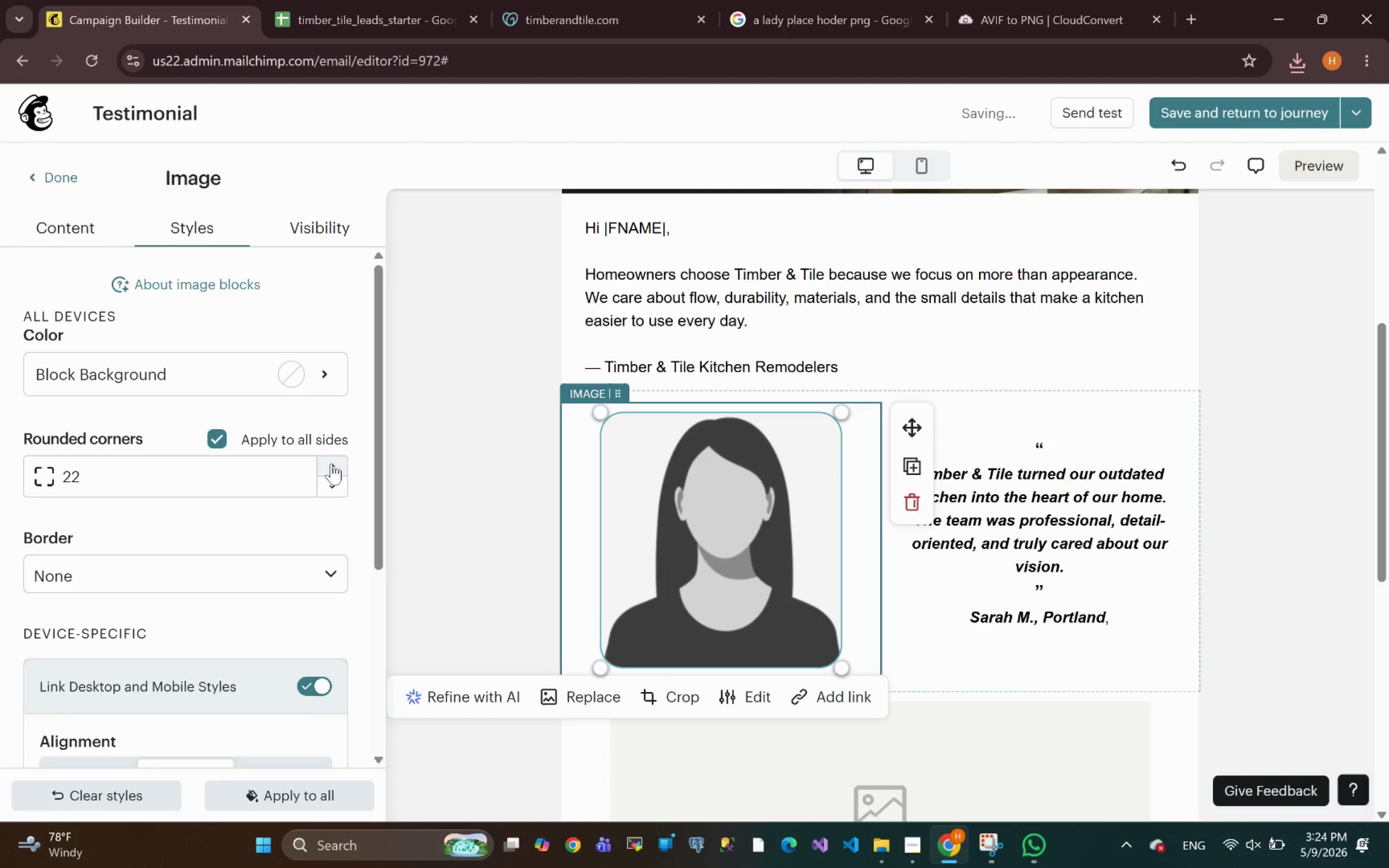 
triple_click([331, 463])
 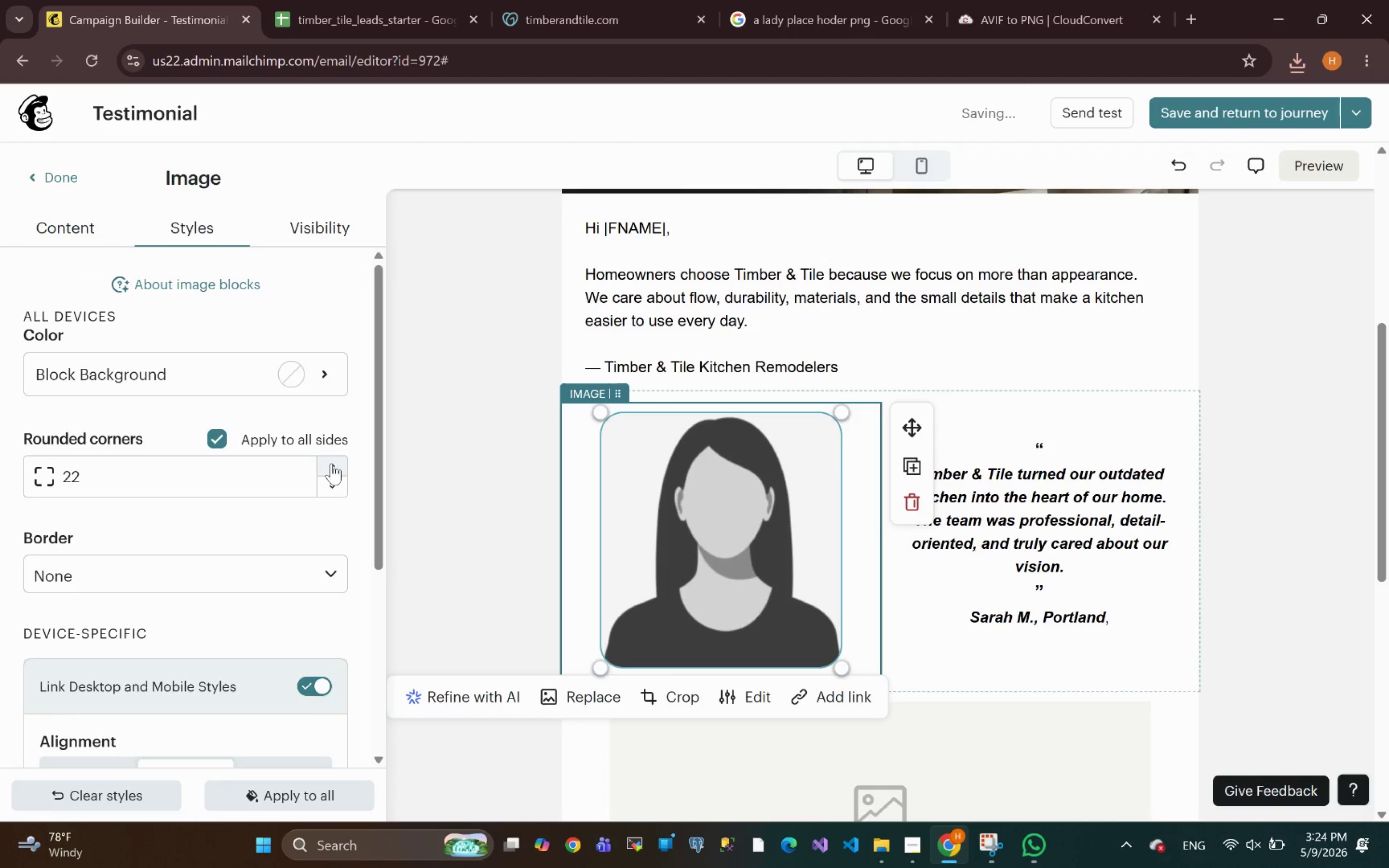 
triple_click([331, 463])
 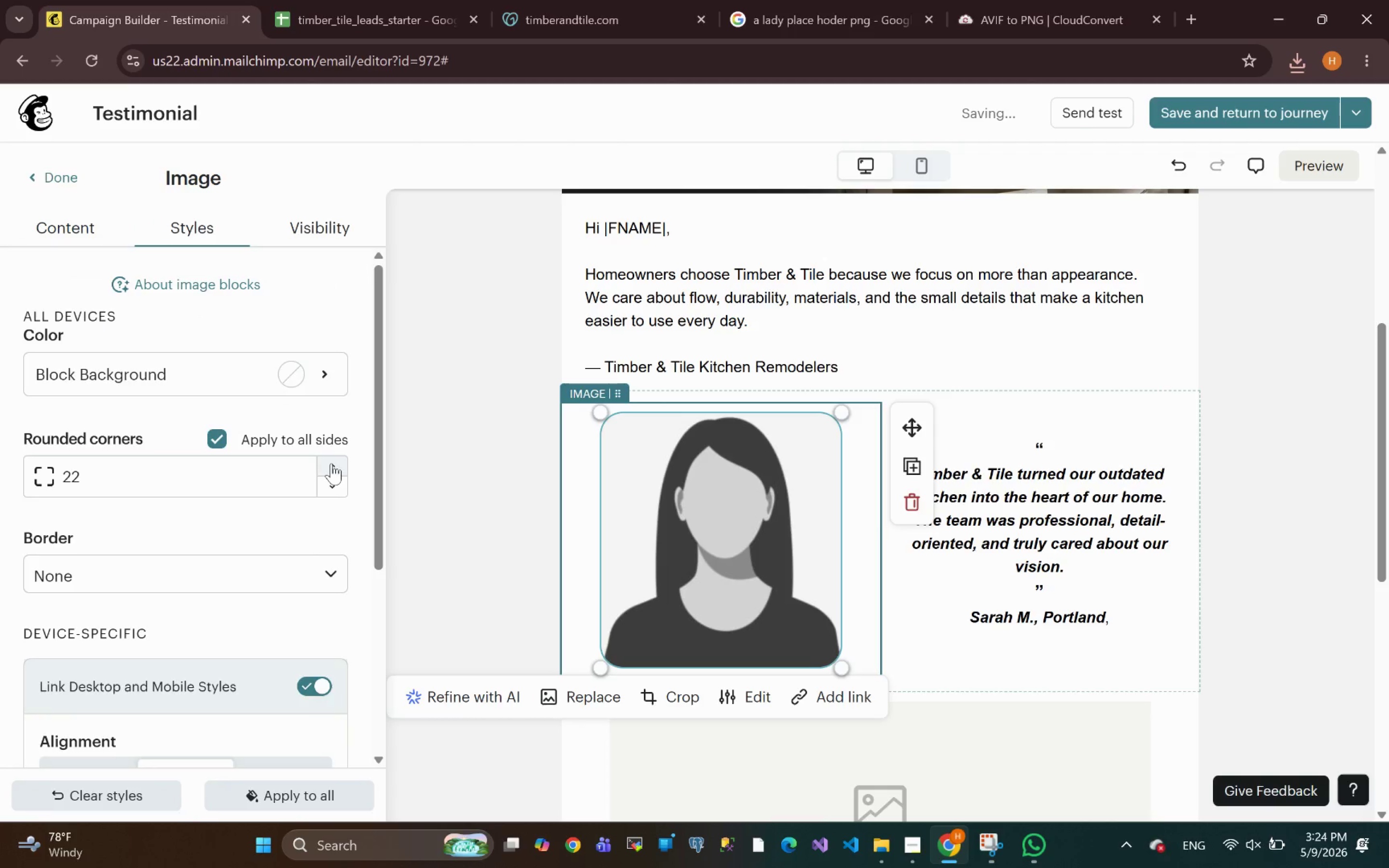 
triple_click([331, 463])
 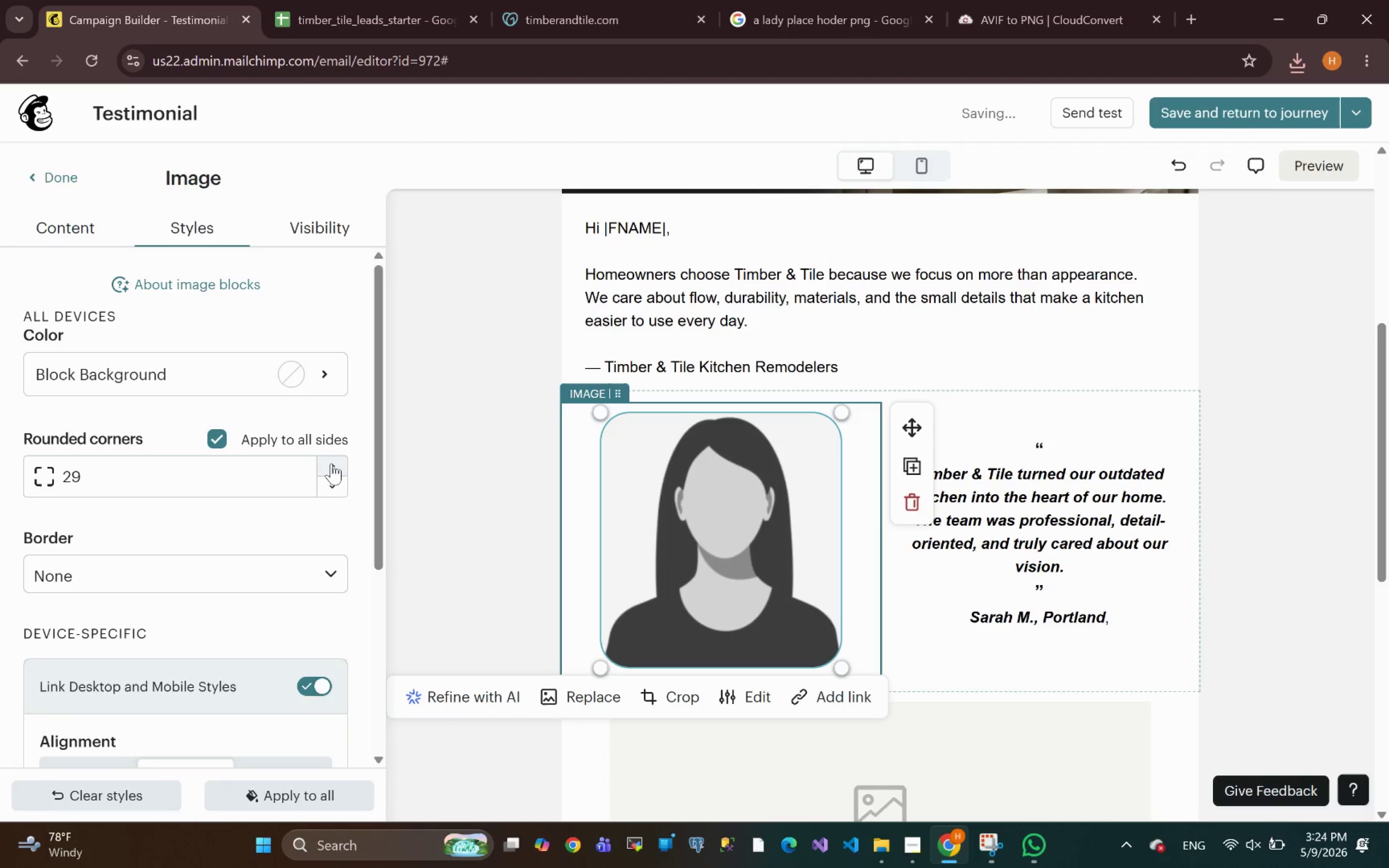 
triple_click([331, 463])
 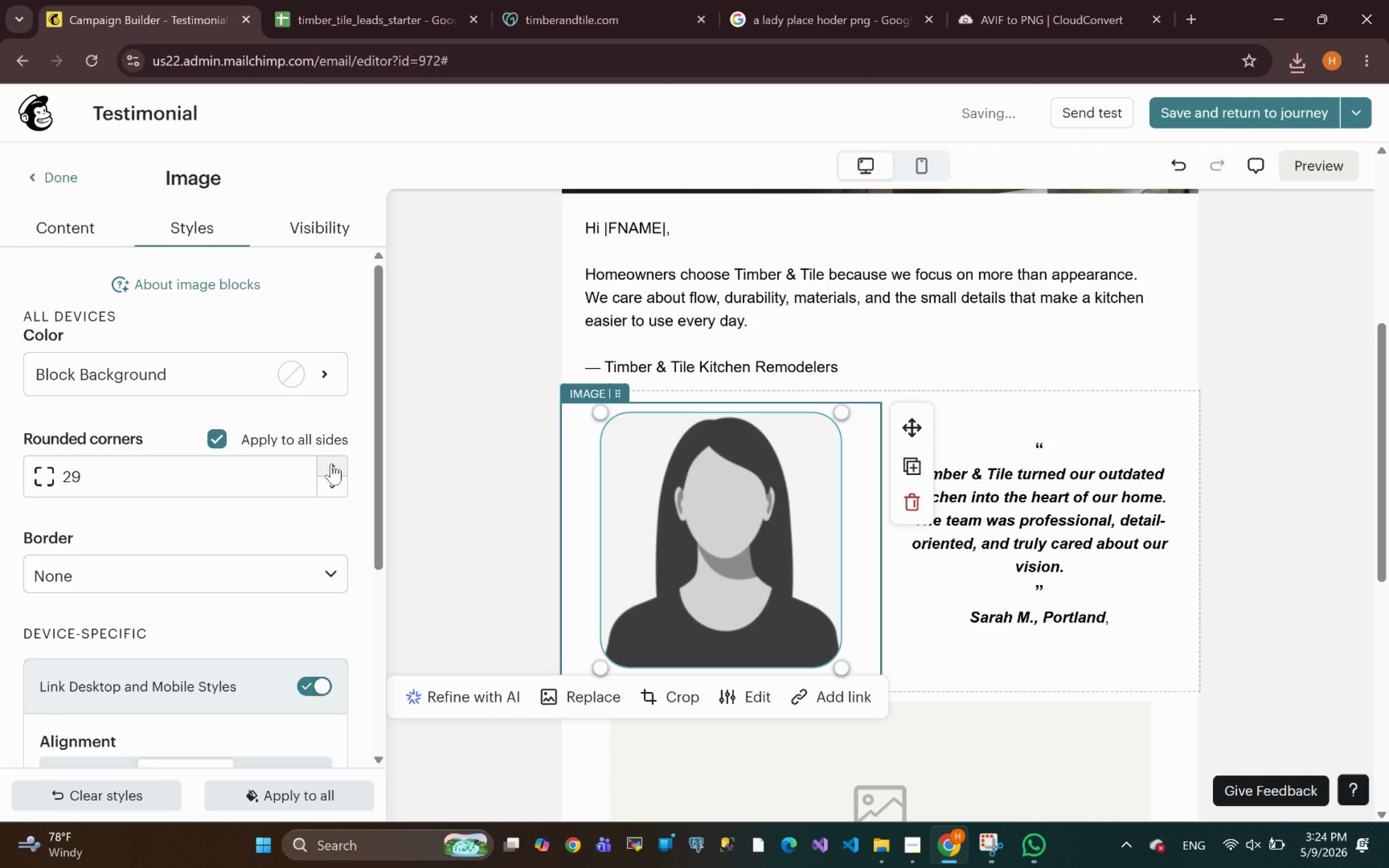 
triple_click([331, 463])
 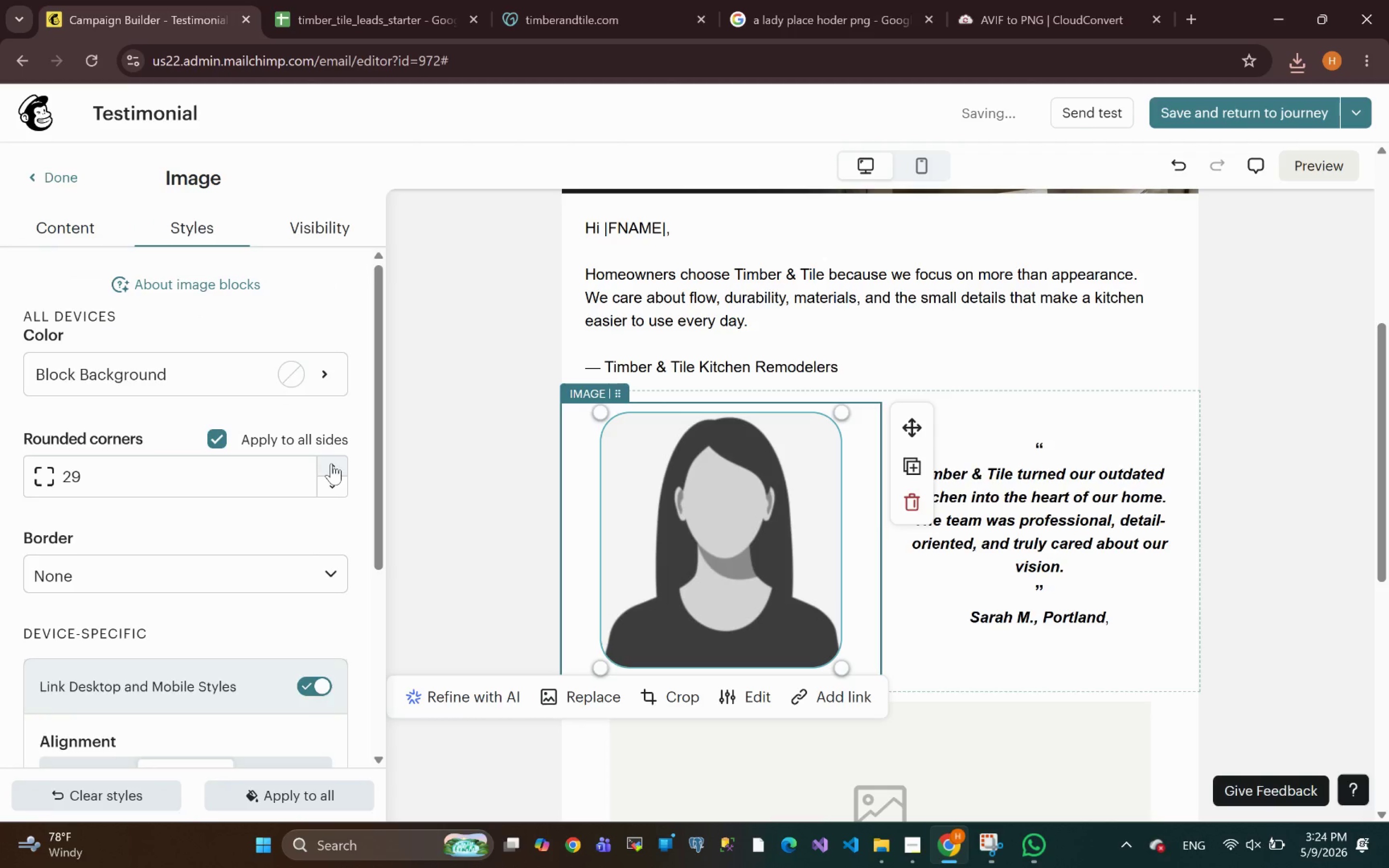 
triple_click([331, 463])
 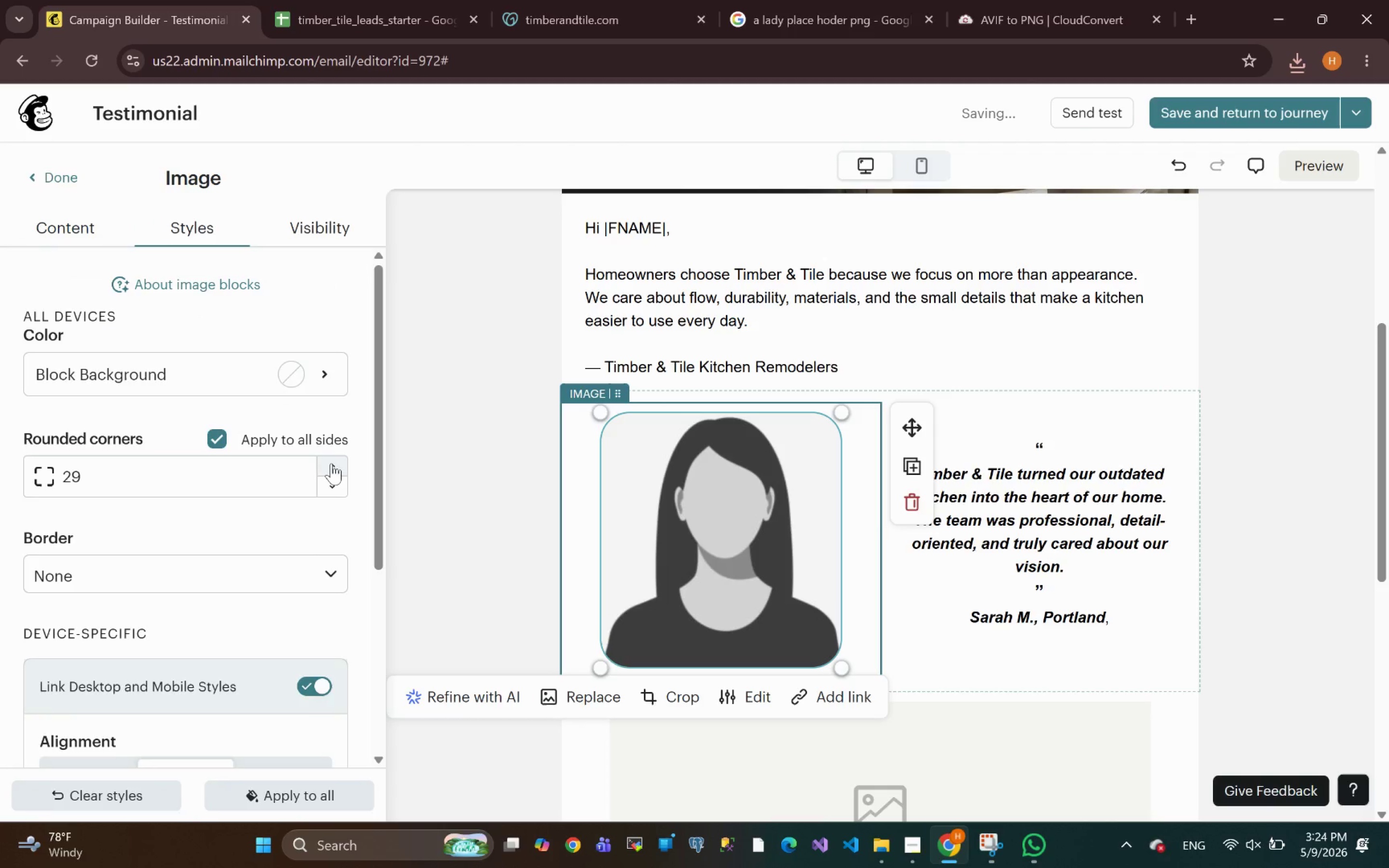 
triple_click([331, 463])
 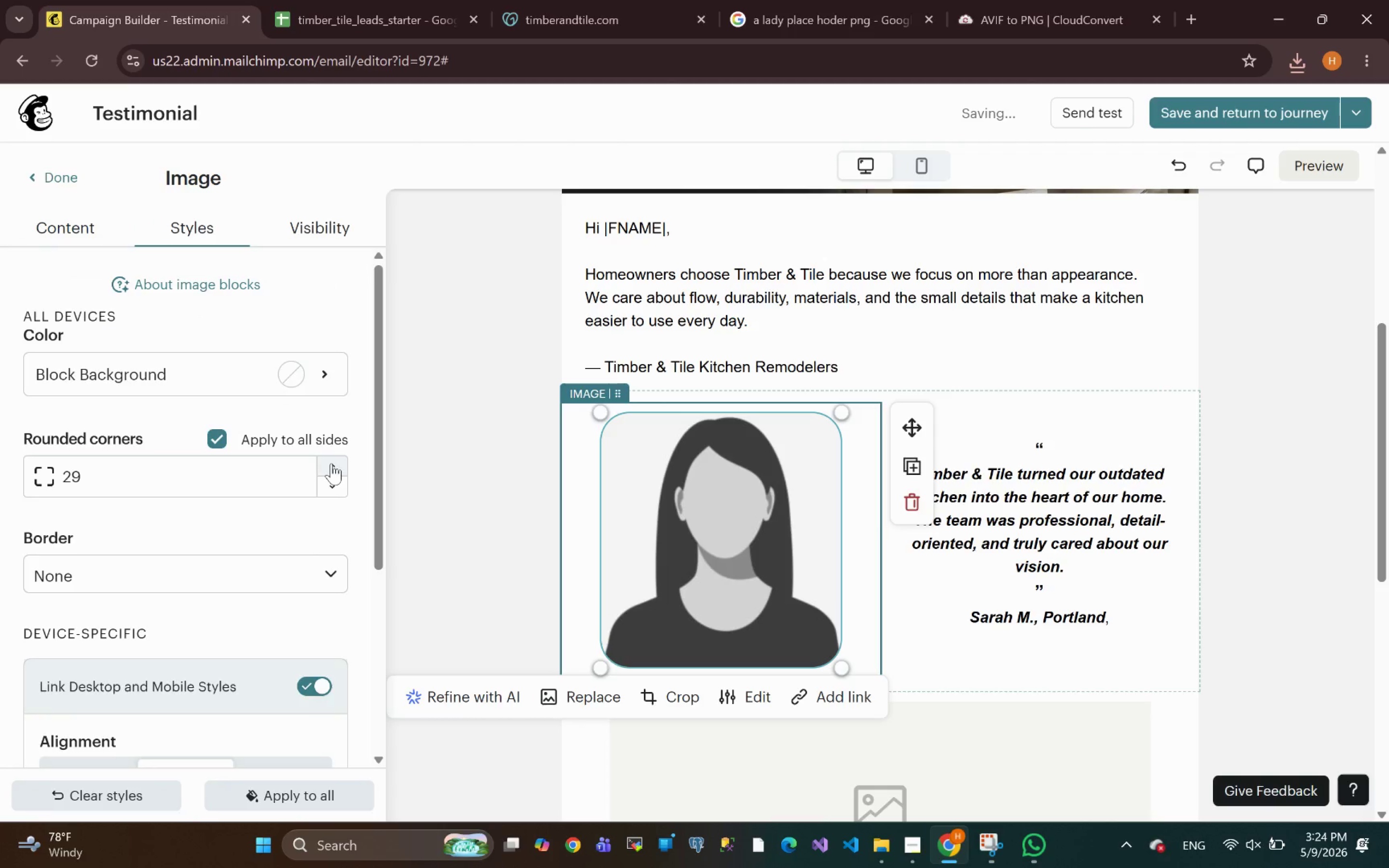 
triple_click([331, 463])
 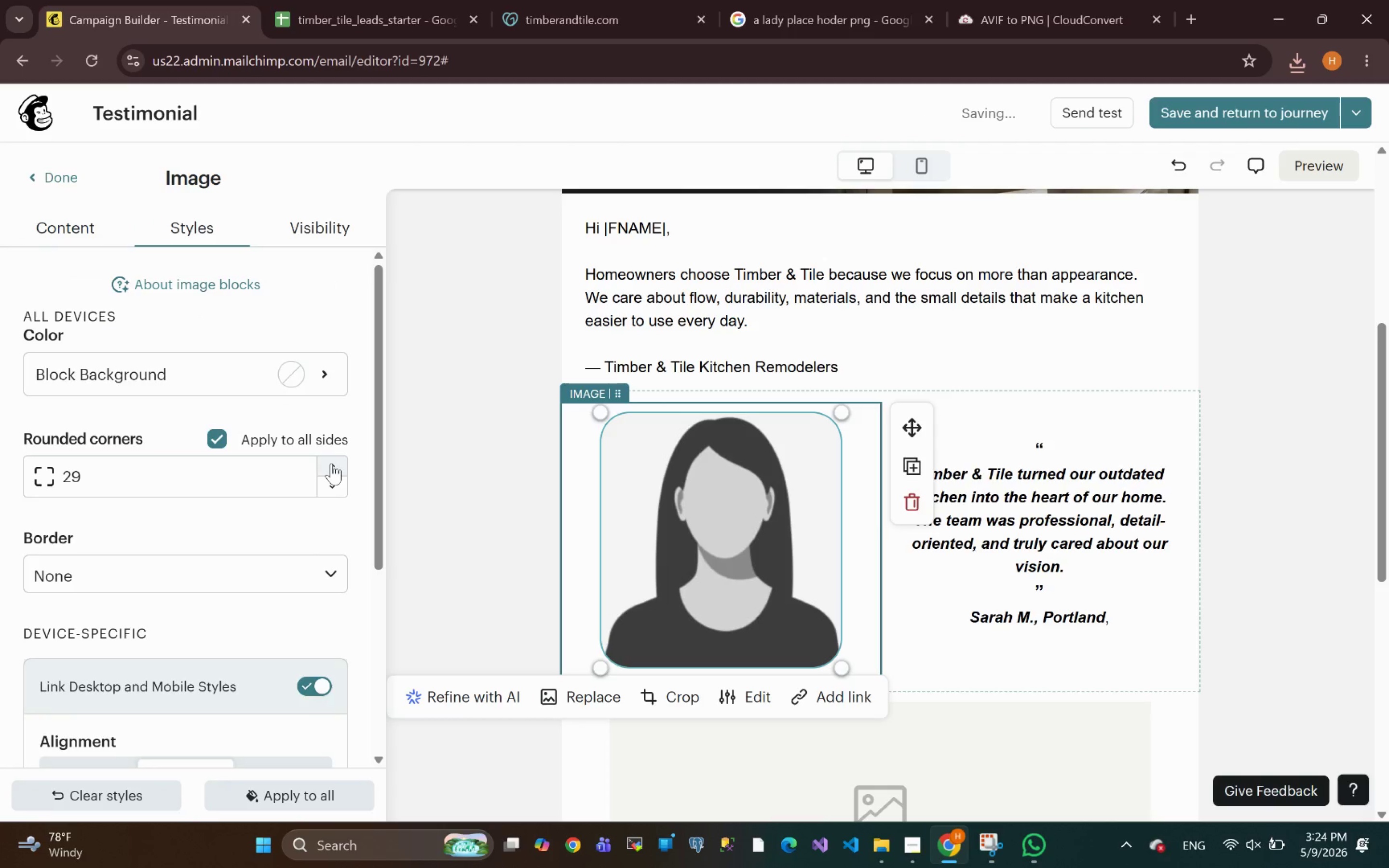 
triple_click([331, 463])
 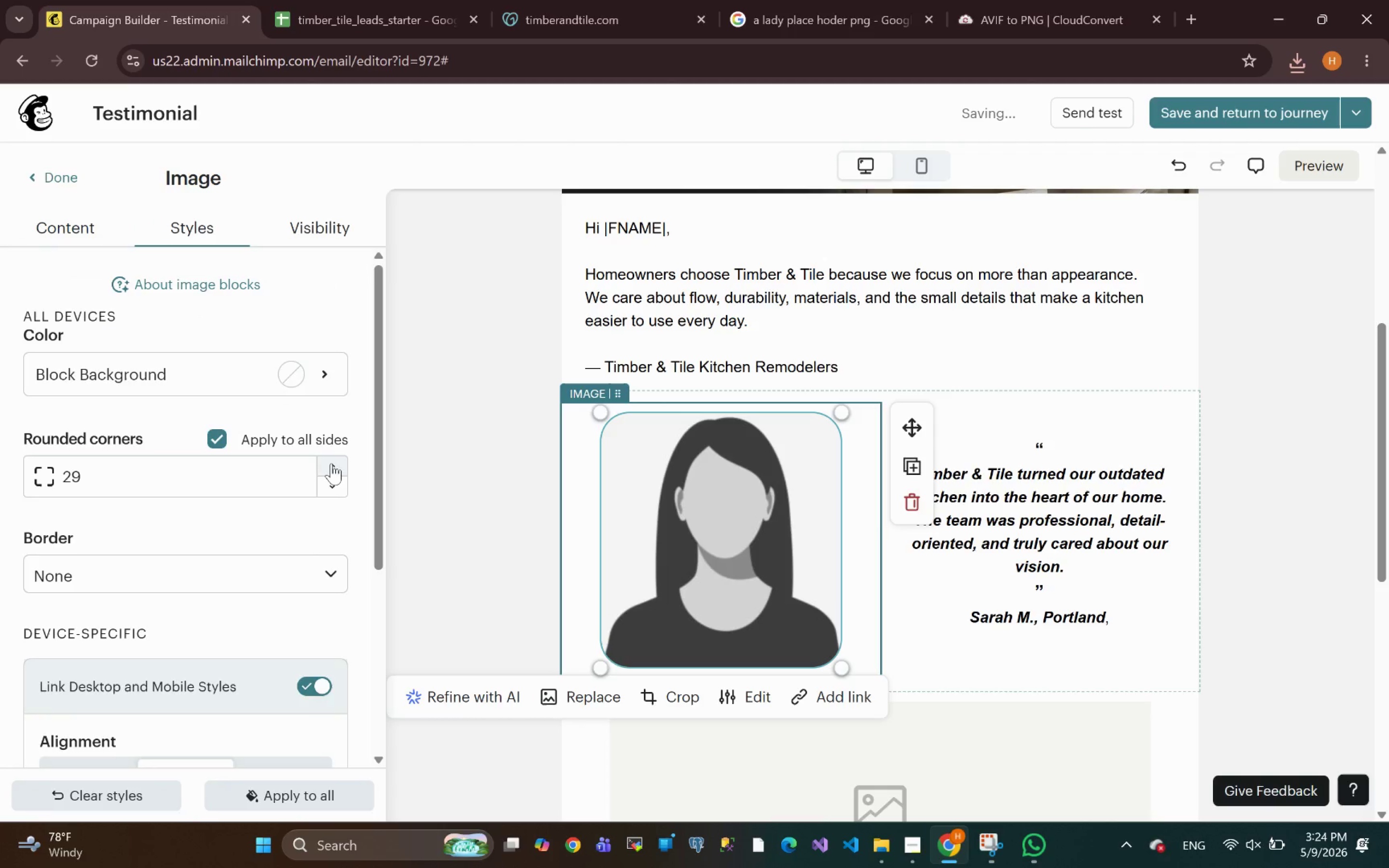 
triple_click([331, 463])
 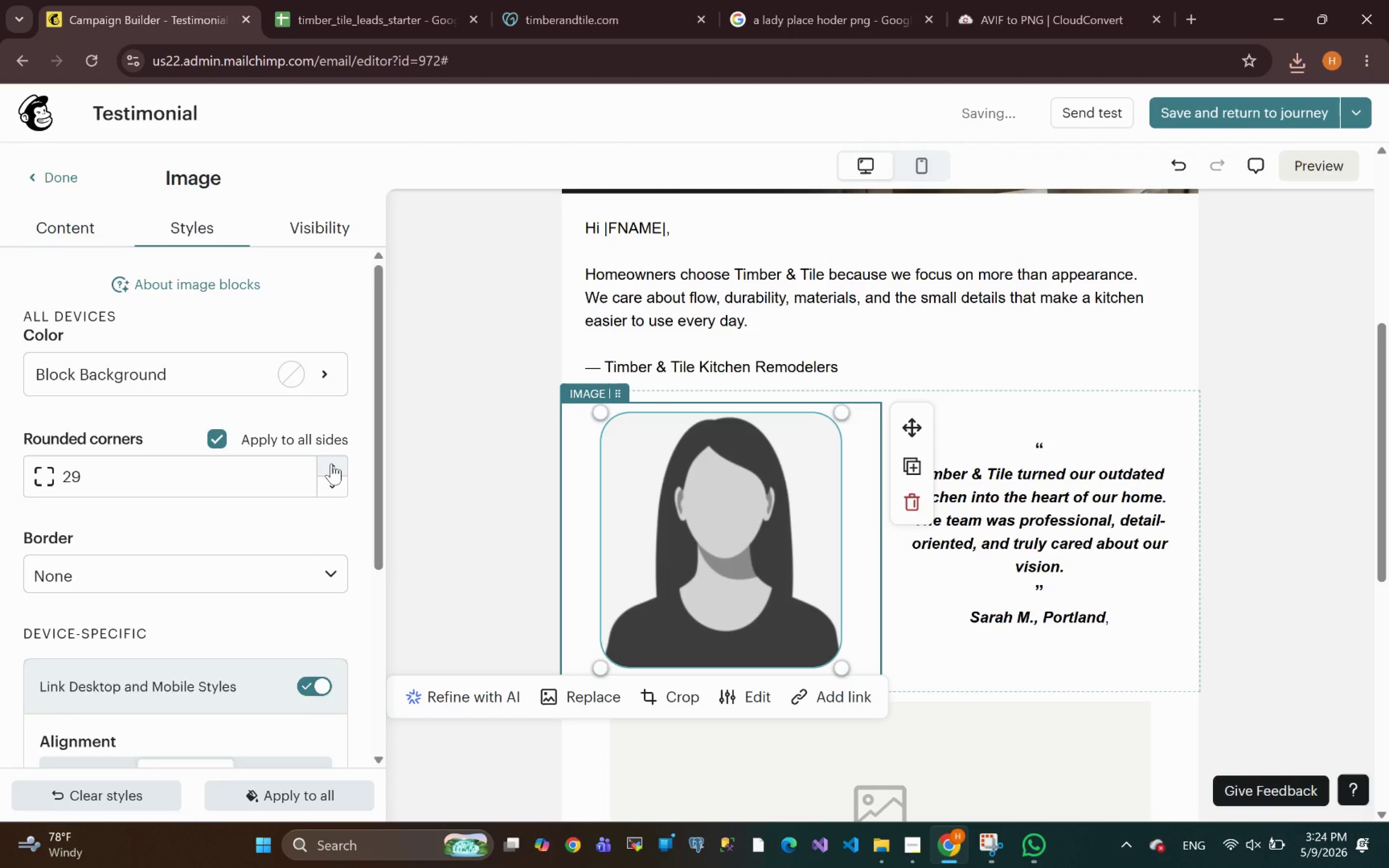 
triple_click([331, 463])
 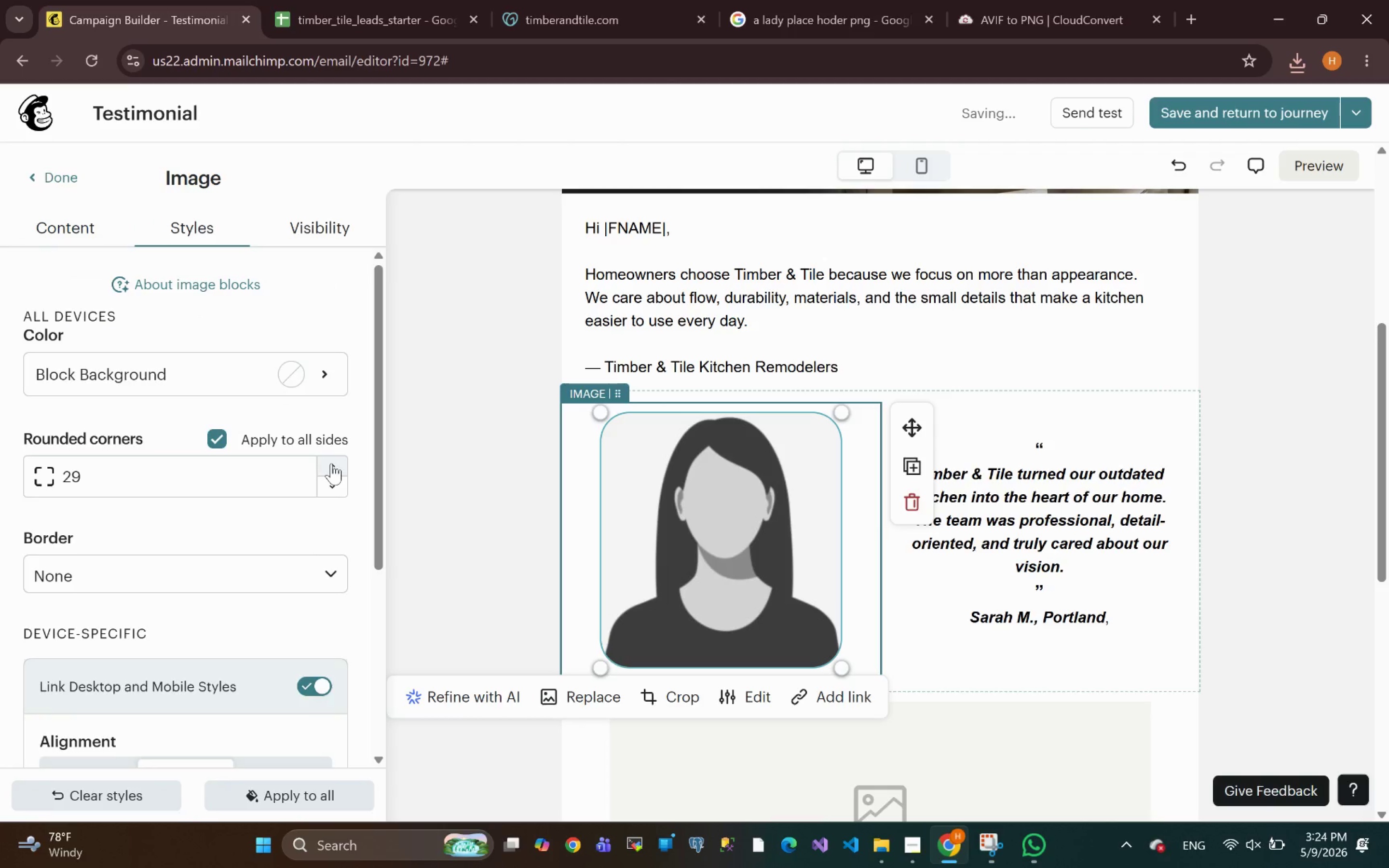 
triple_click([331, 463])
 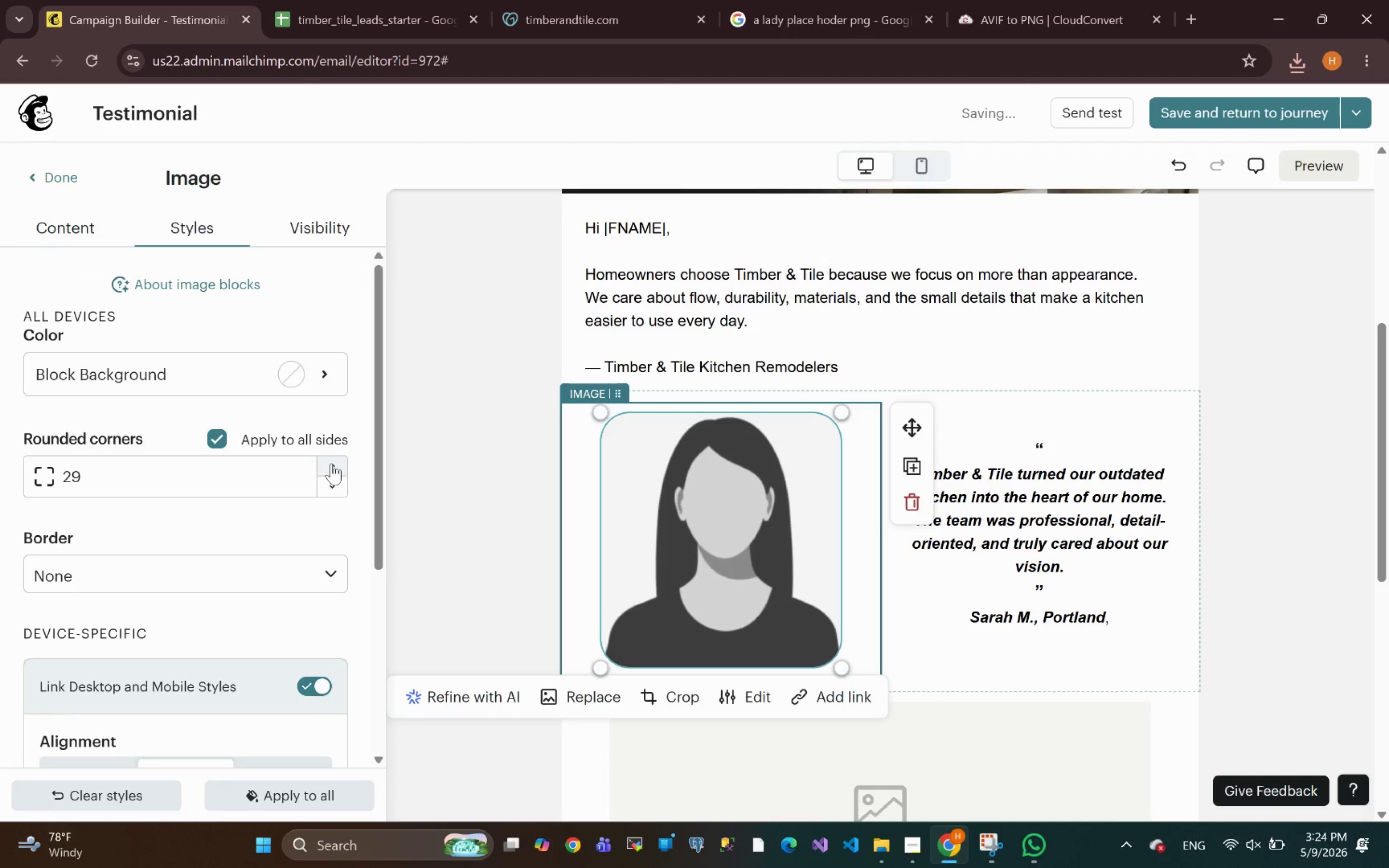 
triple_click([331, 463])
 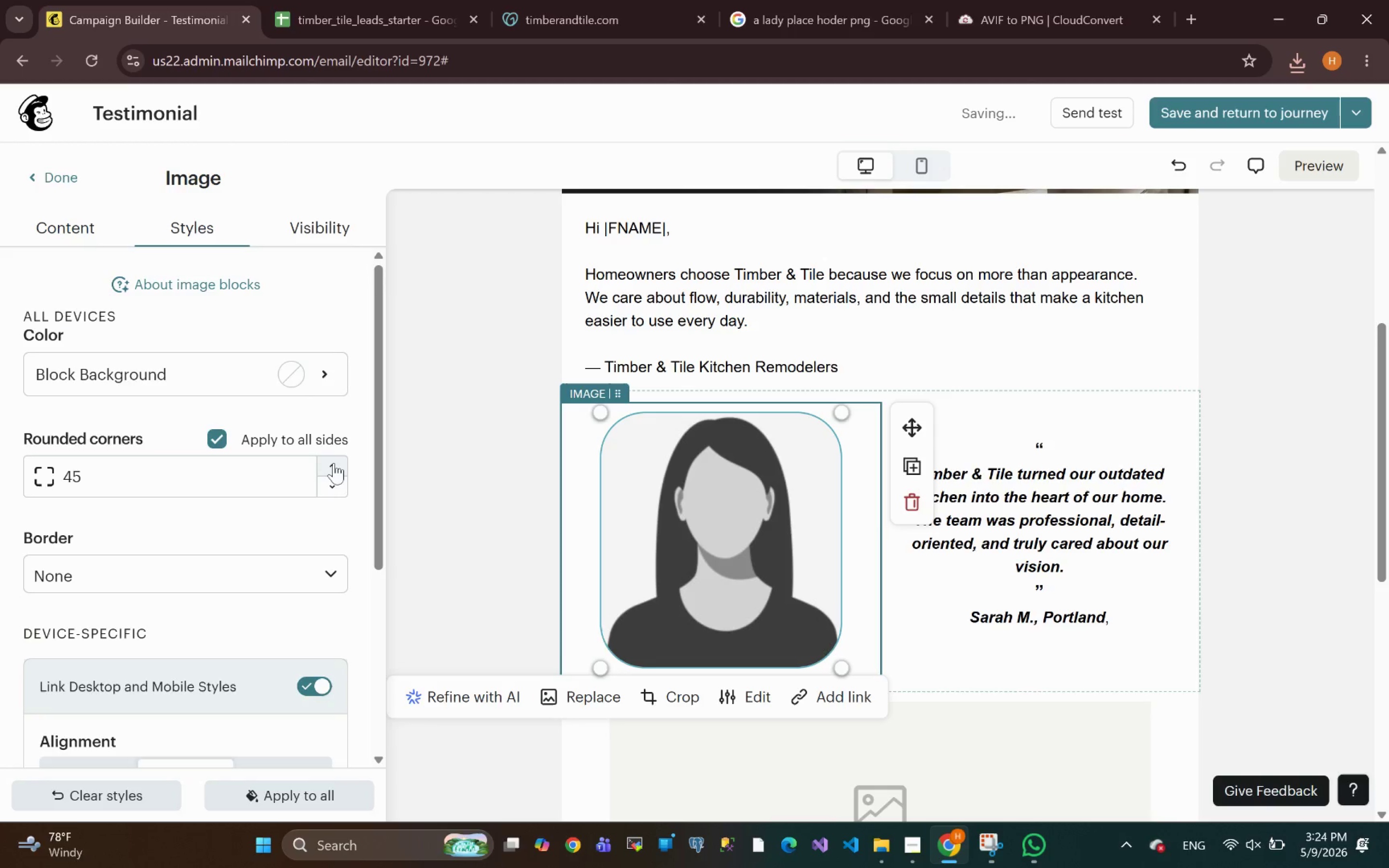 
double_click([334, 463])
 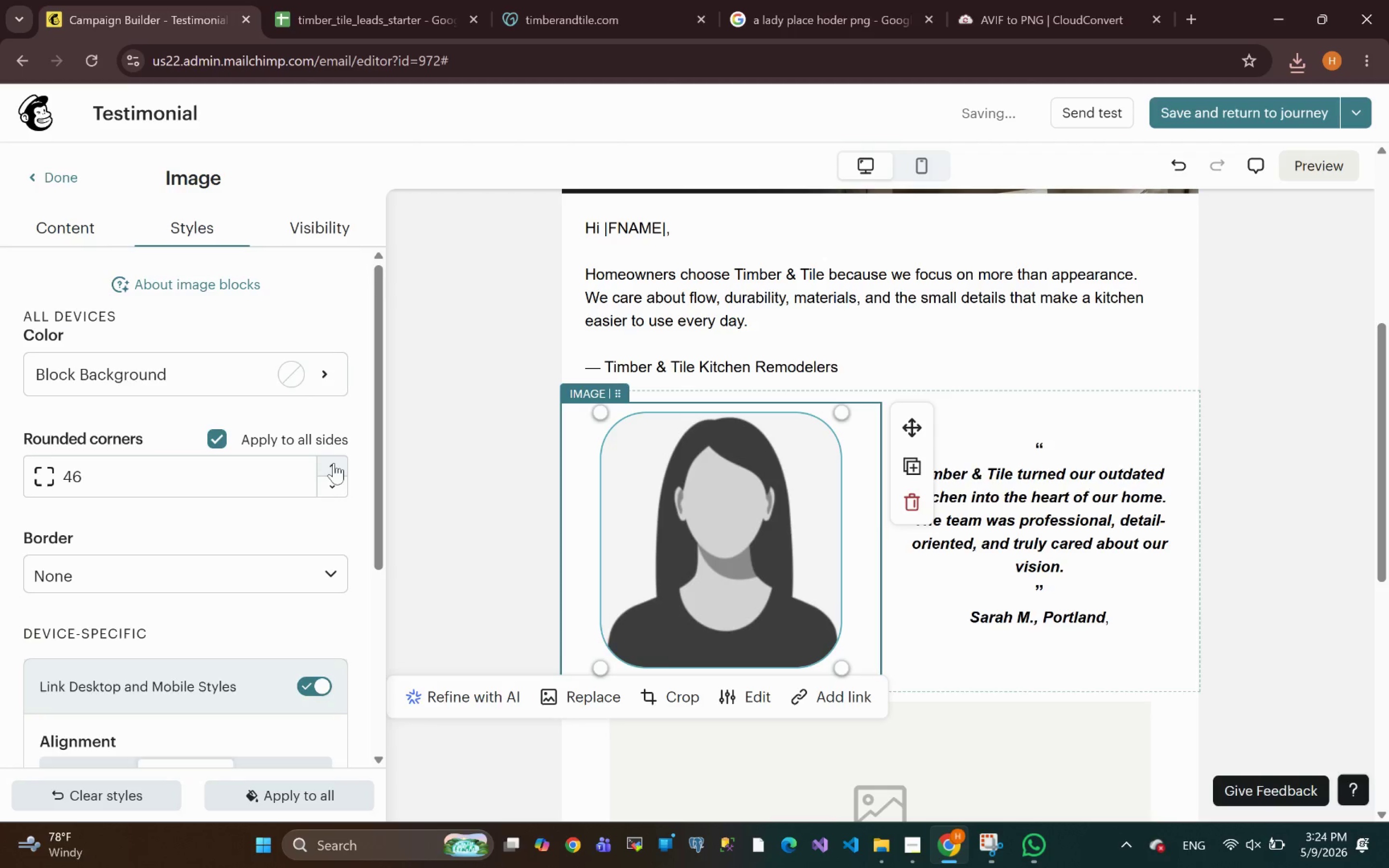 
triple_click([334, 463])
 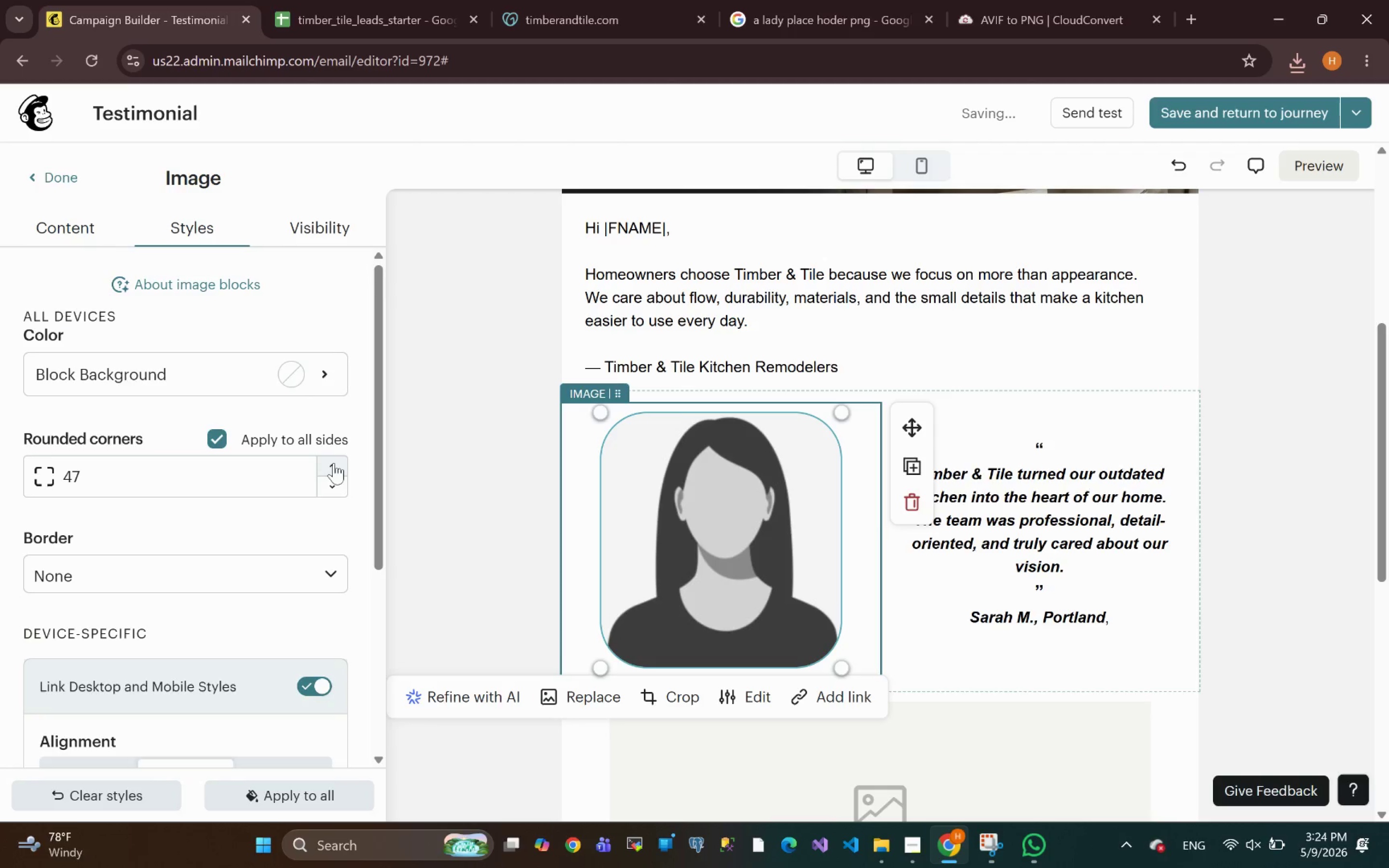 
triple_click([334, 463])
 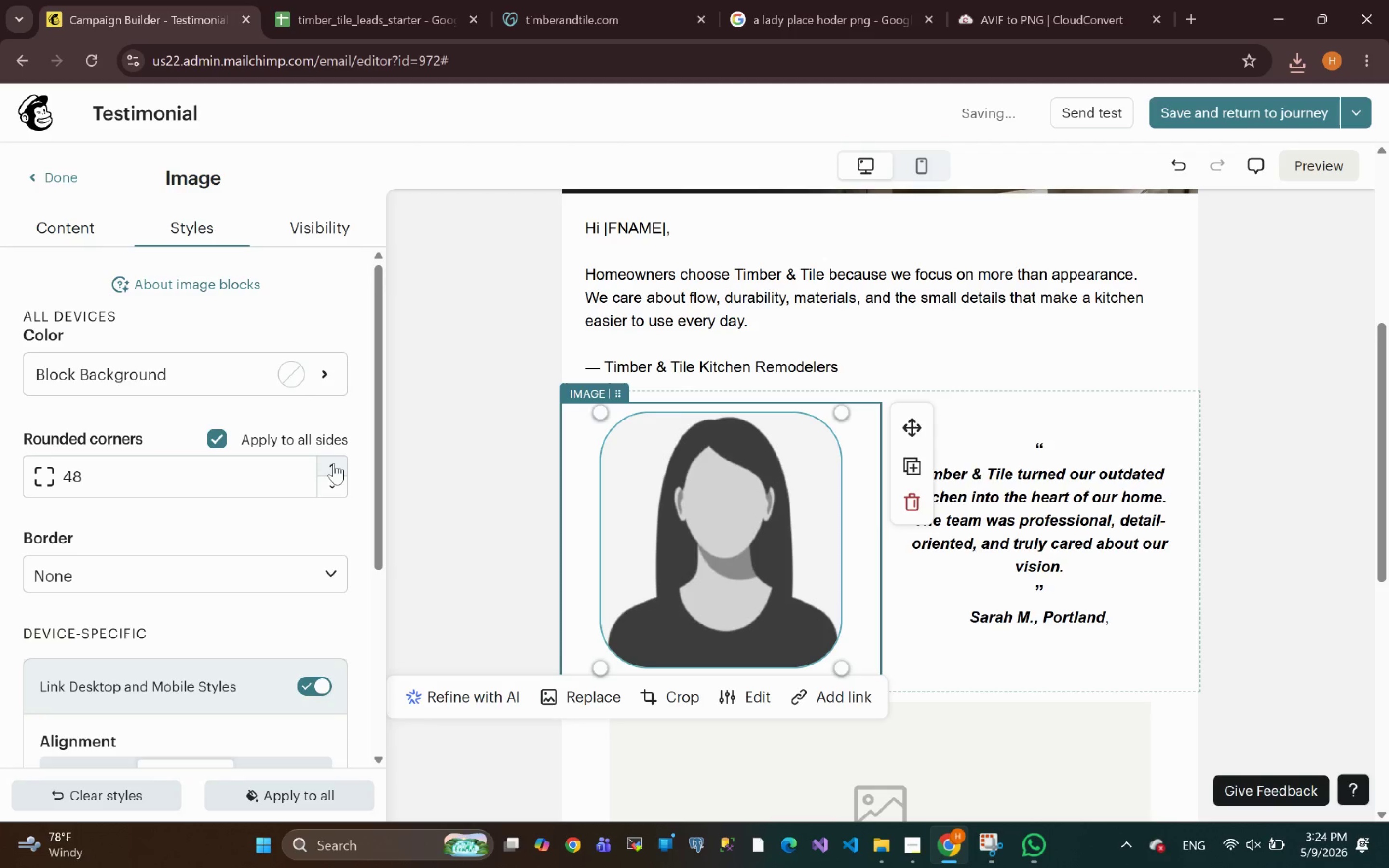 
triple_click([334, 463])
 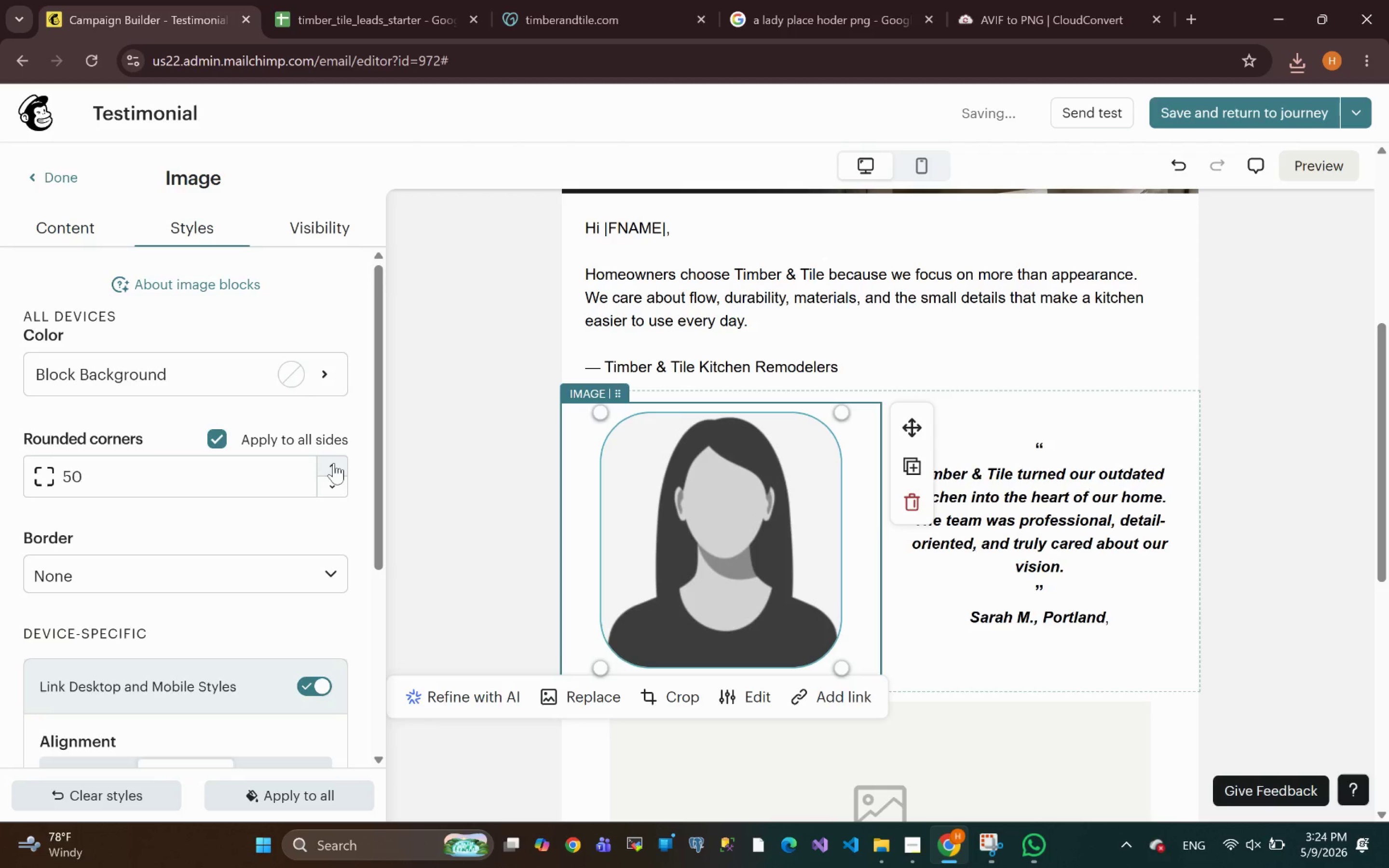 
triple_click([334, 463])
 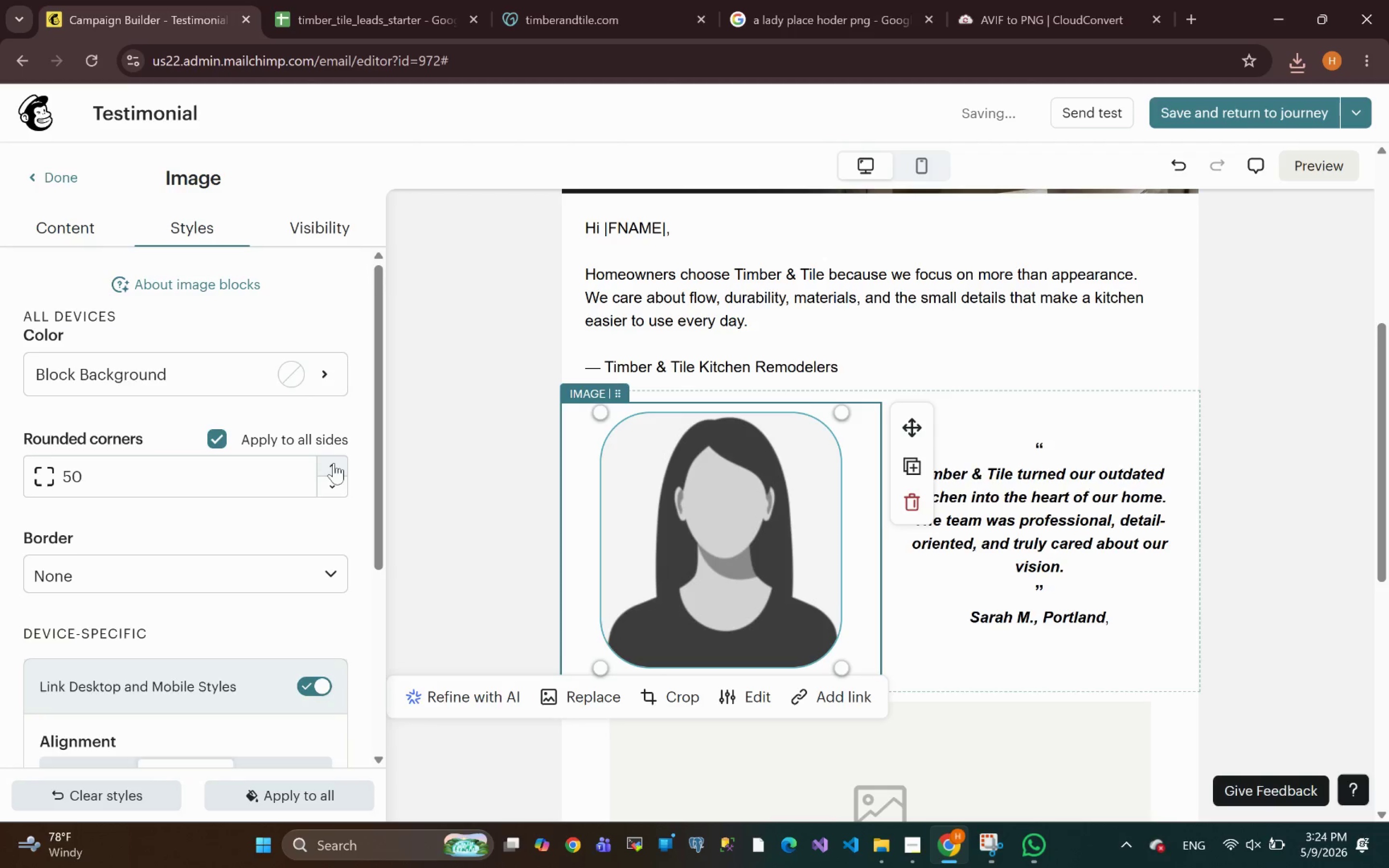 
triple_click([334, 463])
 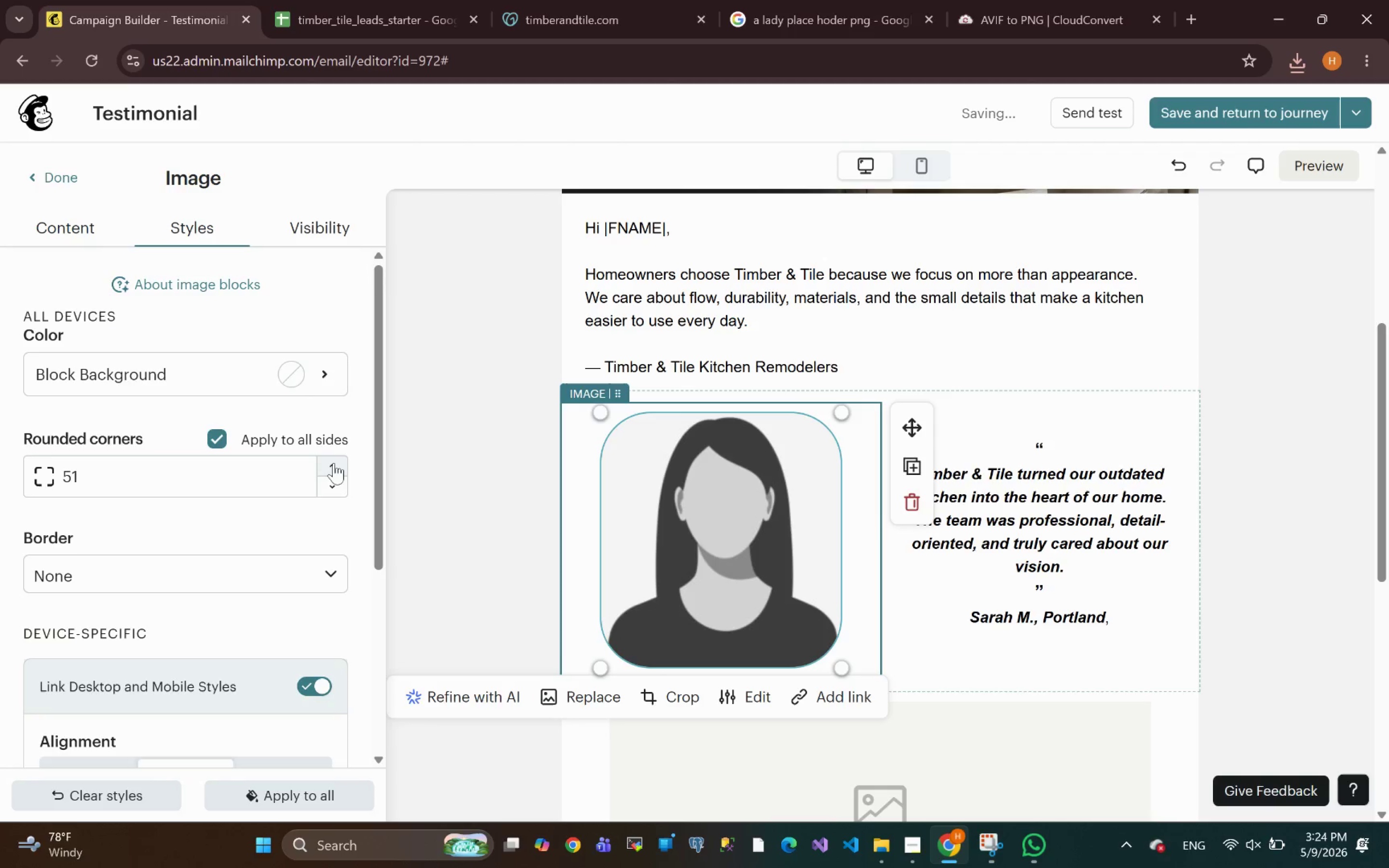 
triple_click([334, 463])
 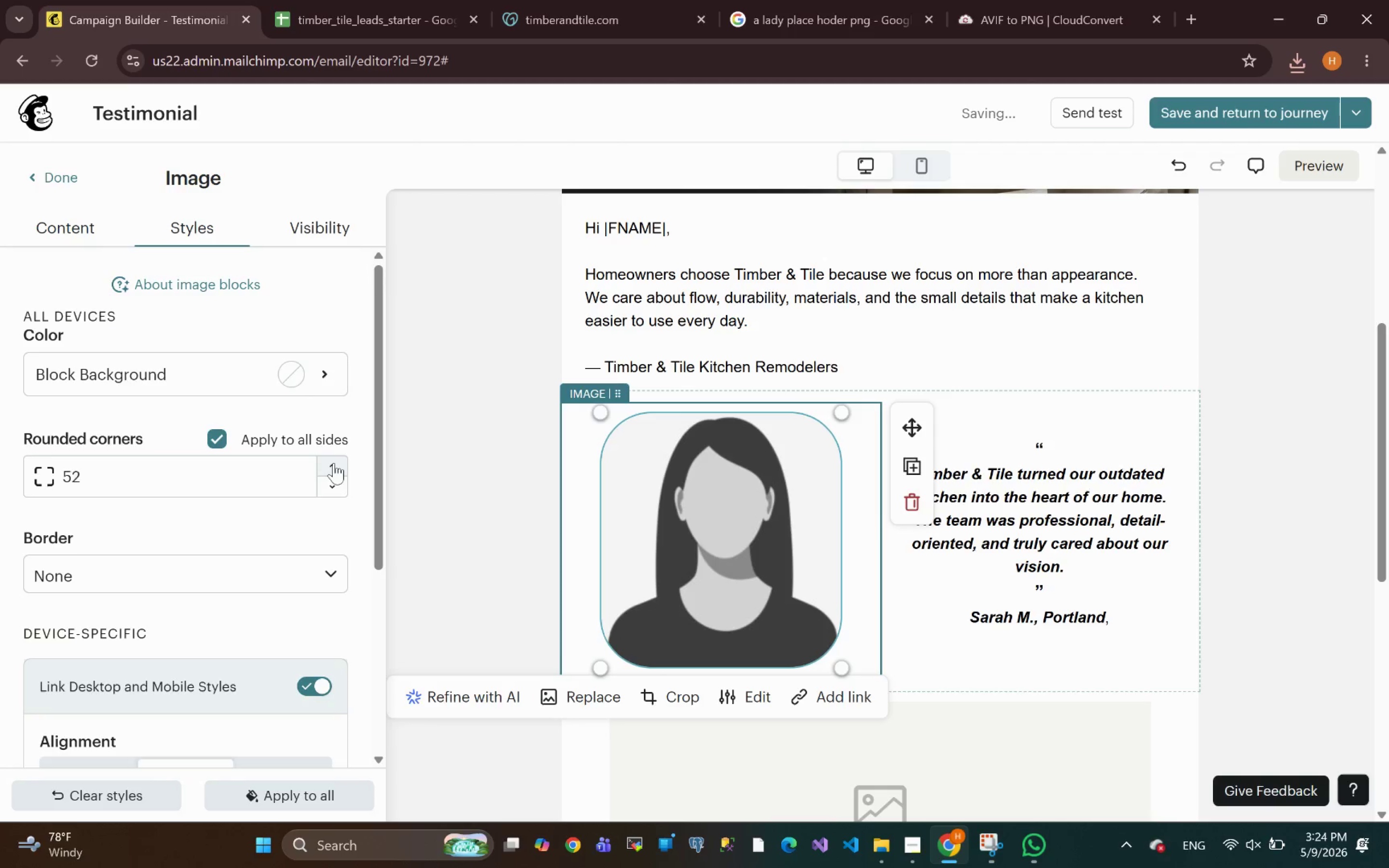 
triple_click([334, 463])
 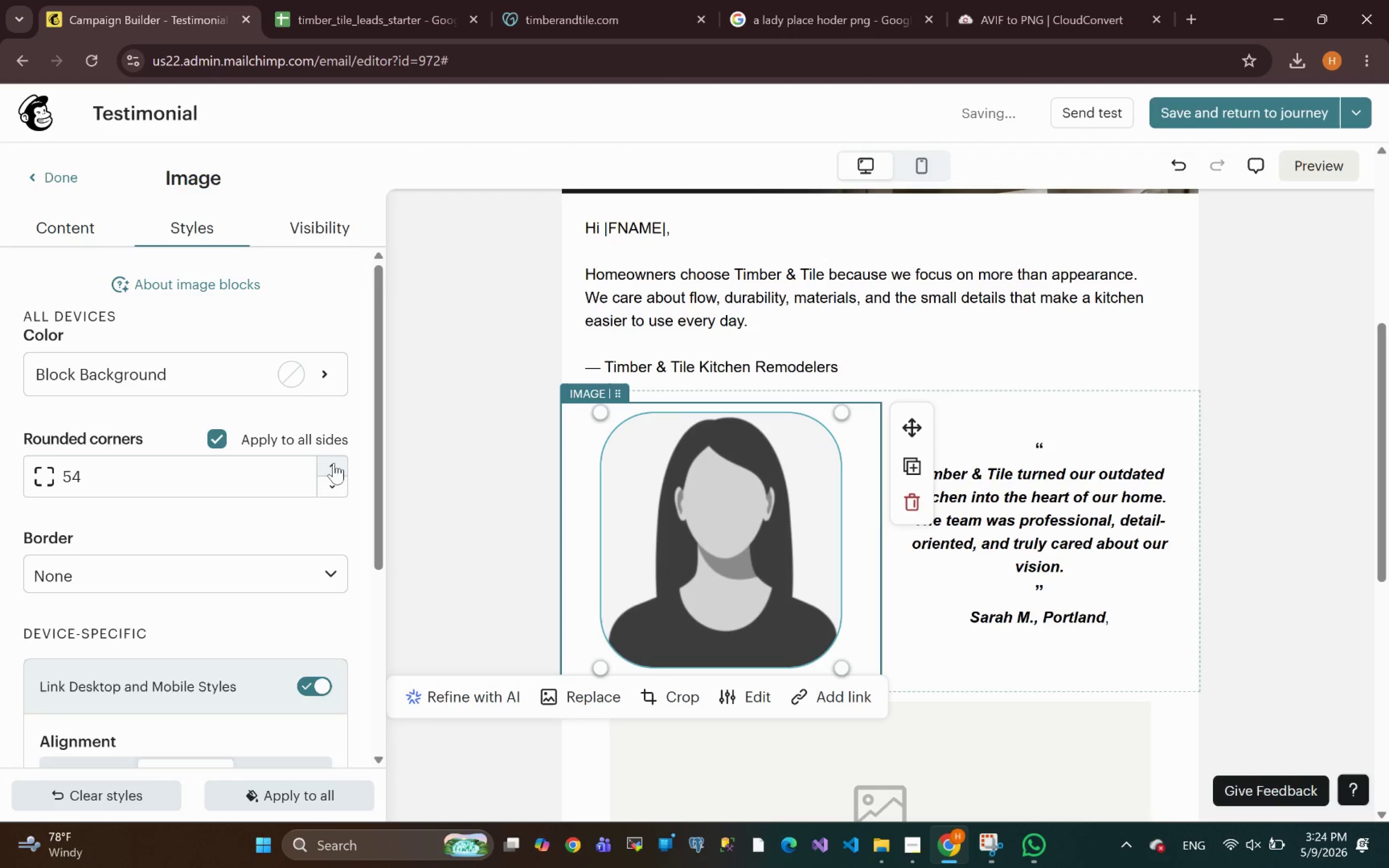 
double_click([334, 463])
 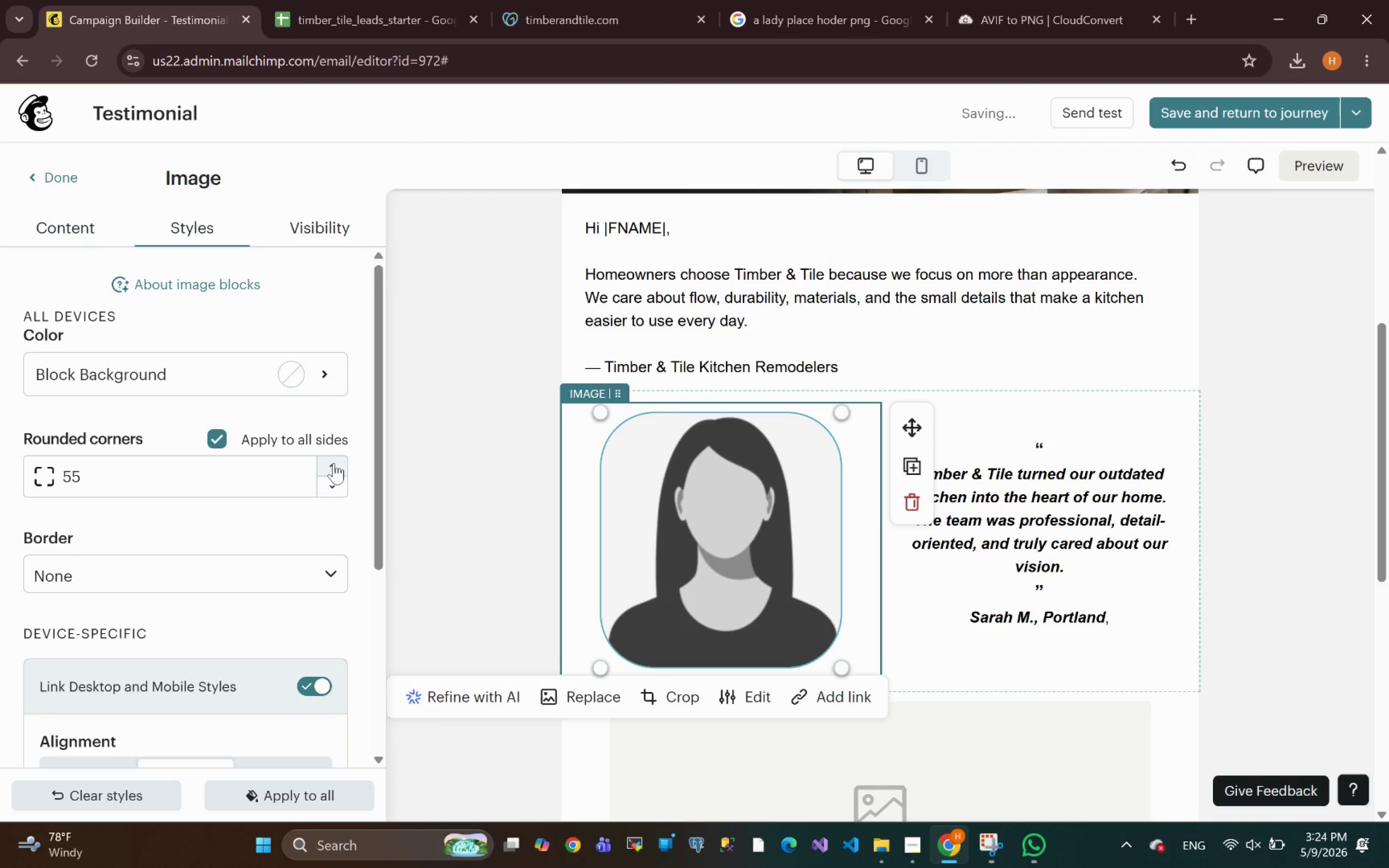 
triple_click([334, 463])
 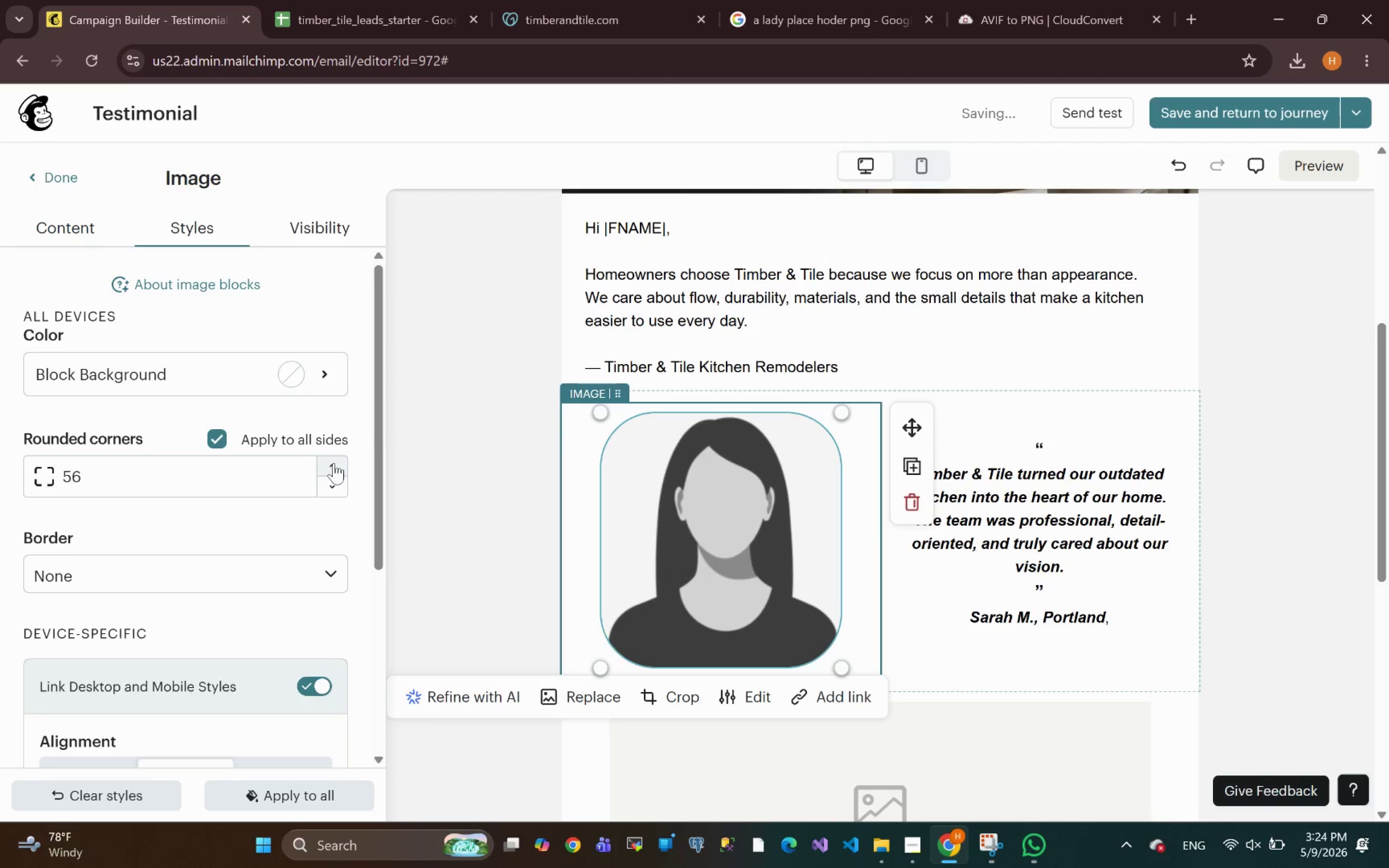 
triple_click([334, 463])
 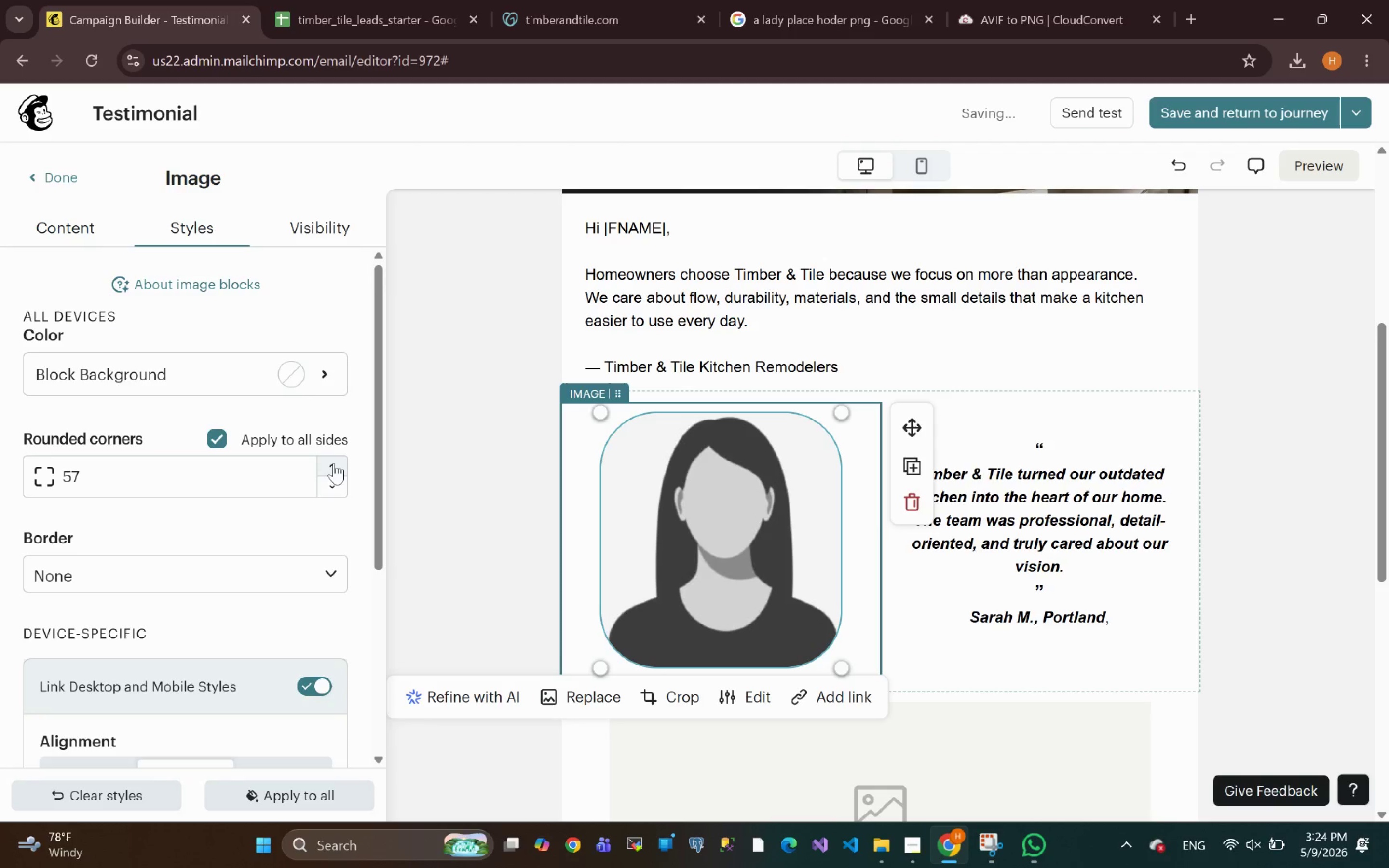 
triple_click([334, 463])
 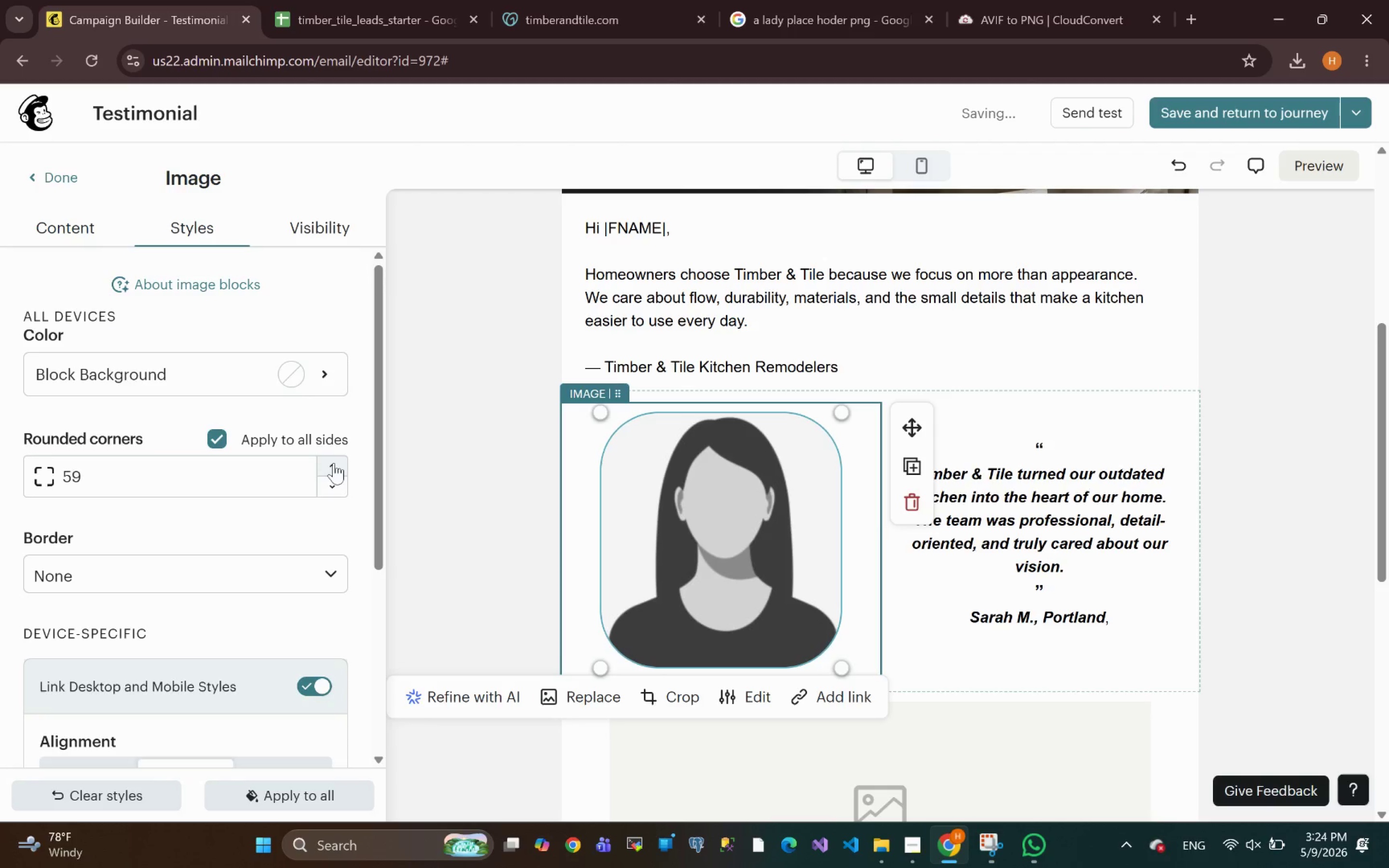 
triple_click([334, 463])
 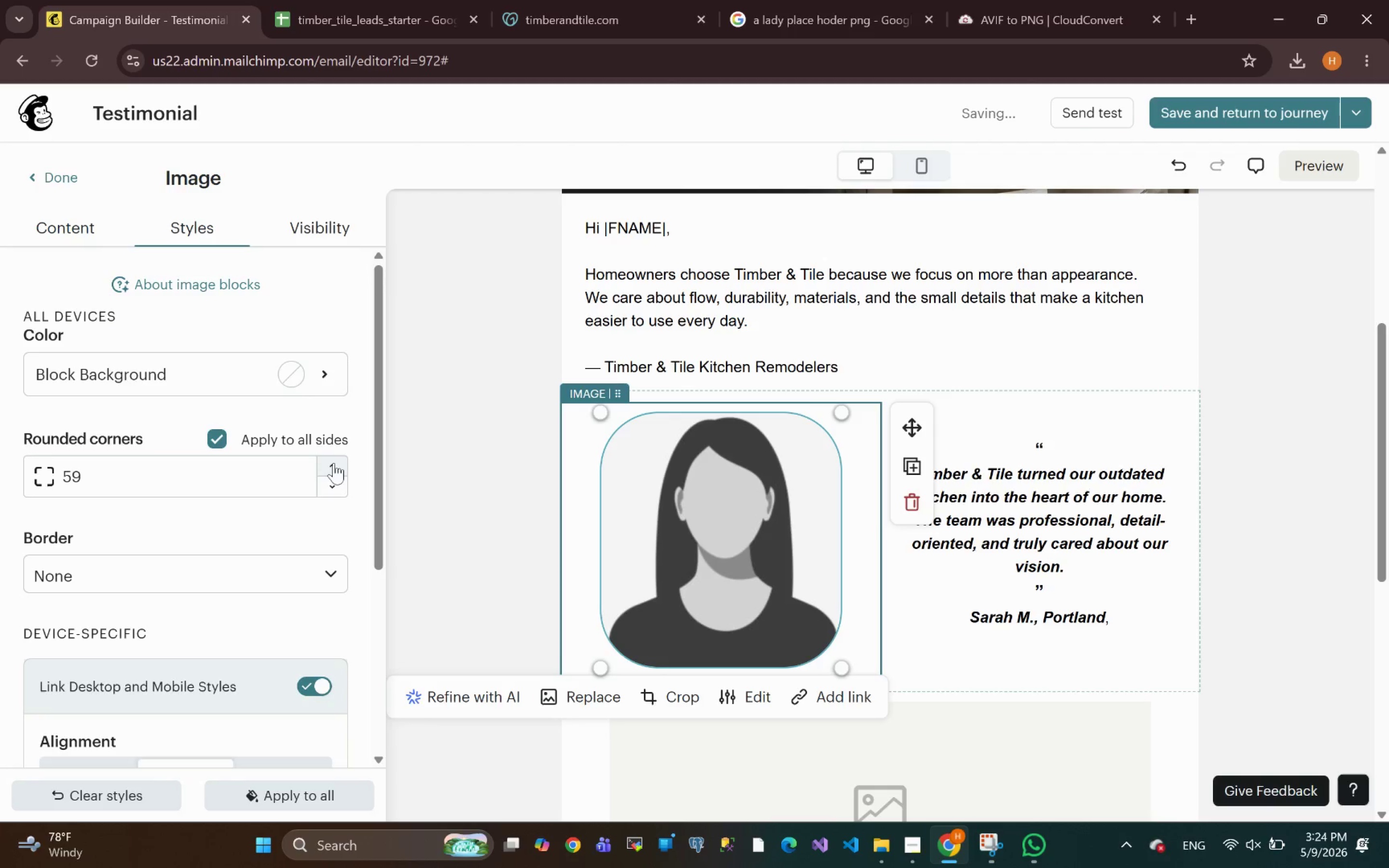 
triple_click([334, 463])
 